 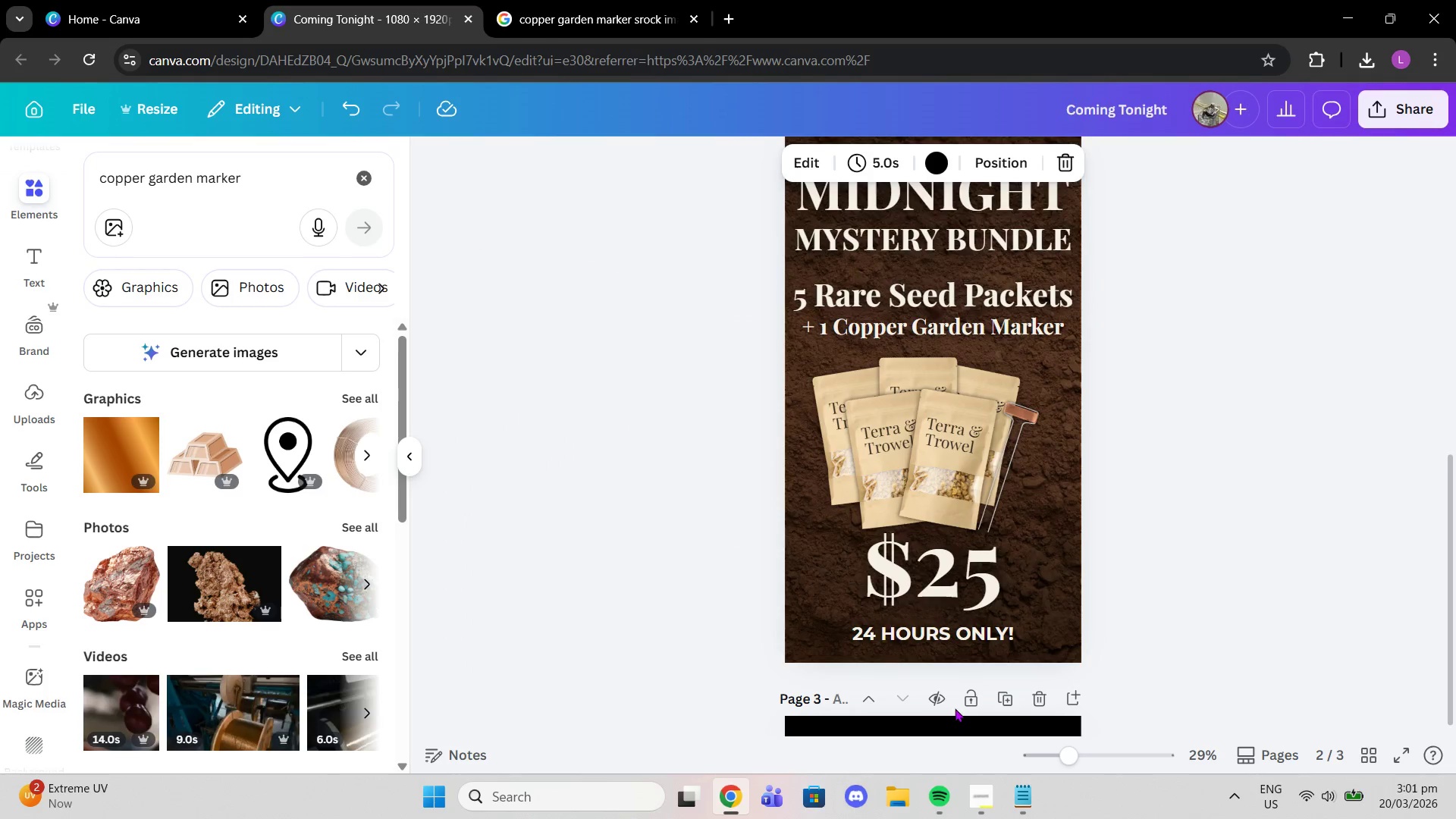 
left_click([983, 519])
 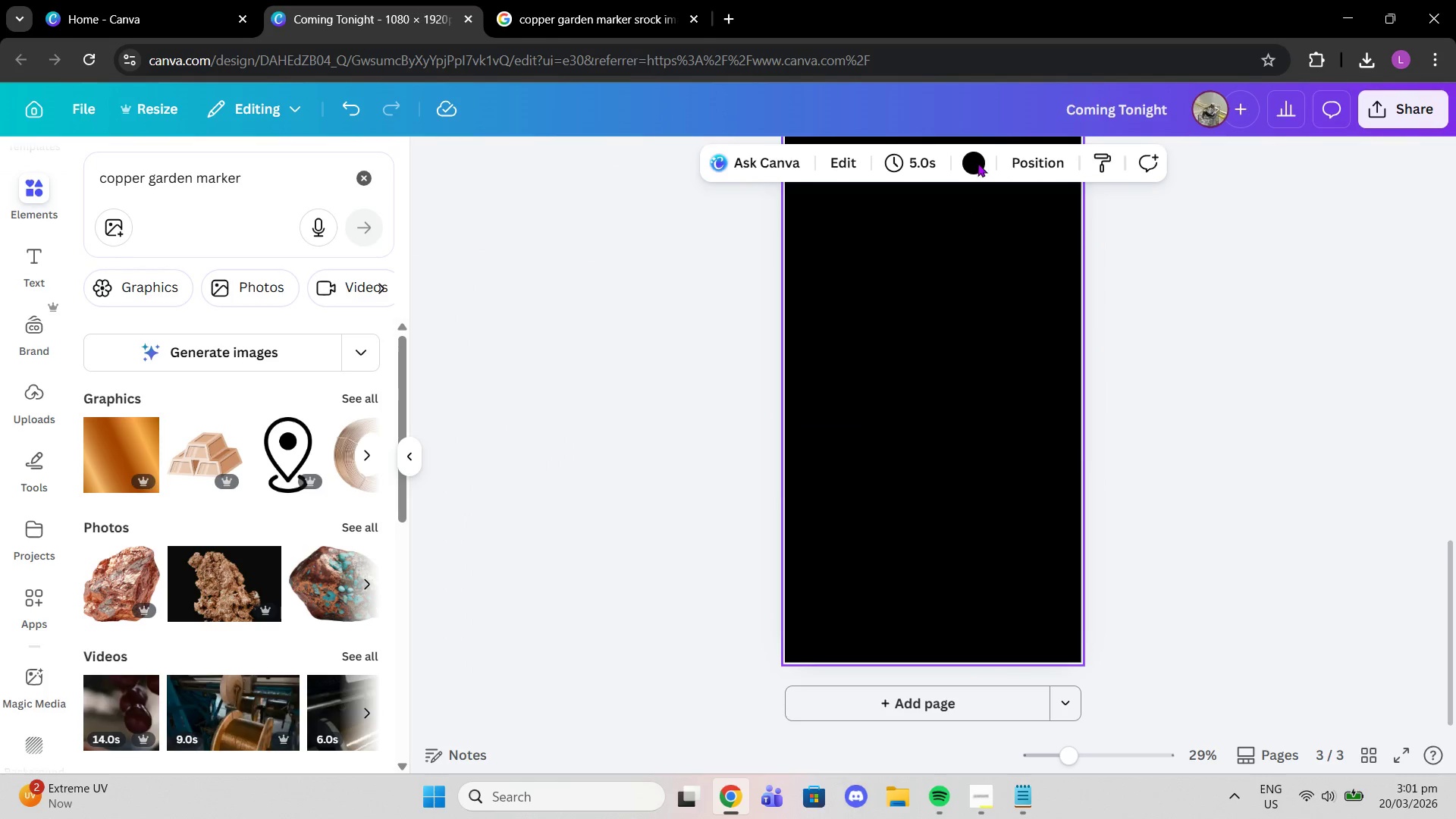 
left_click([980, 161])
 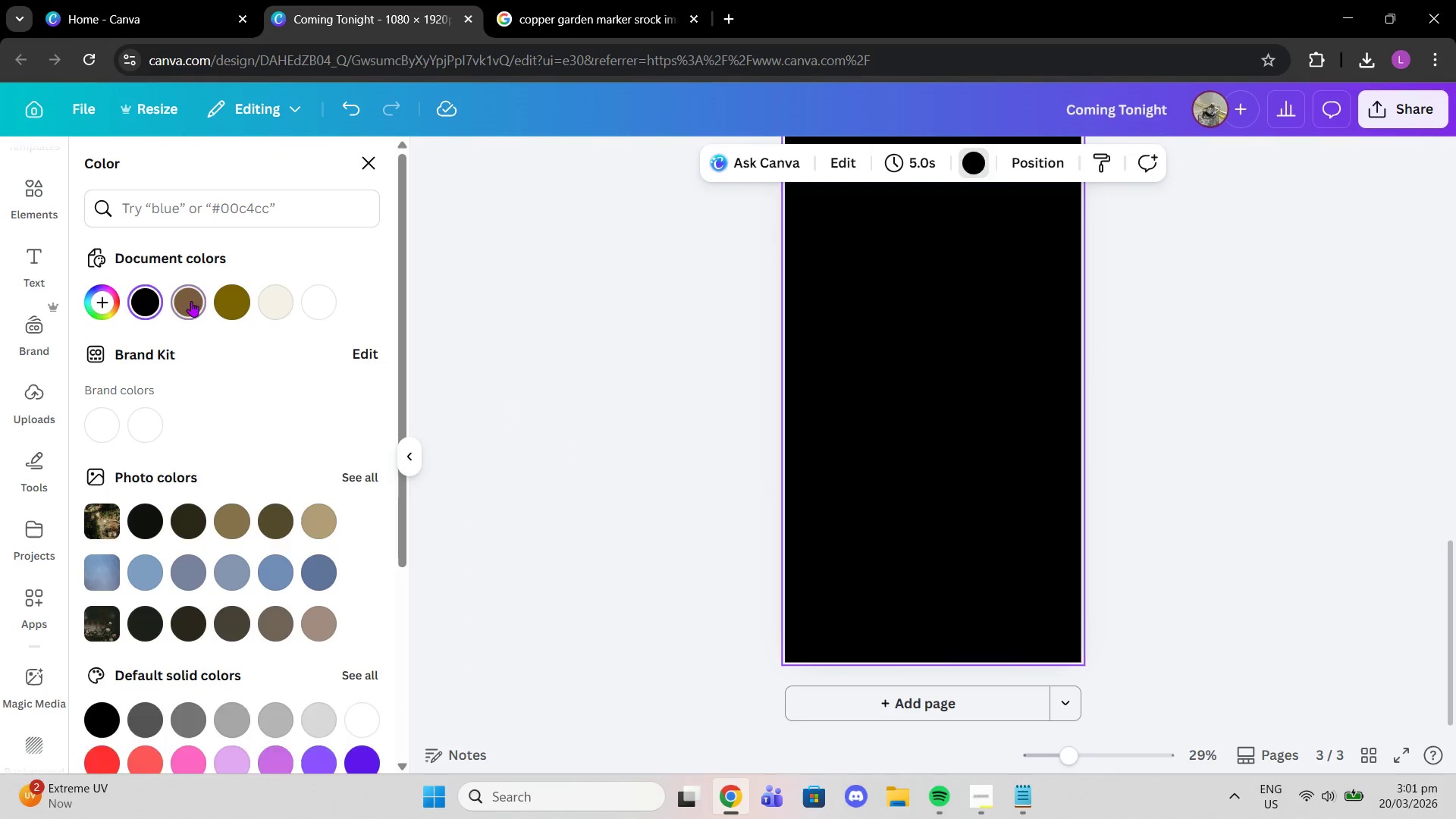 
double_click([472, 300])
 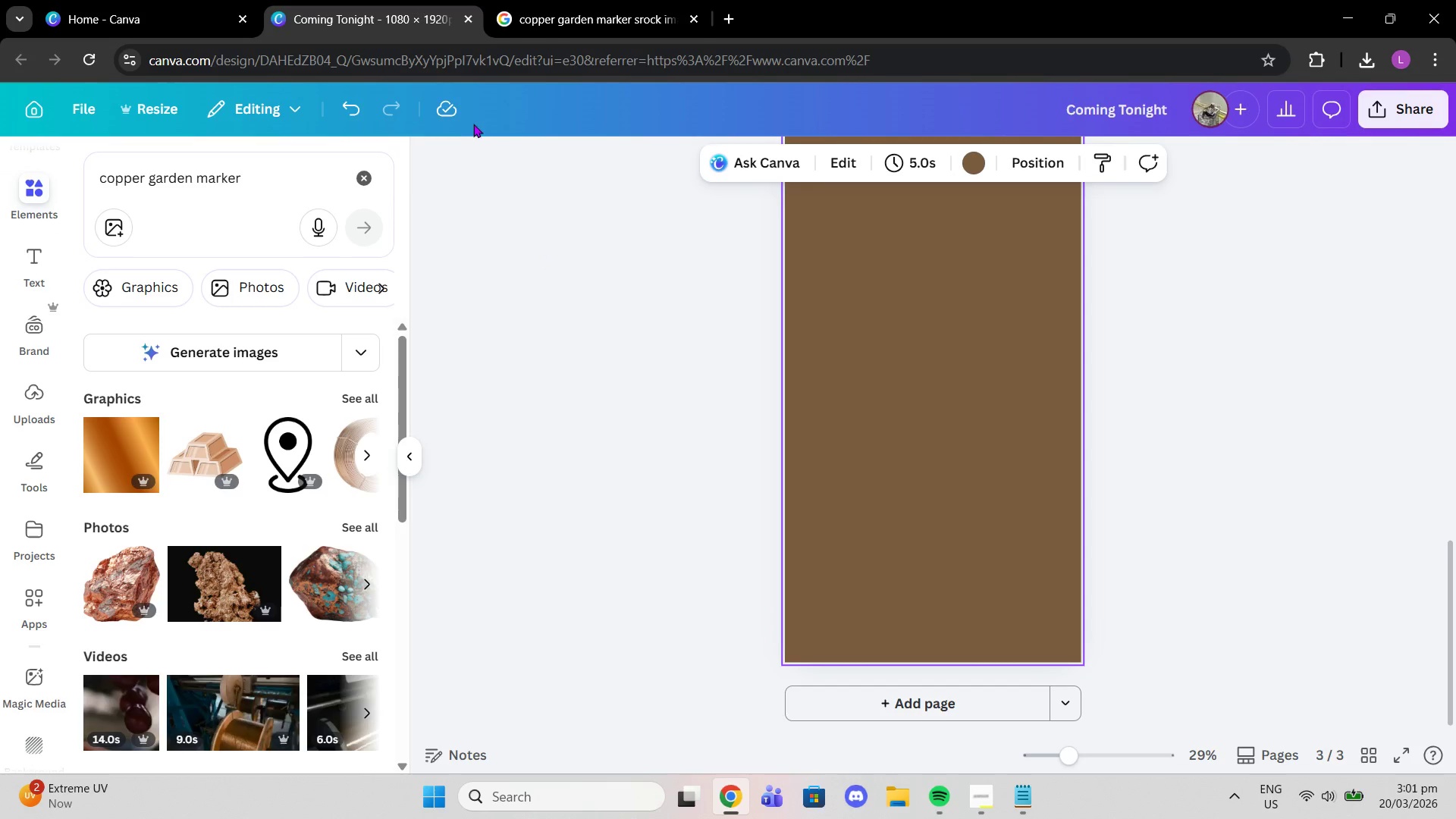 
left_click([591, 0])
 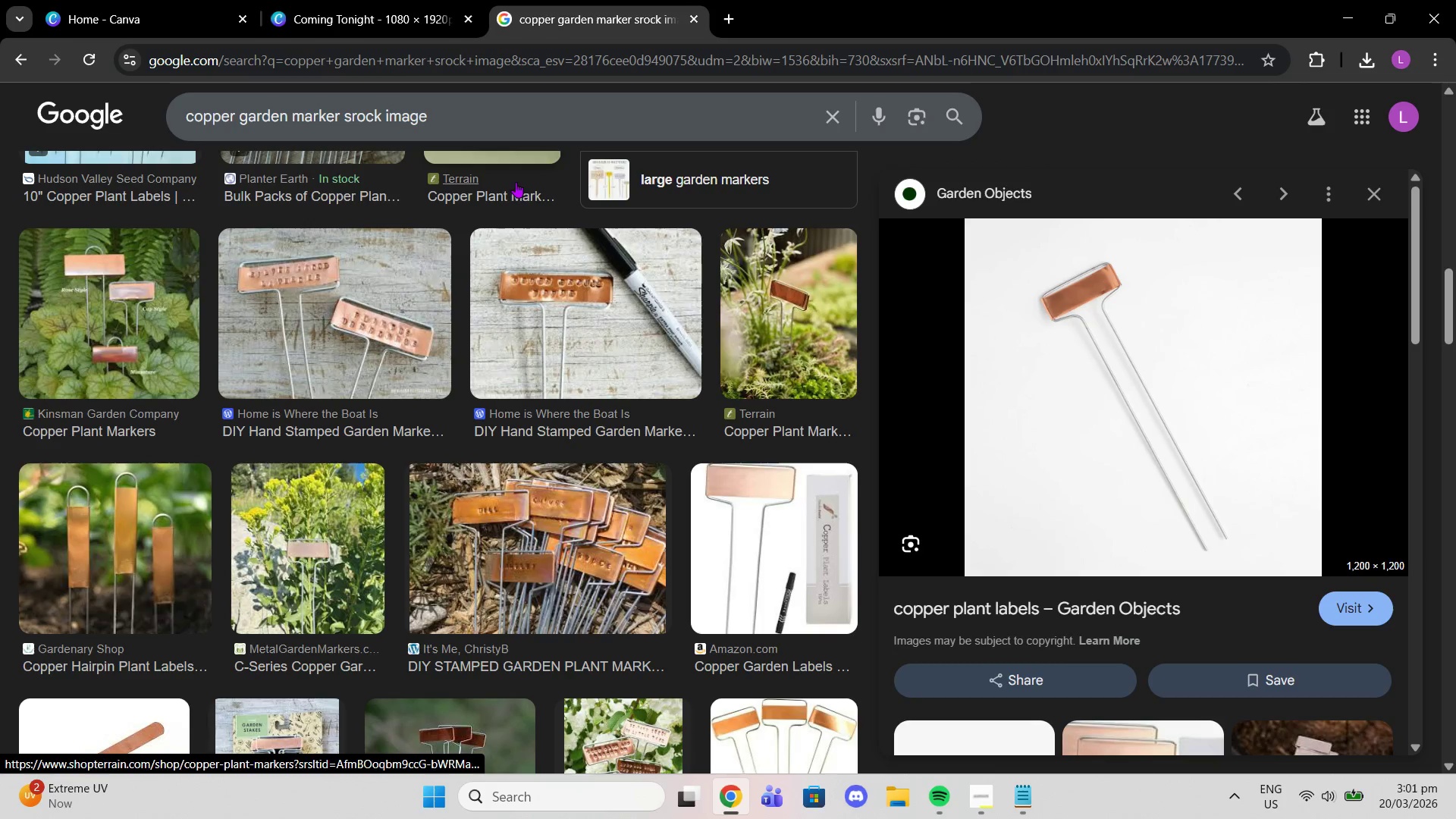 
scroll: coordinate [437, 339], scroll_direction: up, amount: 3.0
 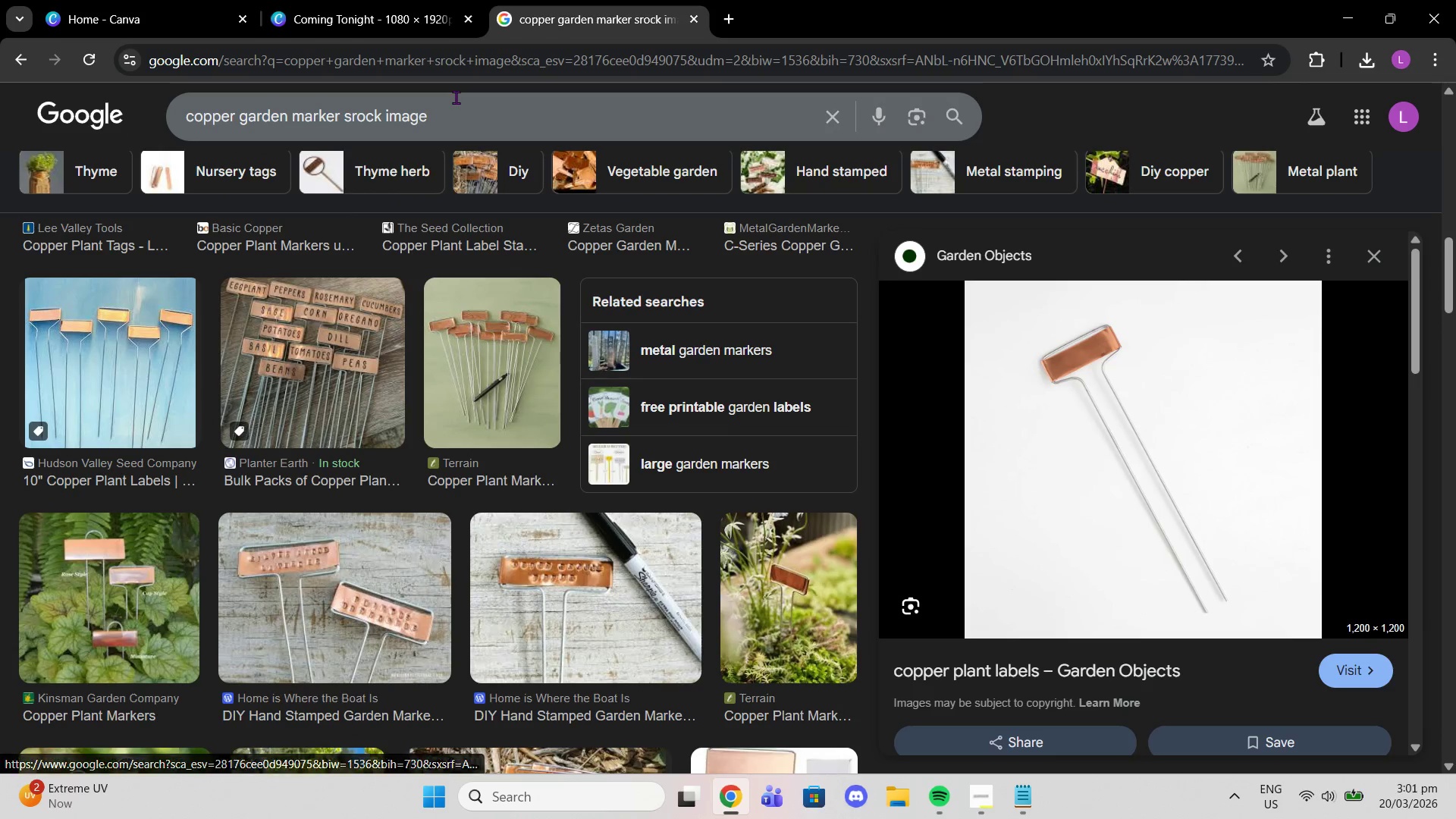 
left_click([453, 114])
 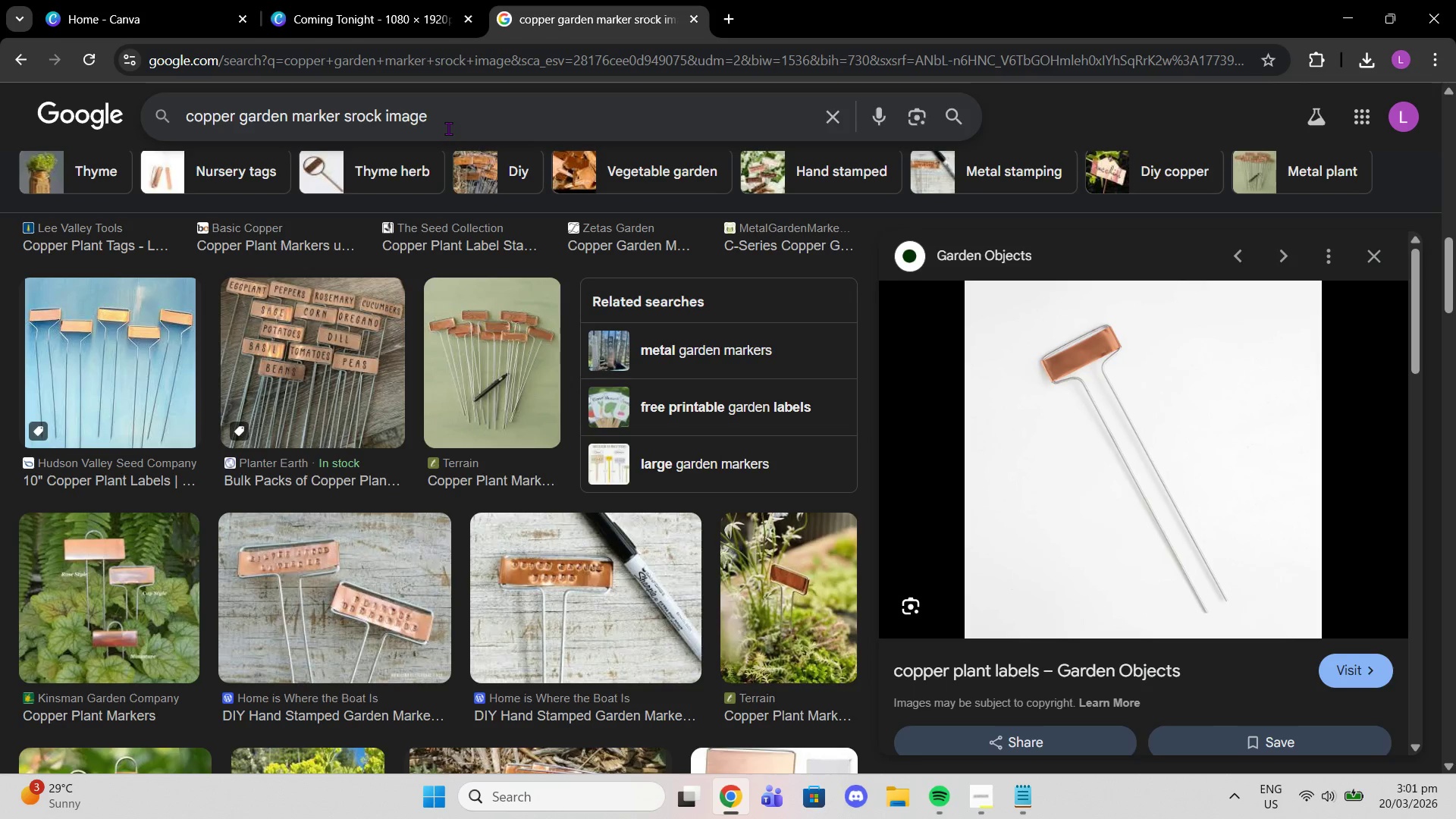 
wait(26.86)
 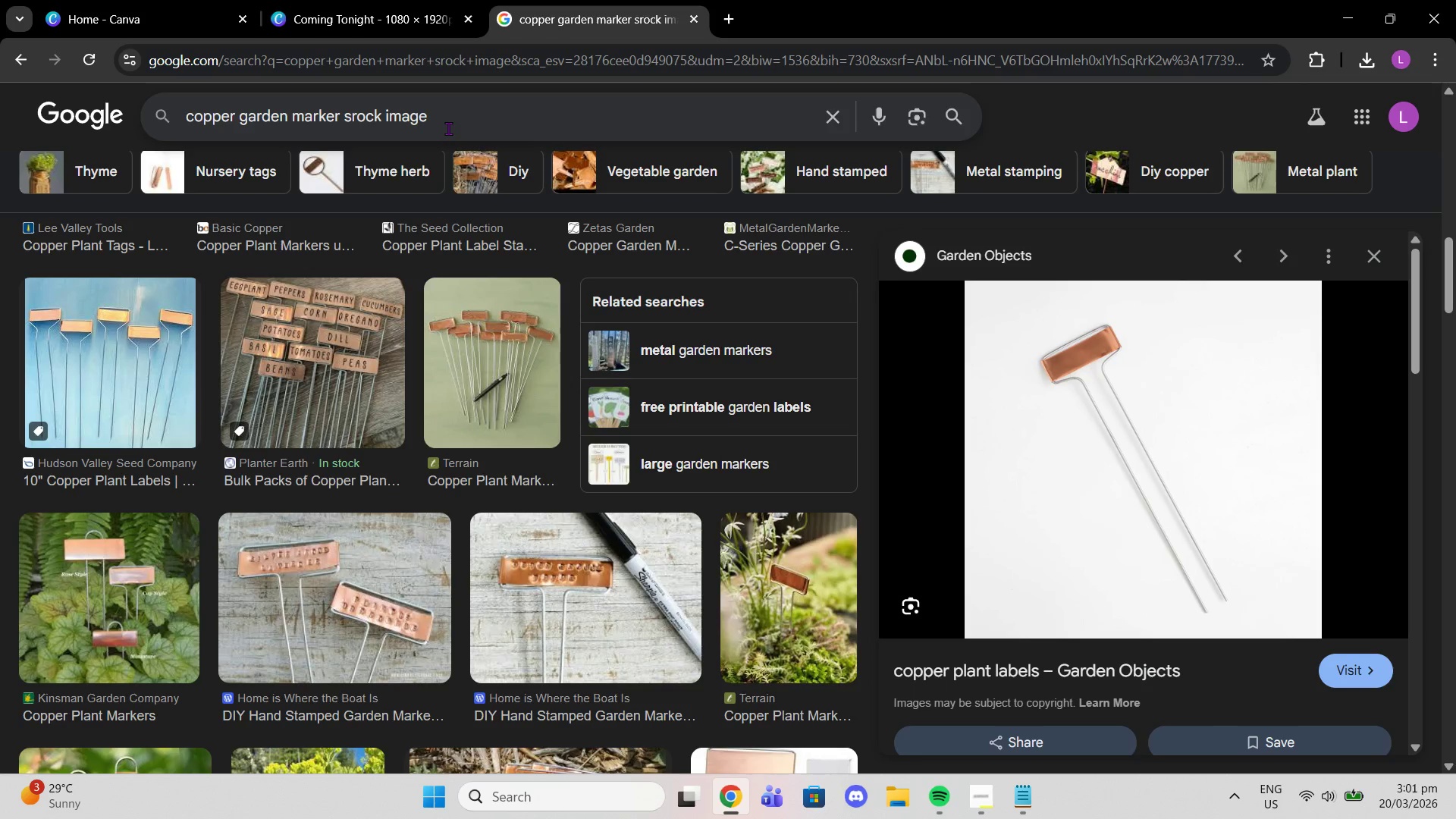 
left_click_drag(start_coordinate=[444, 115], to_coordinate=[132, 80])
 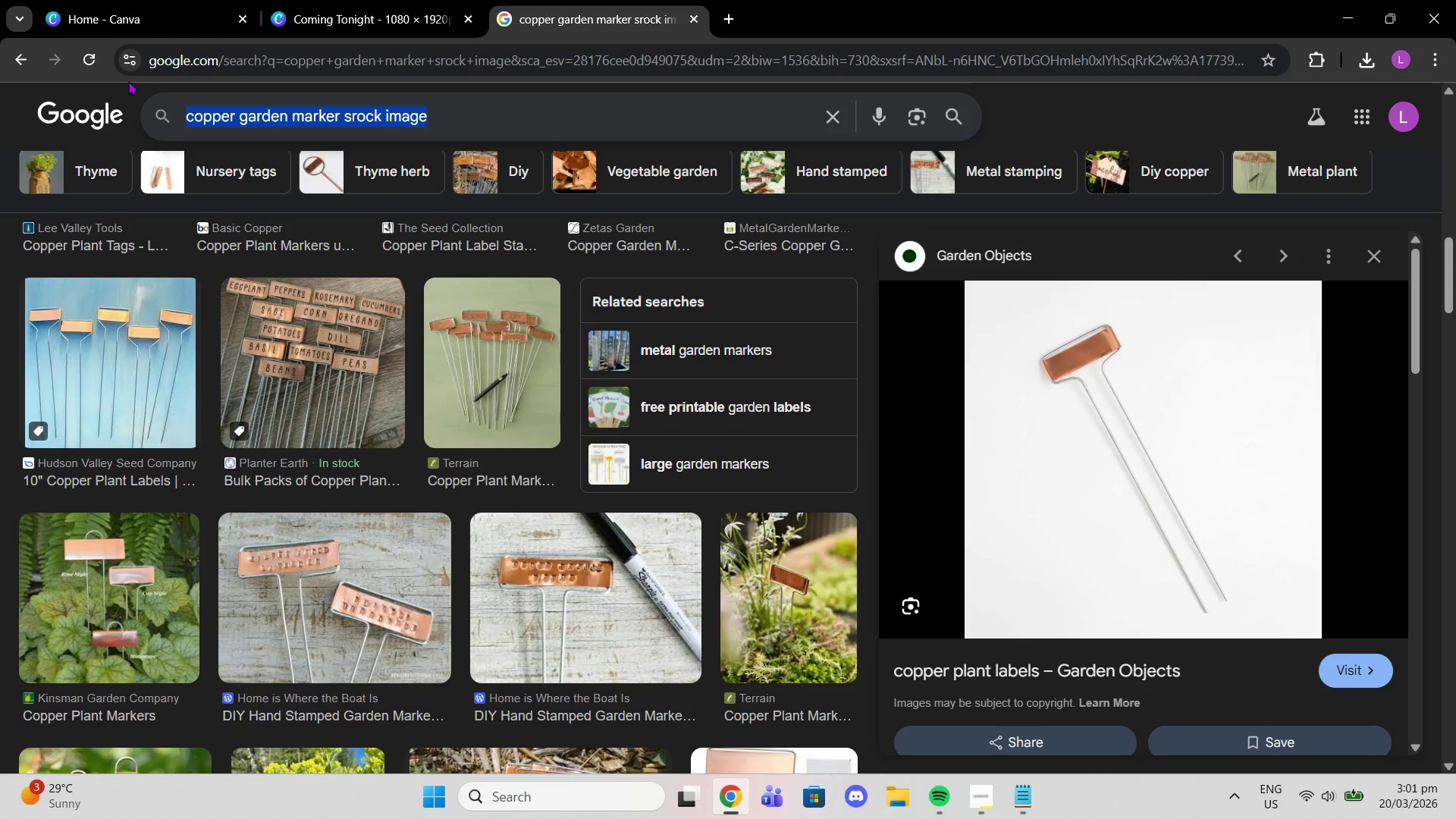 
type(gardei)
key(Backspace)
type(ning kit )
 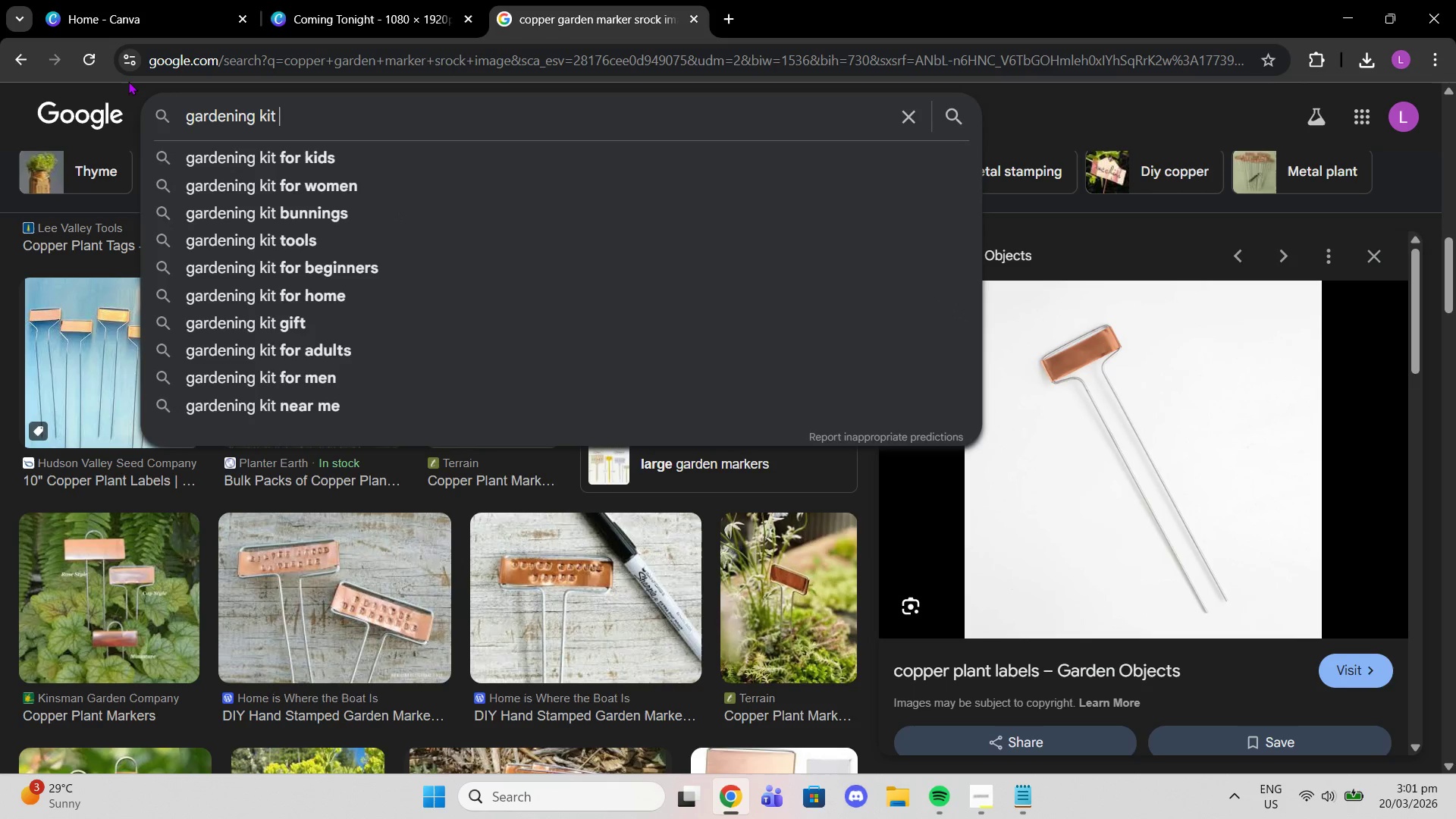 
key(Enter)
 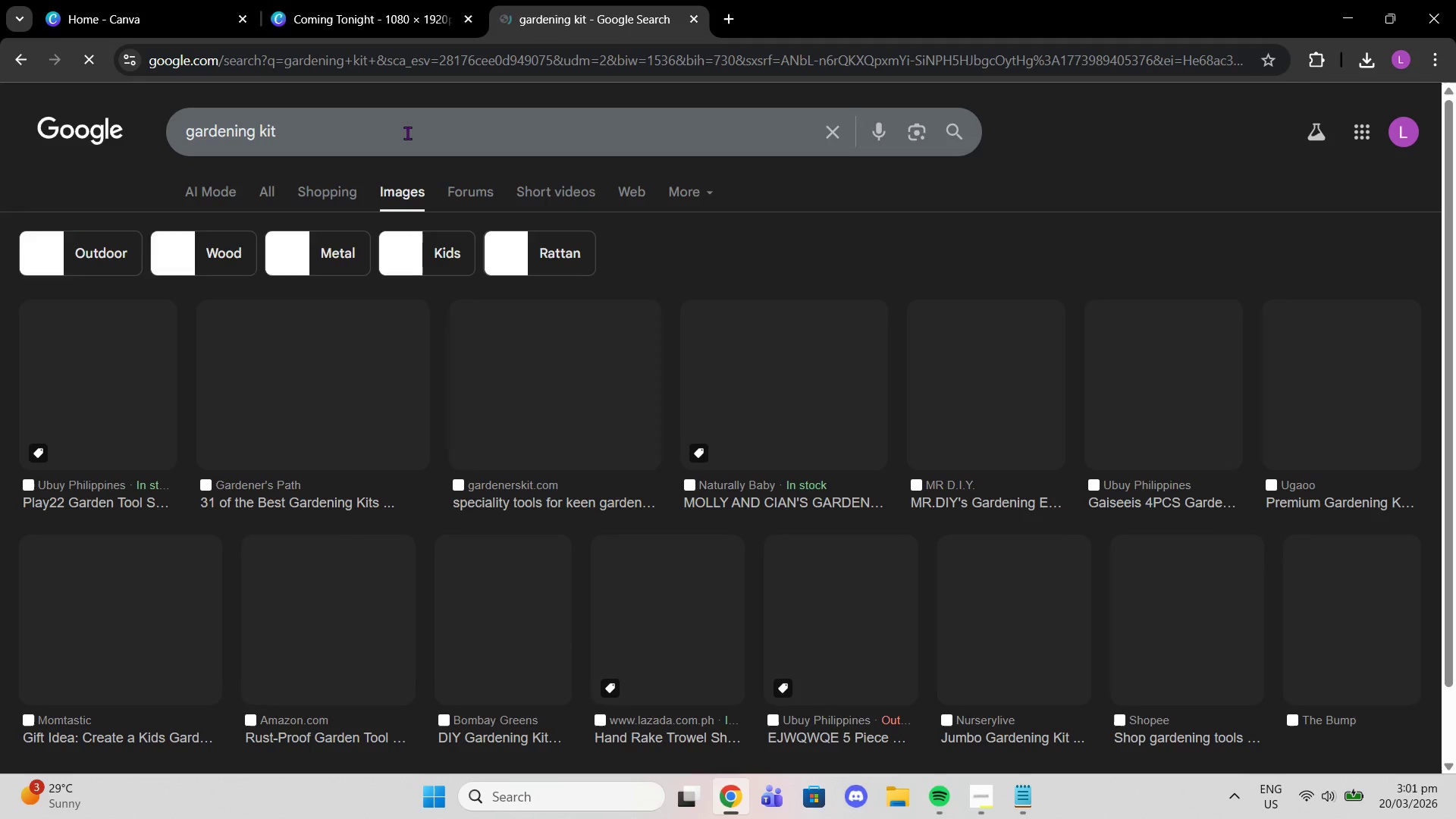 
left_click([407, 133])
 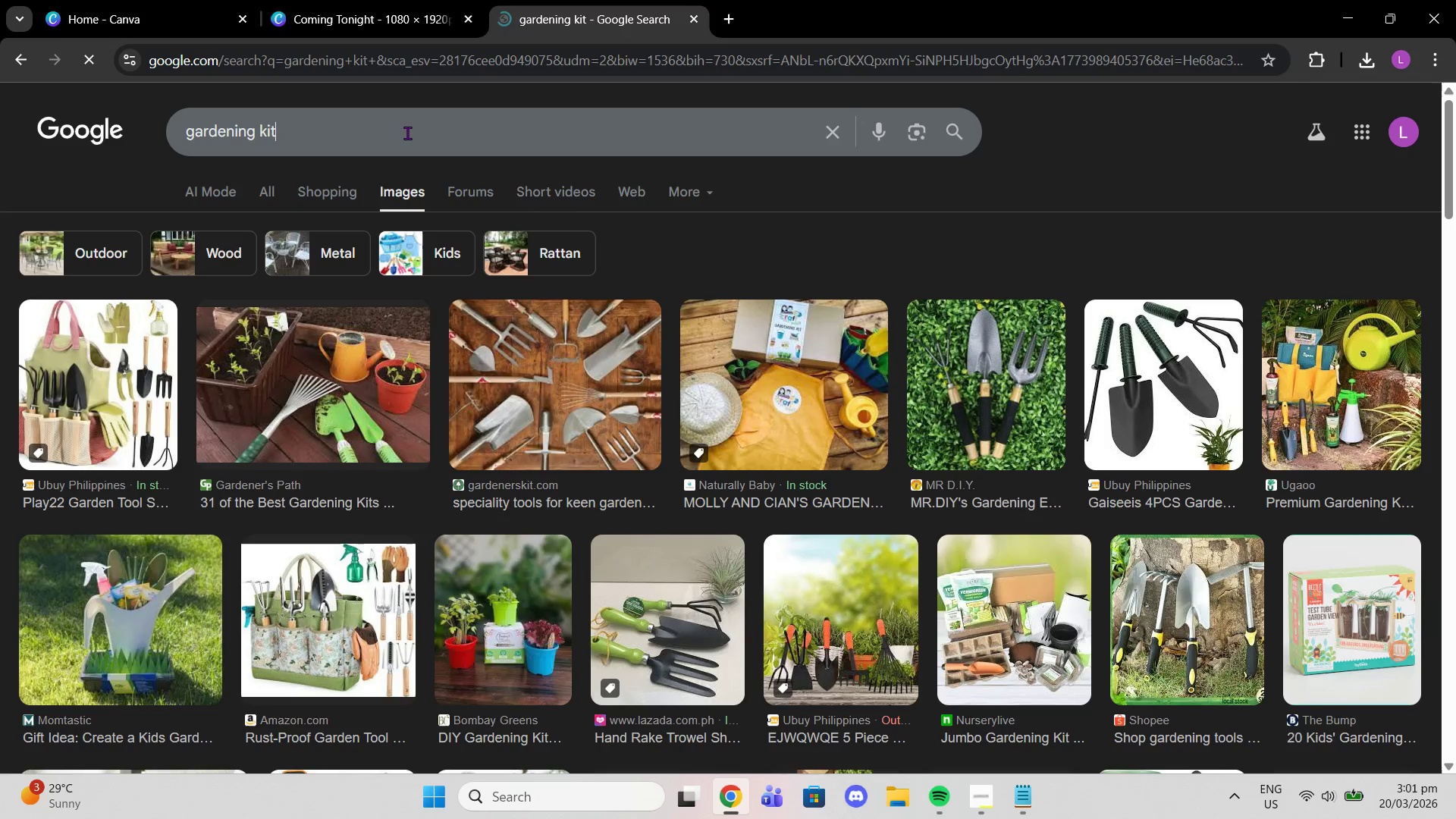 
key(Space)
 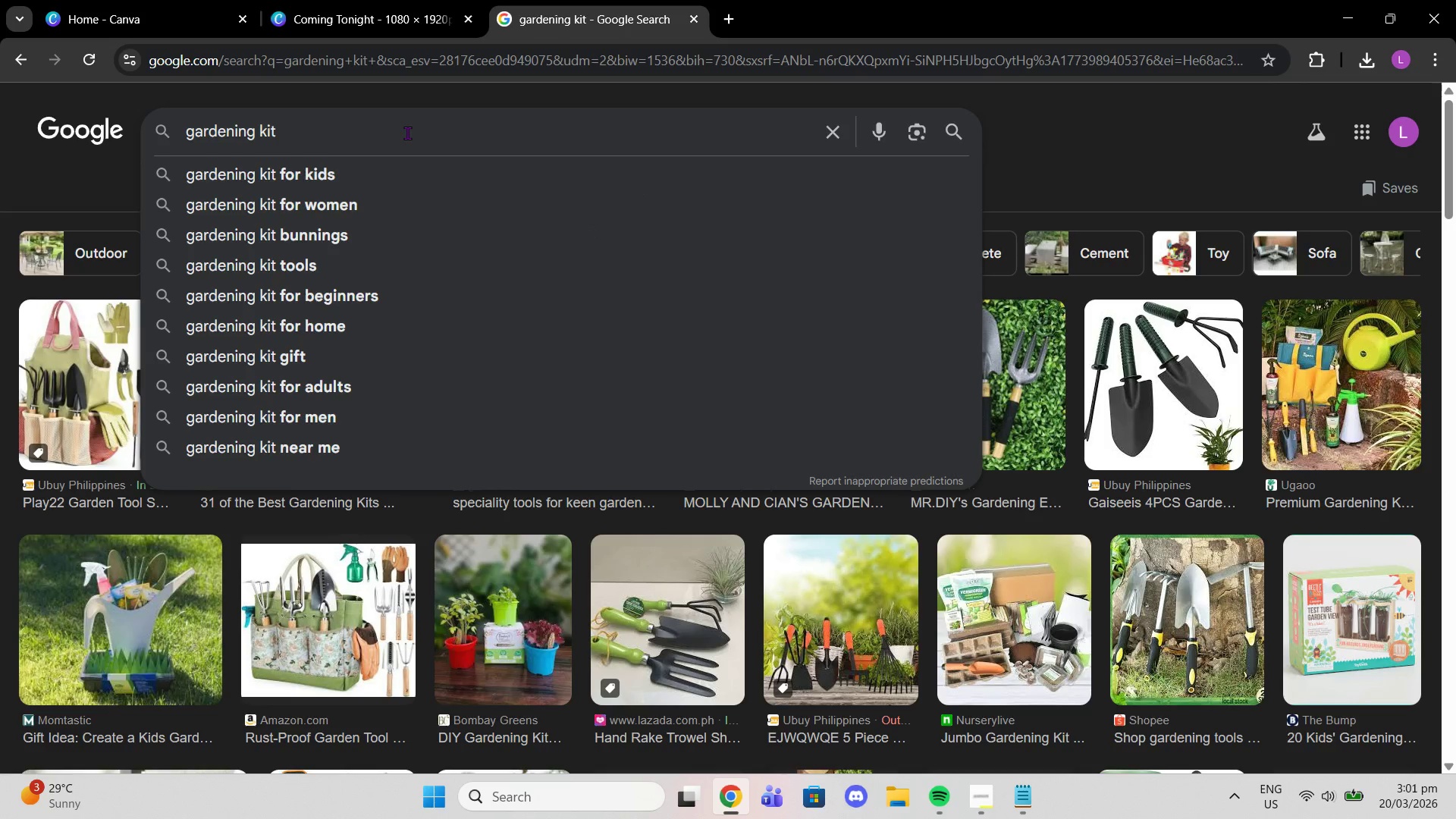 
type(stoick )
key(Backspace)
key(Backspace)
key(Backspace)
key(Backspace)
type(ck image)
 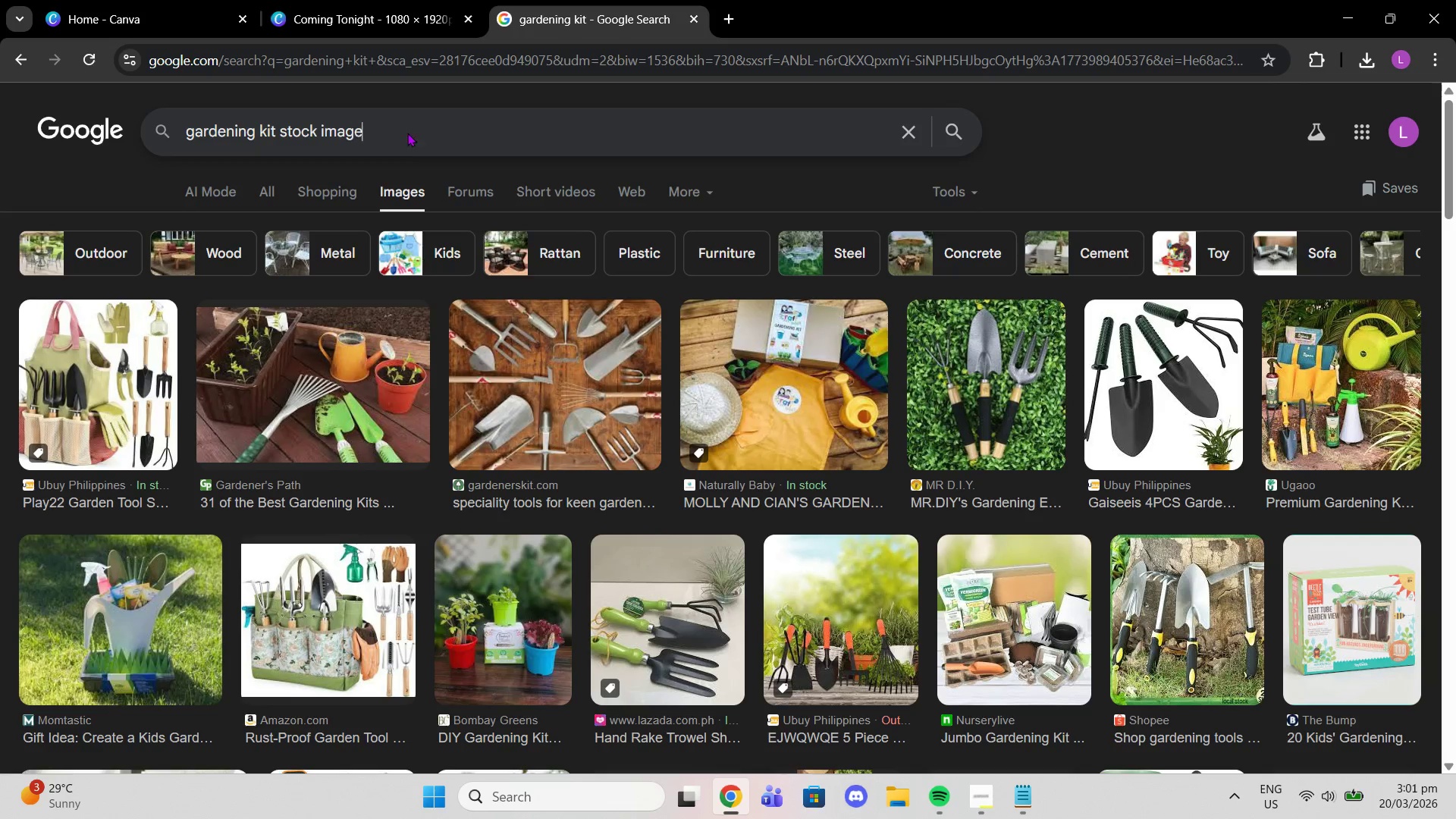 
key(Enter)
 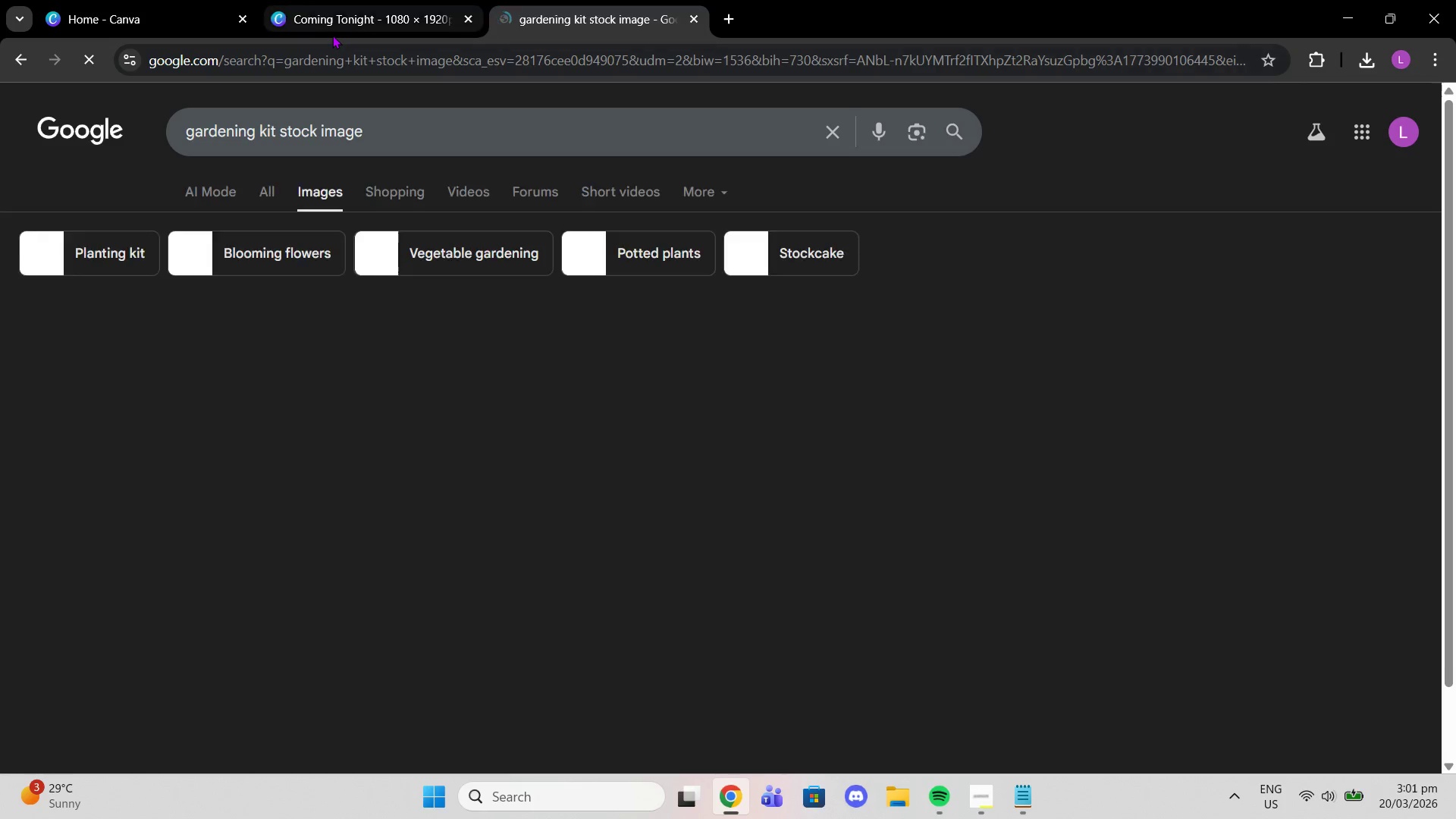 
left_click([329, 17])
 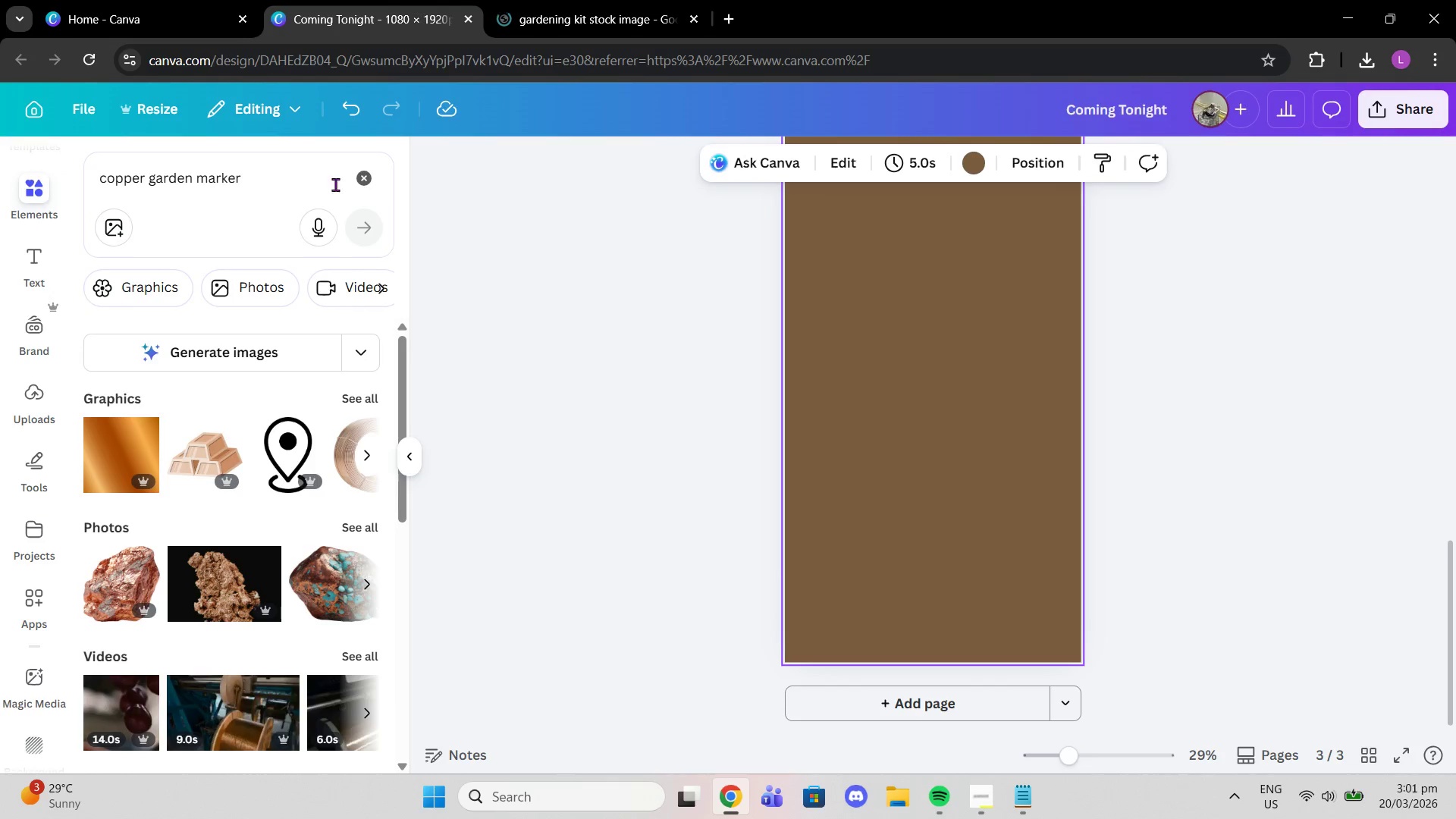 
left_click([356, 176])
 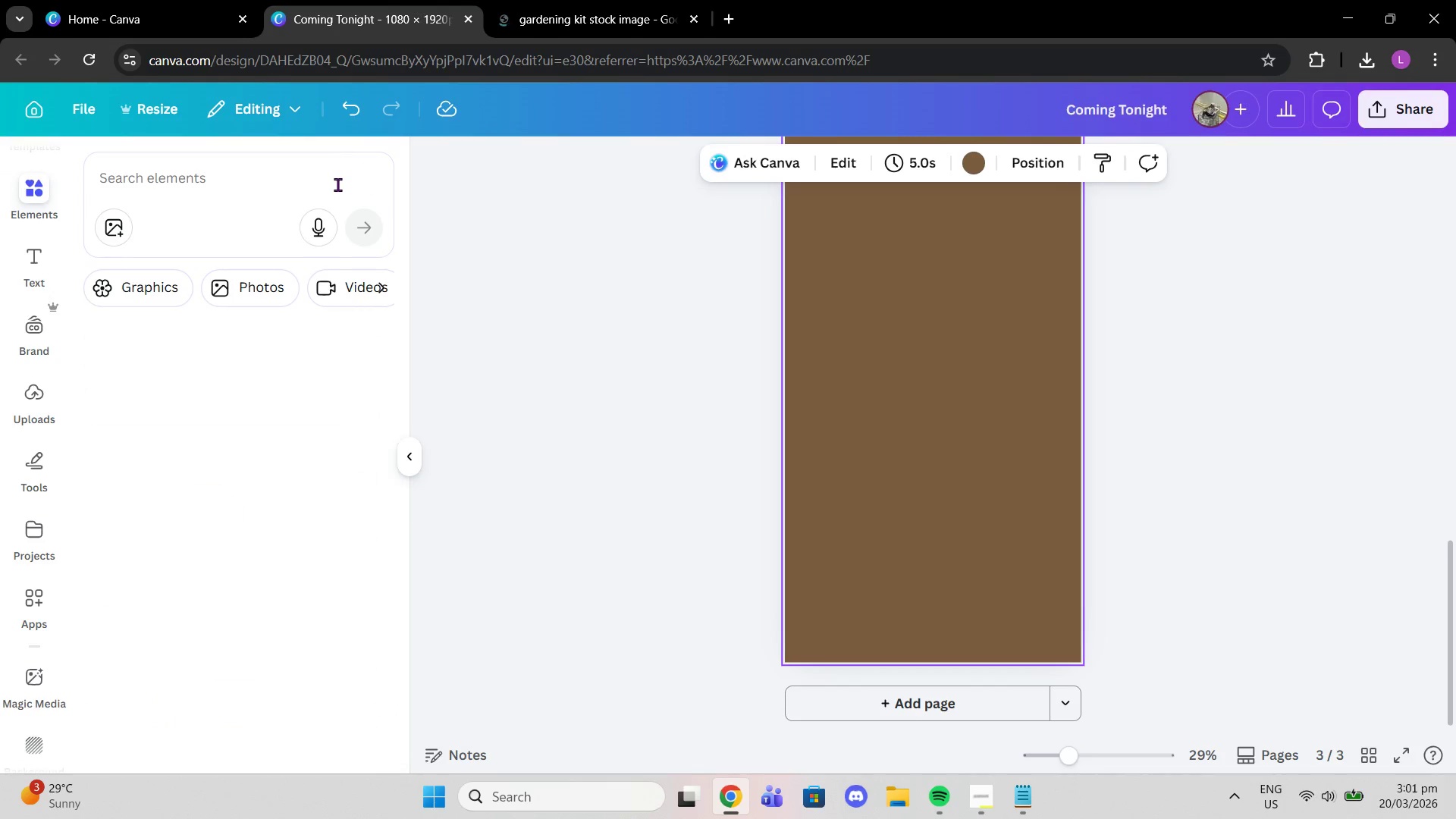 
left_click([337, 184])
 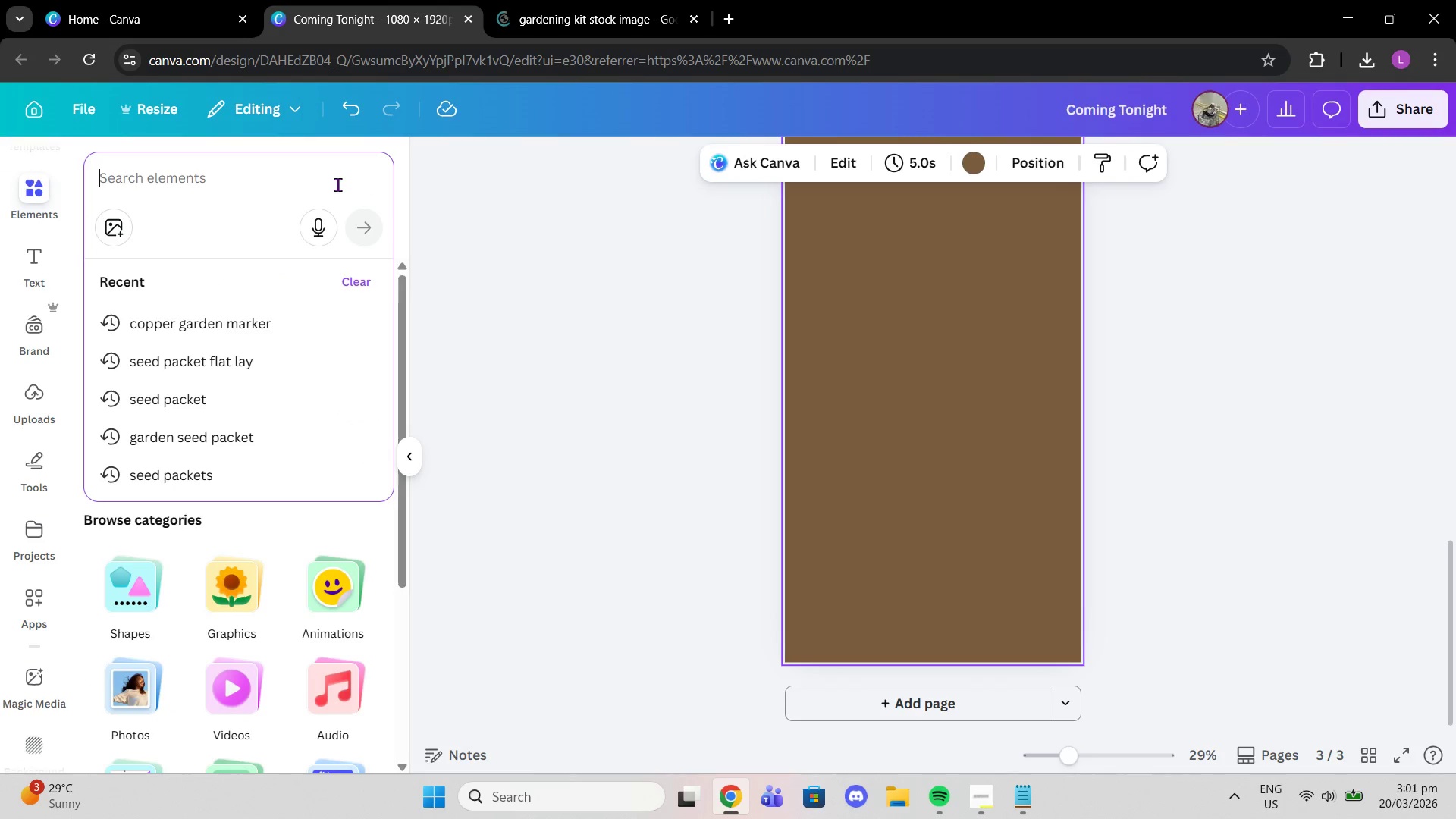 
type(gardining )
key(Backspace)
key(Backspace)
key(Backspace)
key(Backspace)
key(Backspace)
key(Backspace)
type(ening kit)
 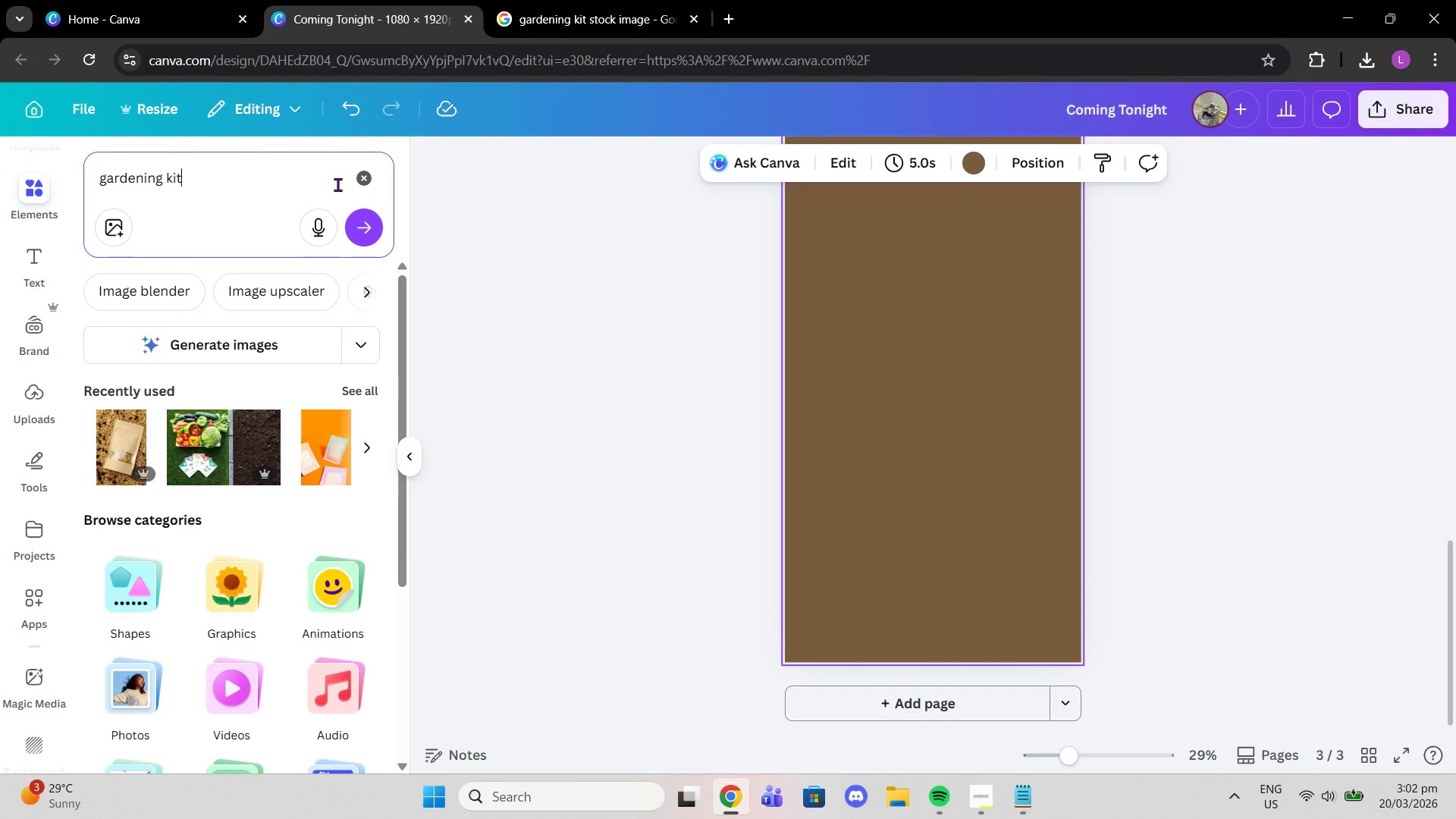 
key(Enter)
 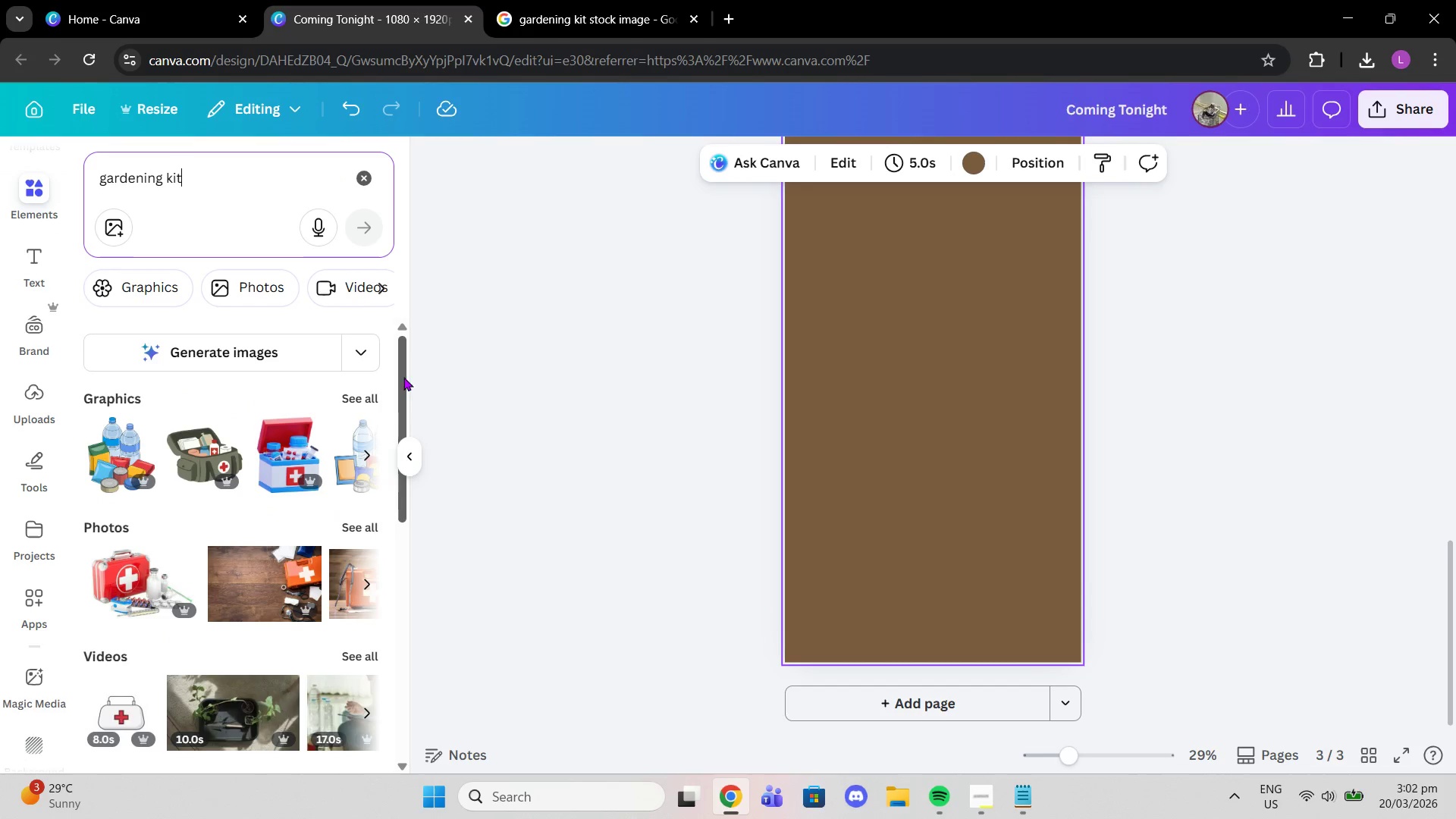 
left_click([348, 533])
 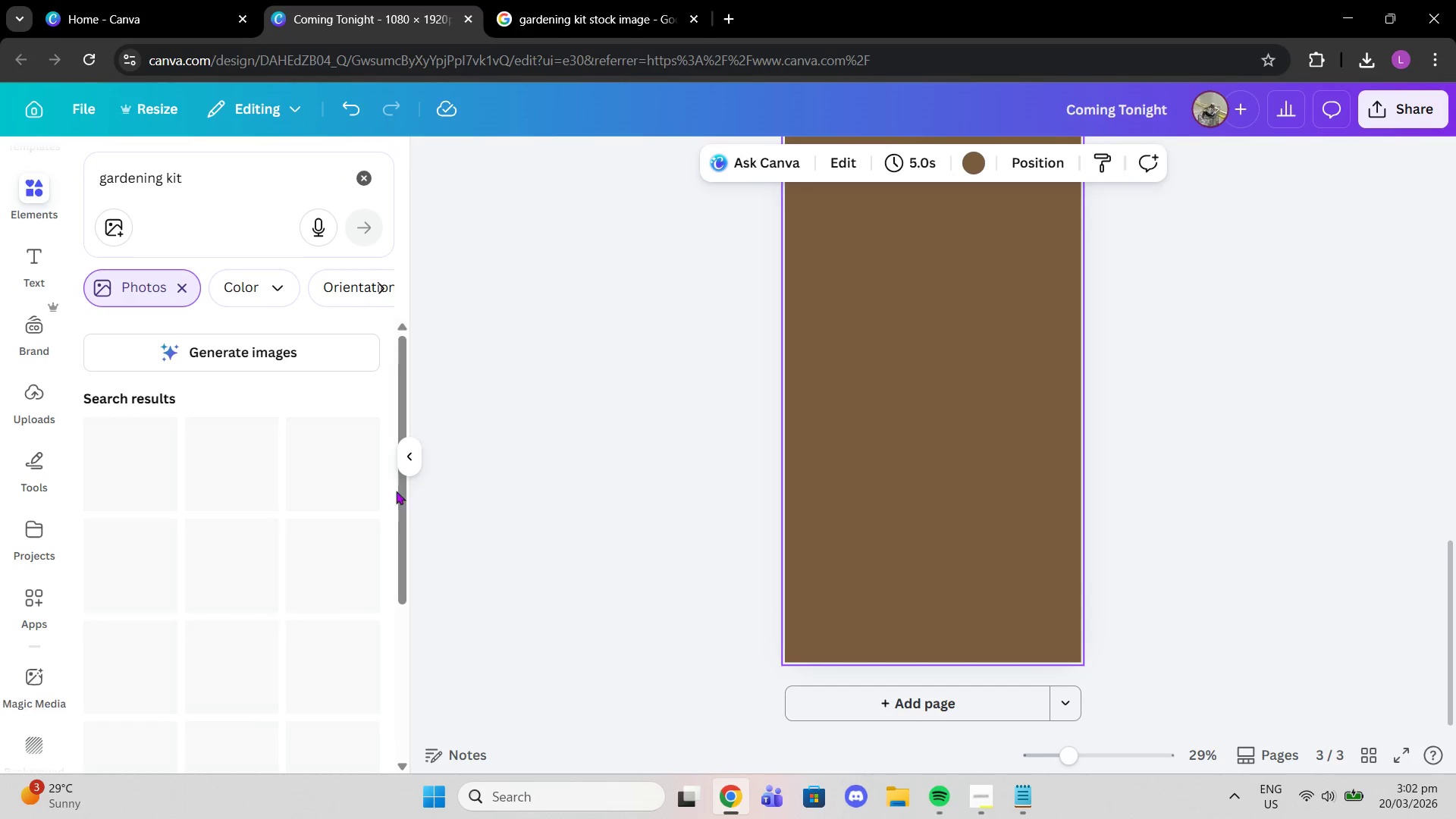 
mouse_move([262, 417])
 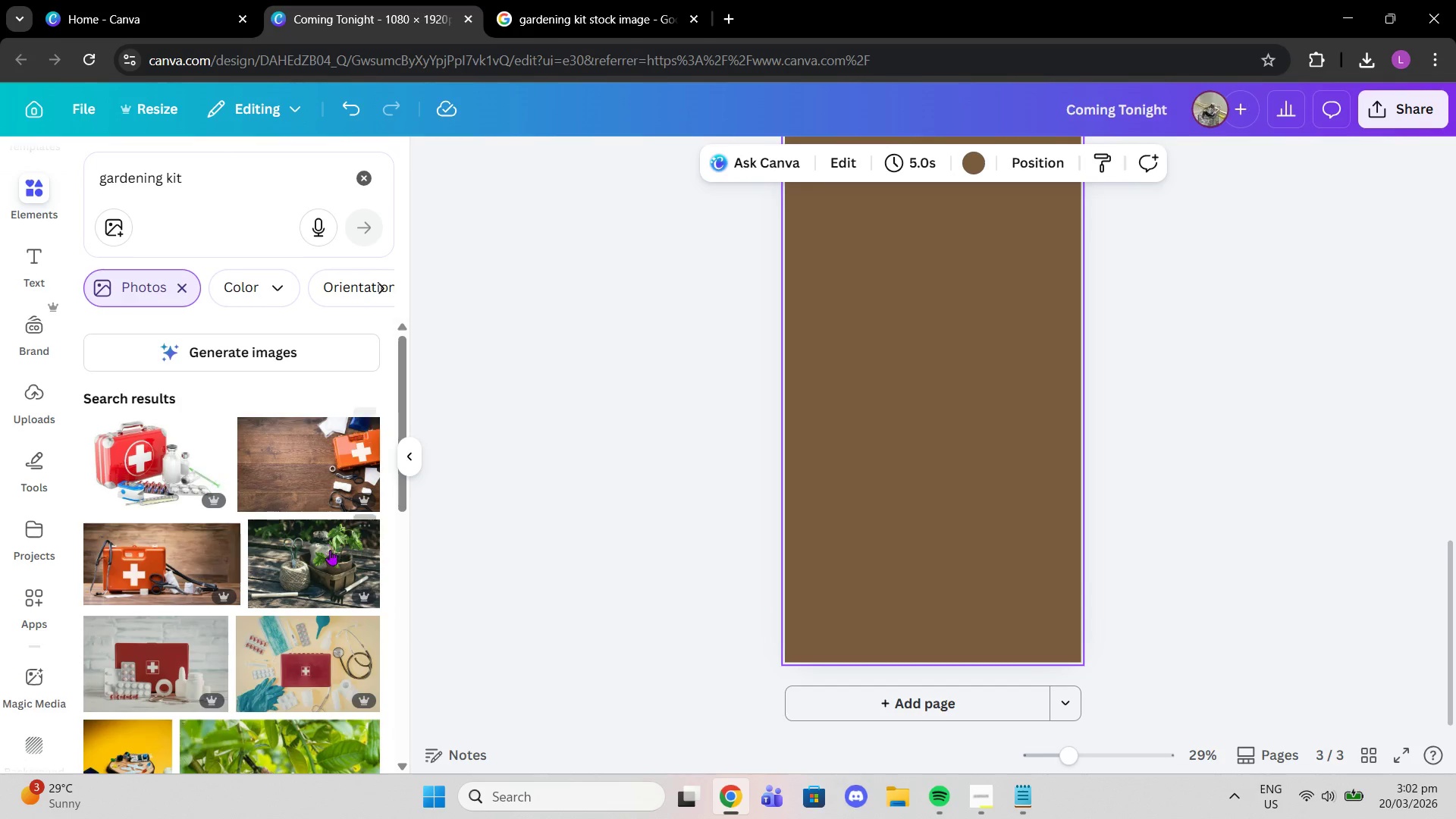 
scroll: coordinate [300, 511], scroll_direction: down, amount: 12.0
 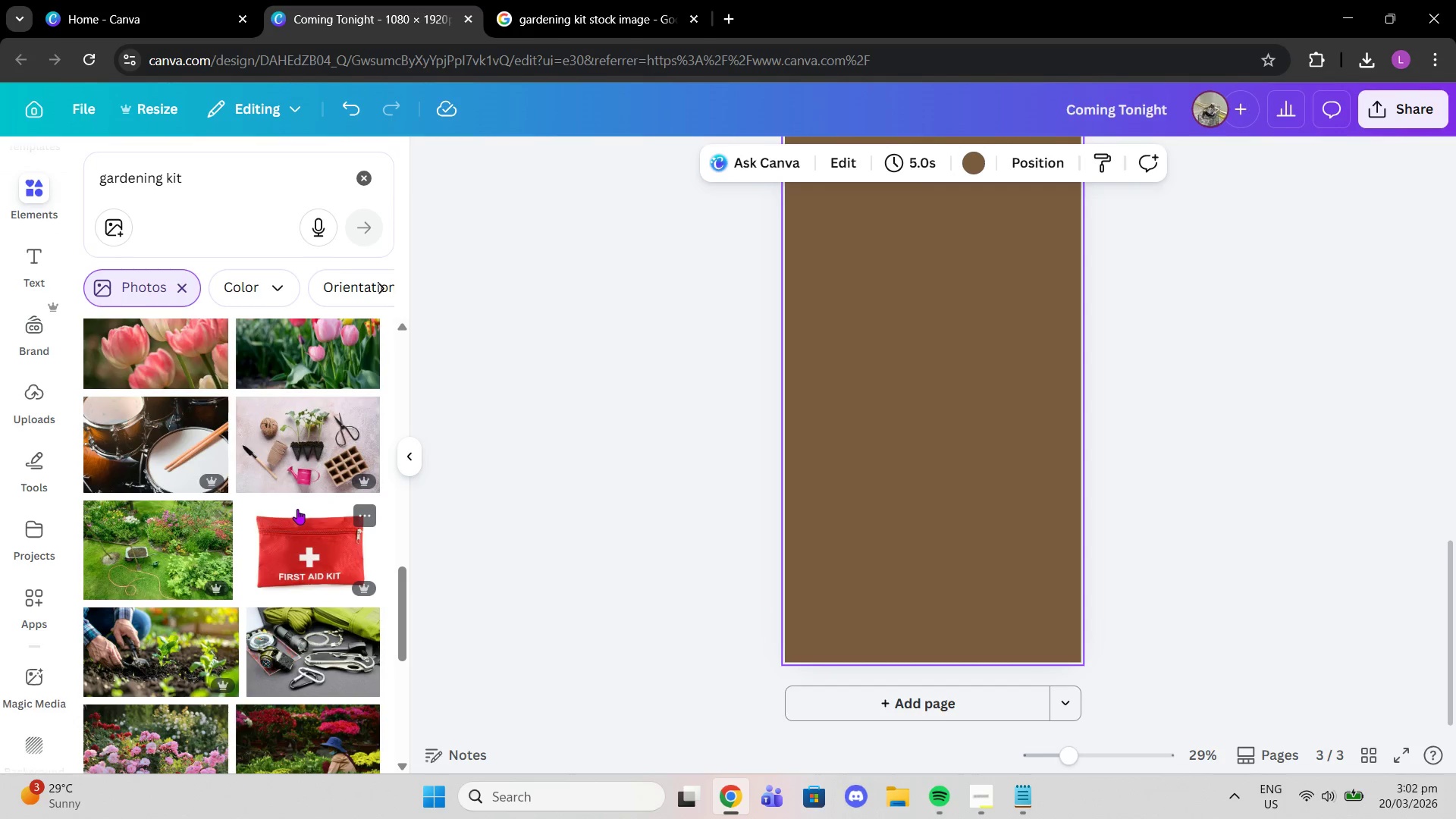 
scroll: coordinate [295, 508], scroll_direction: up, amount: 2.0
 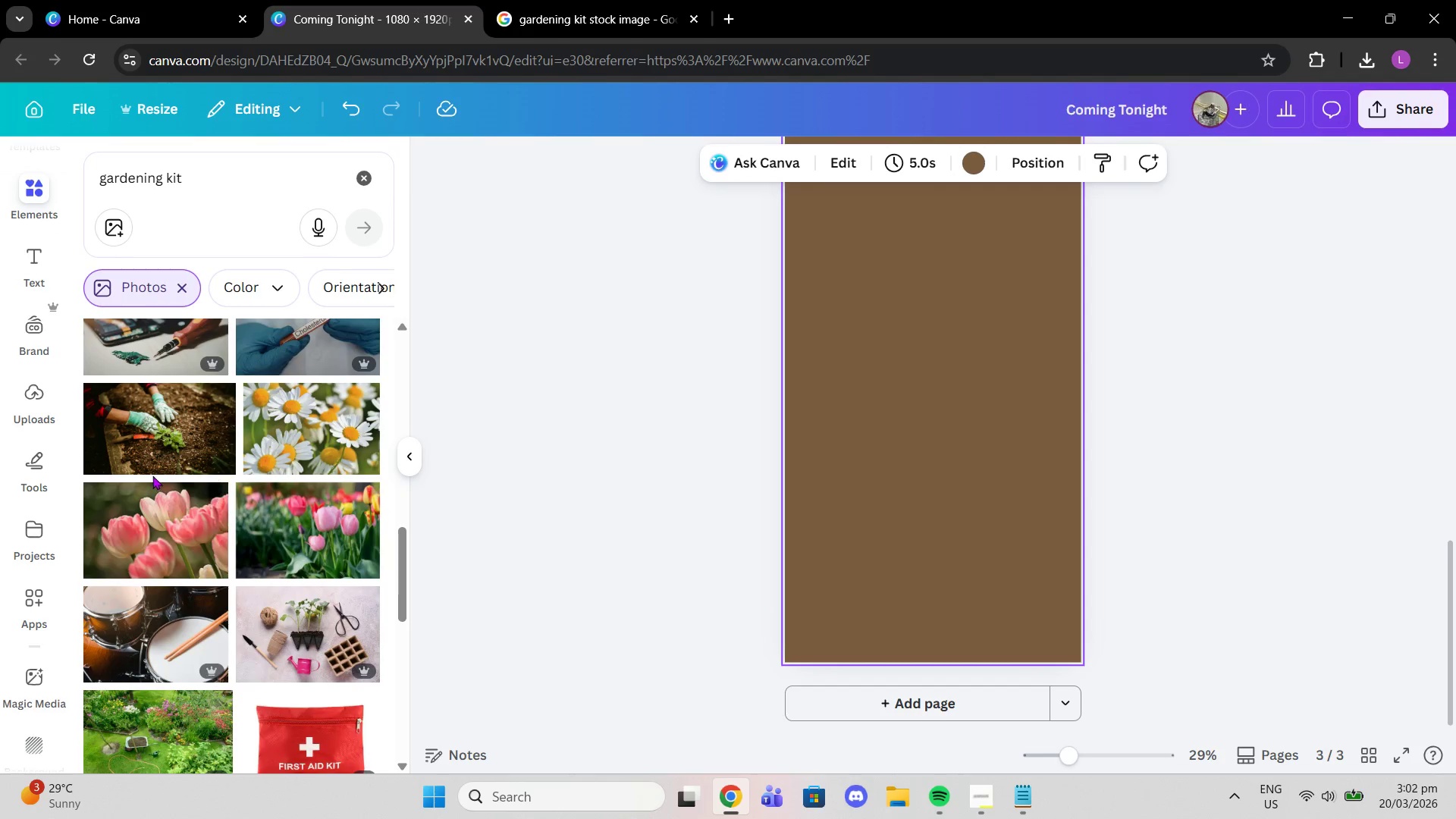 
scroll: coordinate [282, 529], scroll_direction: down, amount: 2.0
 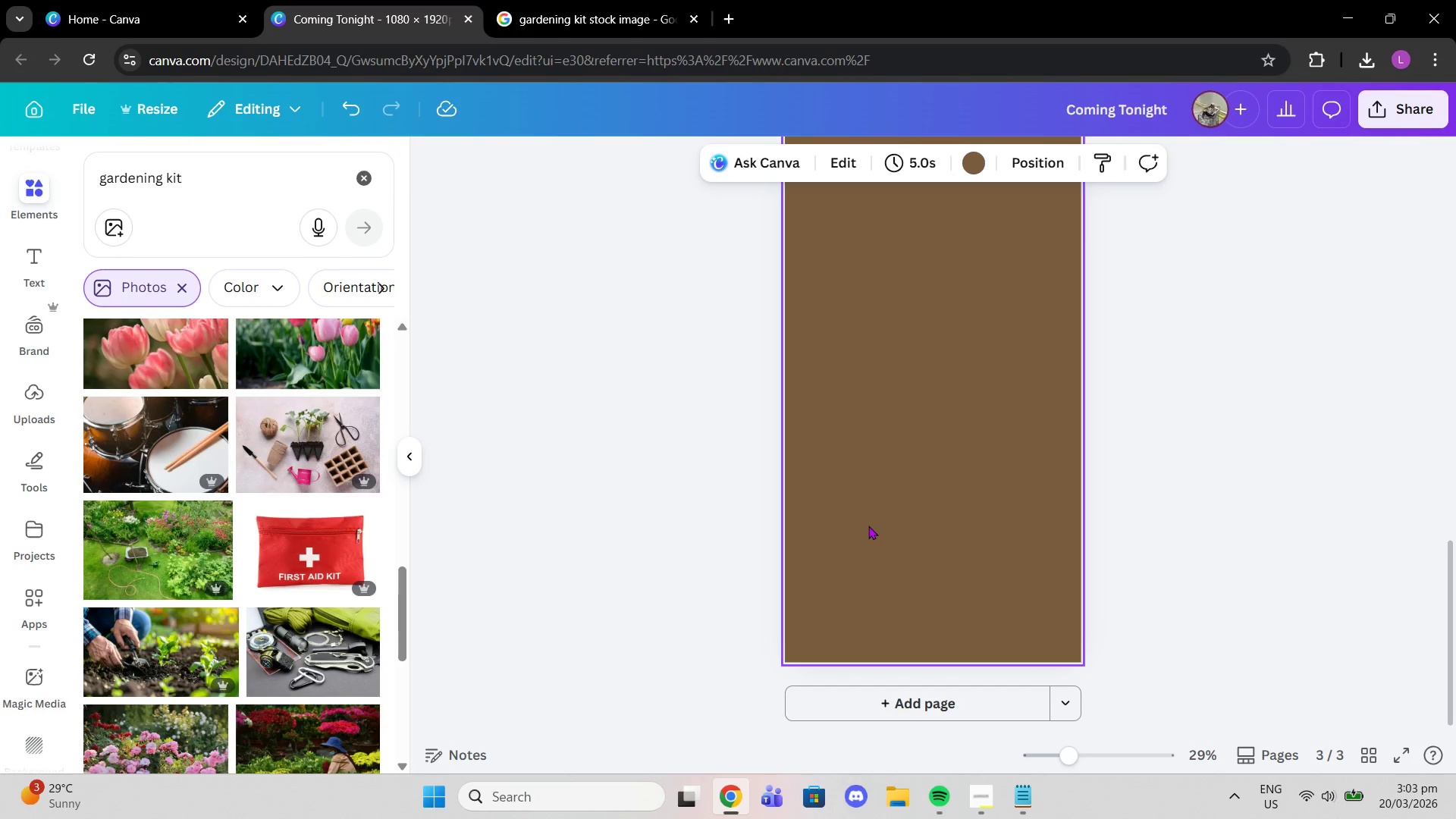 
wait(53.46)
 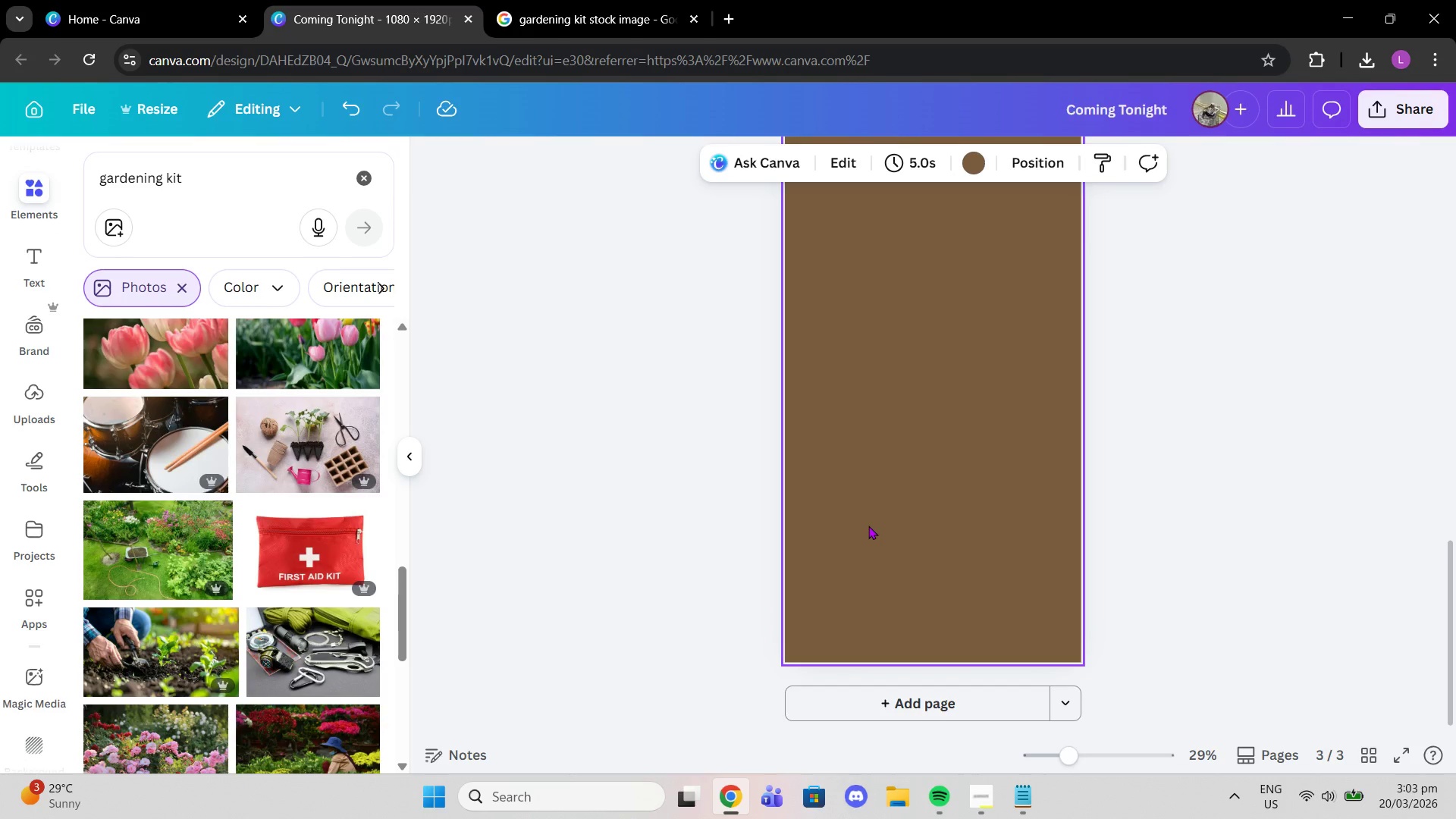 
left_click_drag(start_coordinate=[238, 190], to_coordinate=[18, 168])
 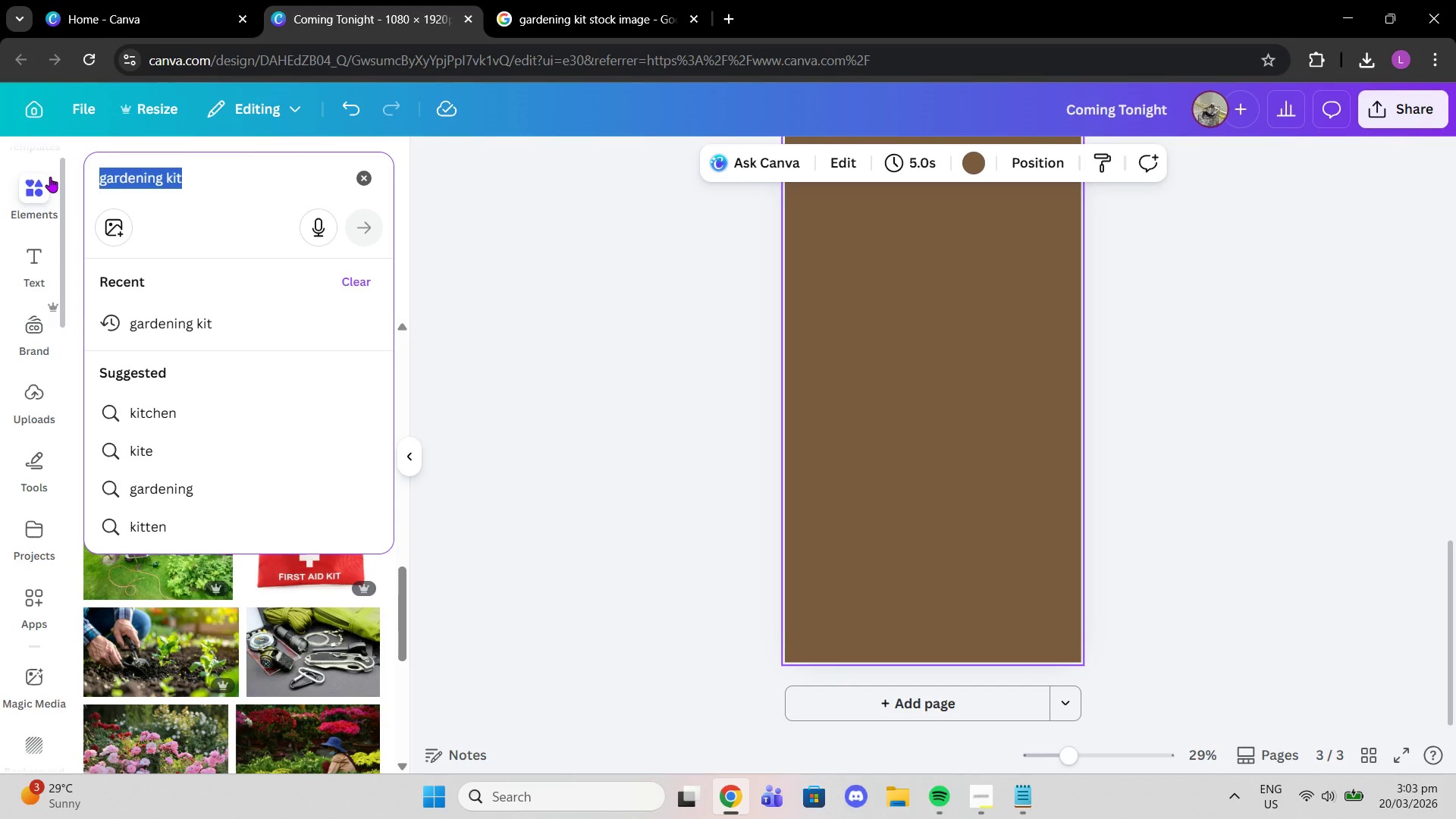 
type(terracotta texture)
 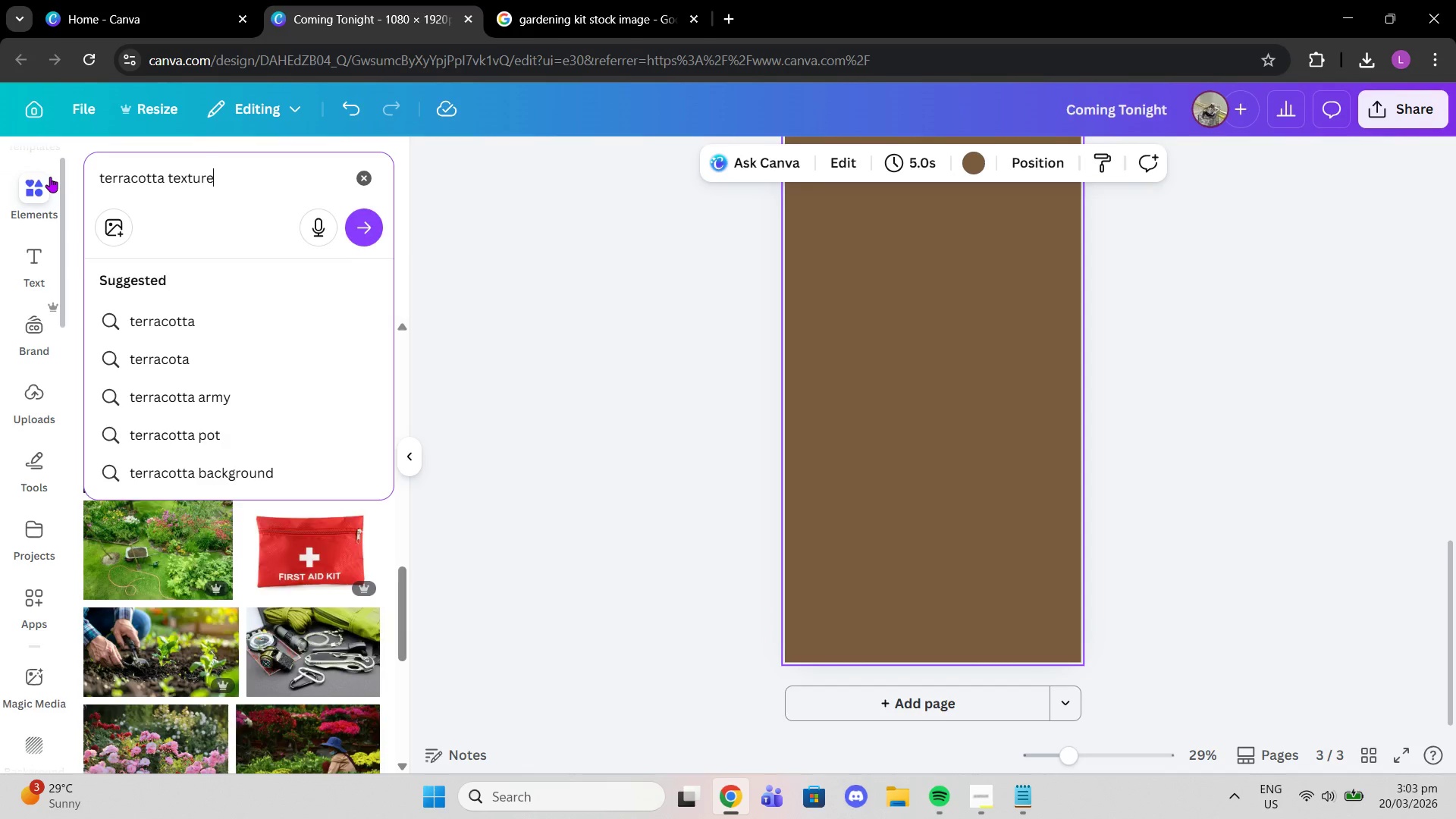 
key(Enter)
 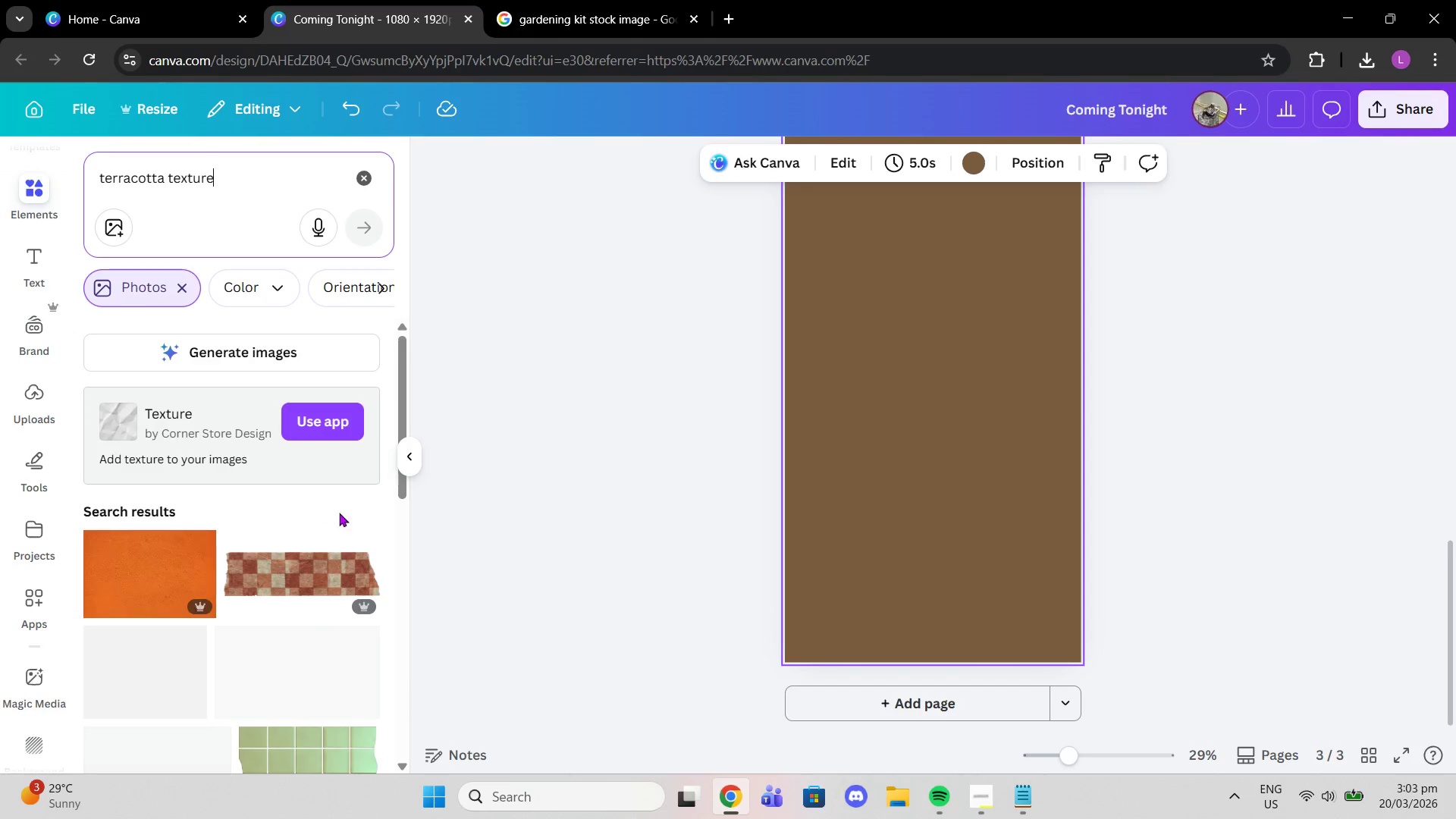 
scroll: coordinate [278, 512], scroll_direction: down, amount: 8.0
 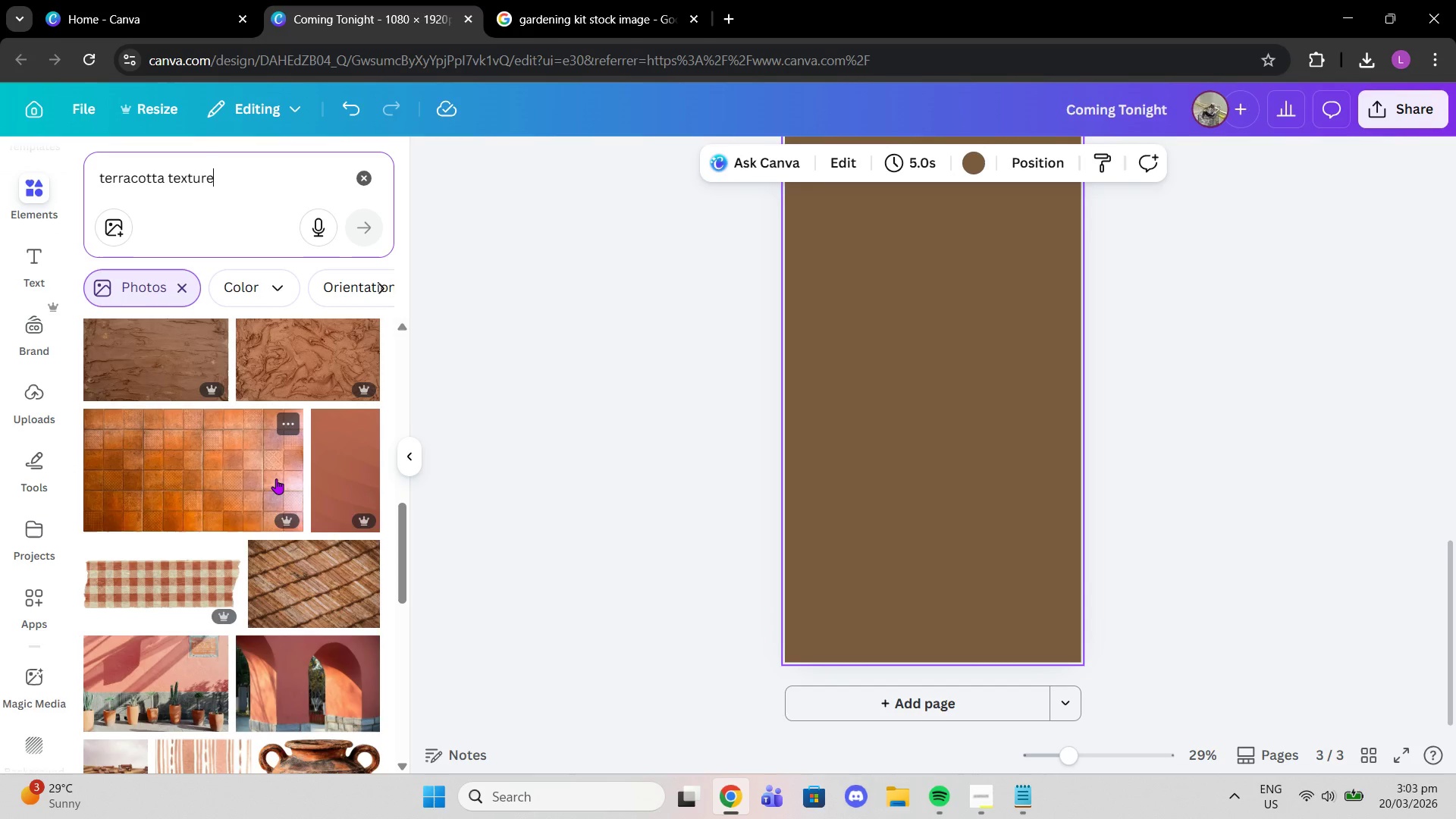 
wait(25.09)
 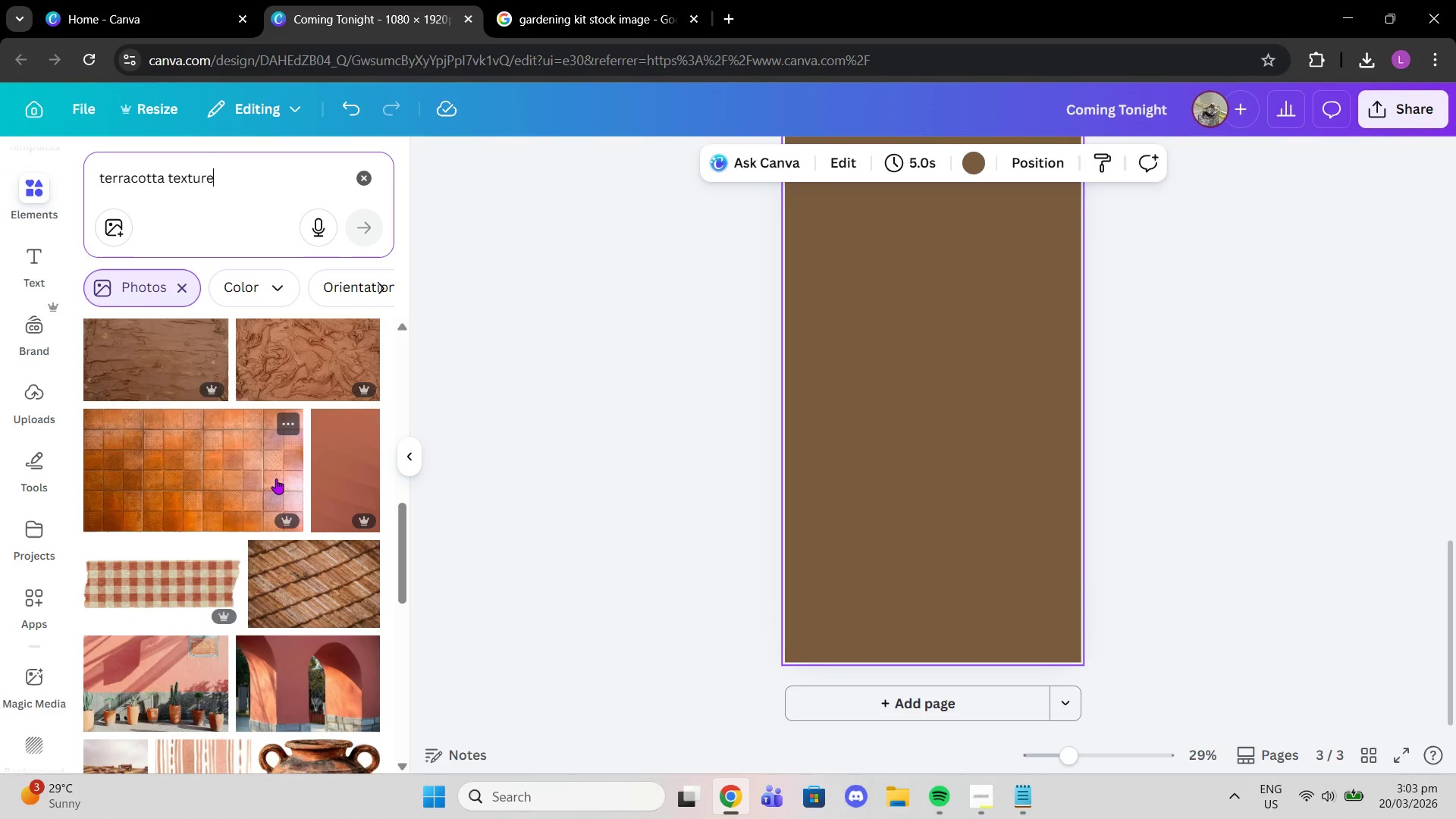 
left_click([1032, 799])
 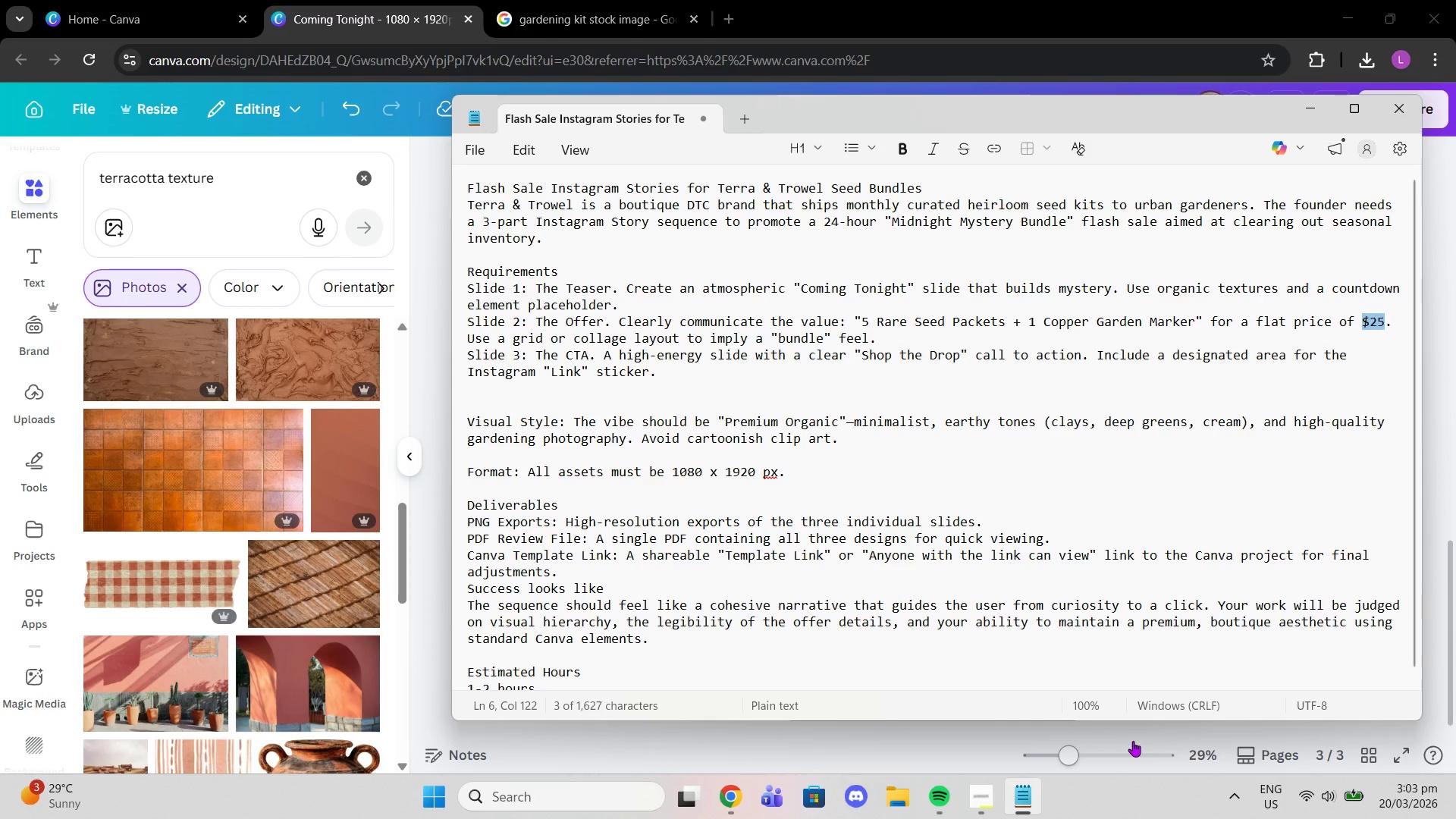 
wait(13.64)
 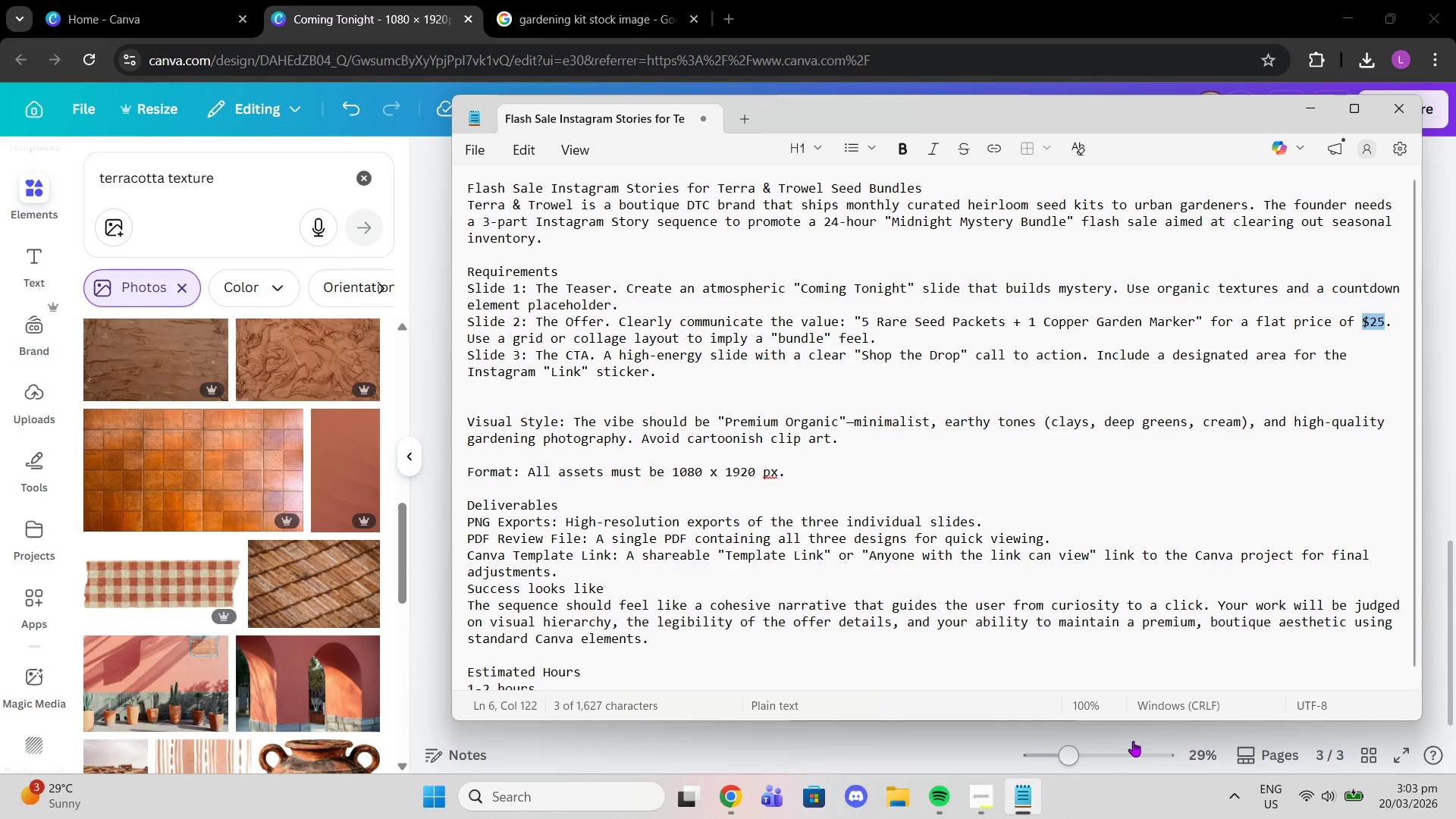 
left_click([1107, 0])
 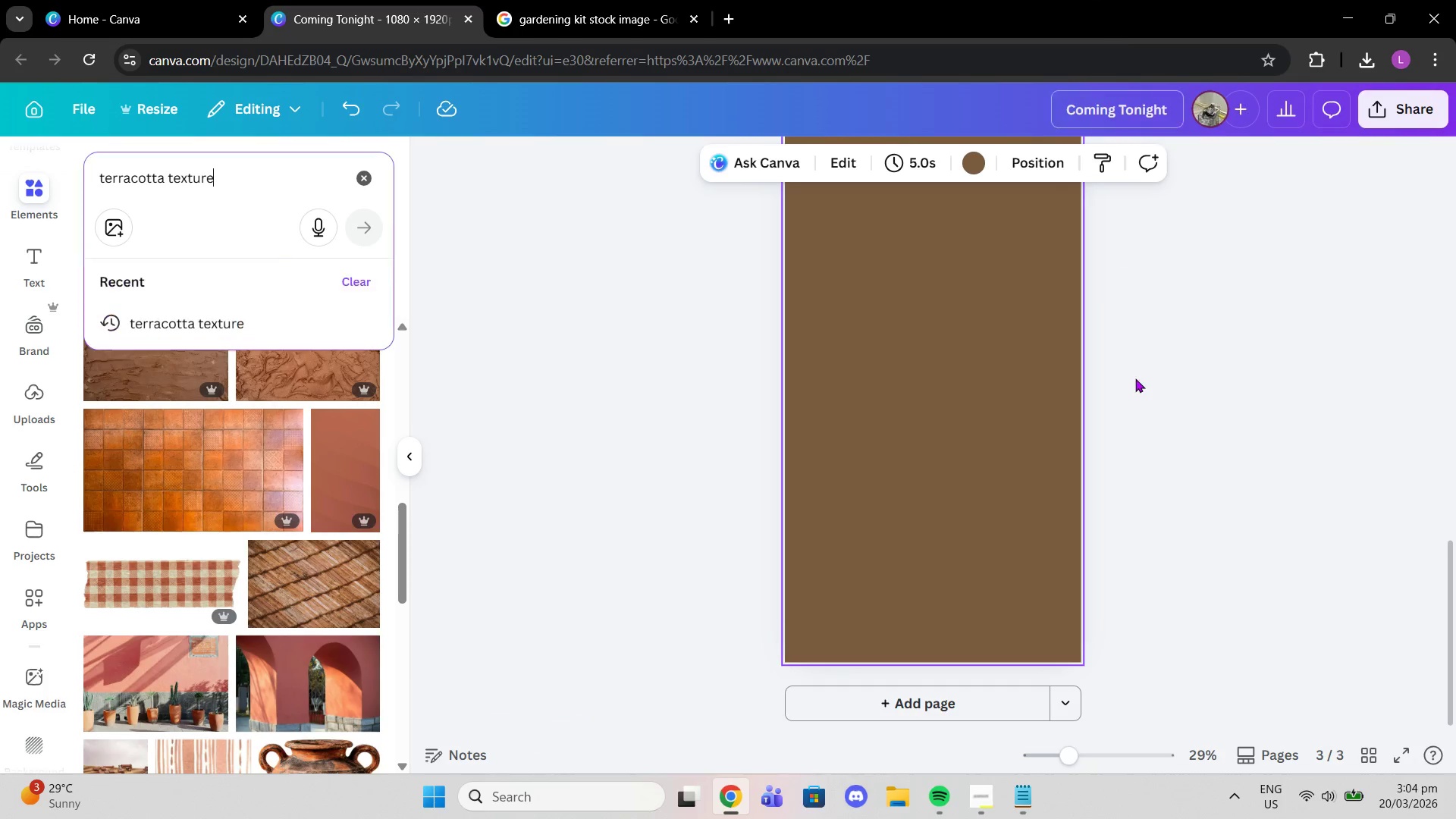 
scroll: coordinate [1152, 404], scroll_direction: up, amount: 13.0
 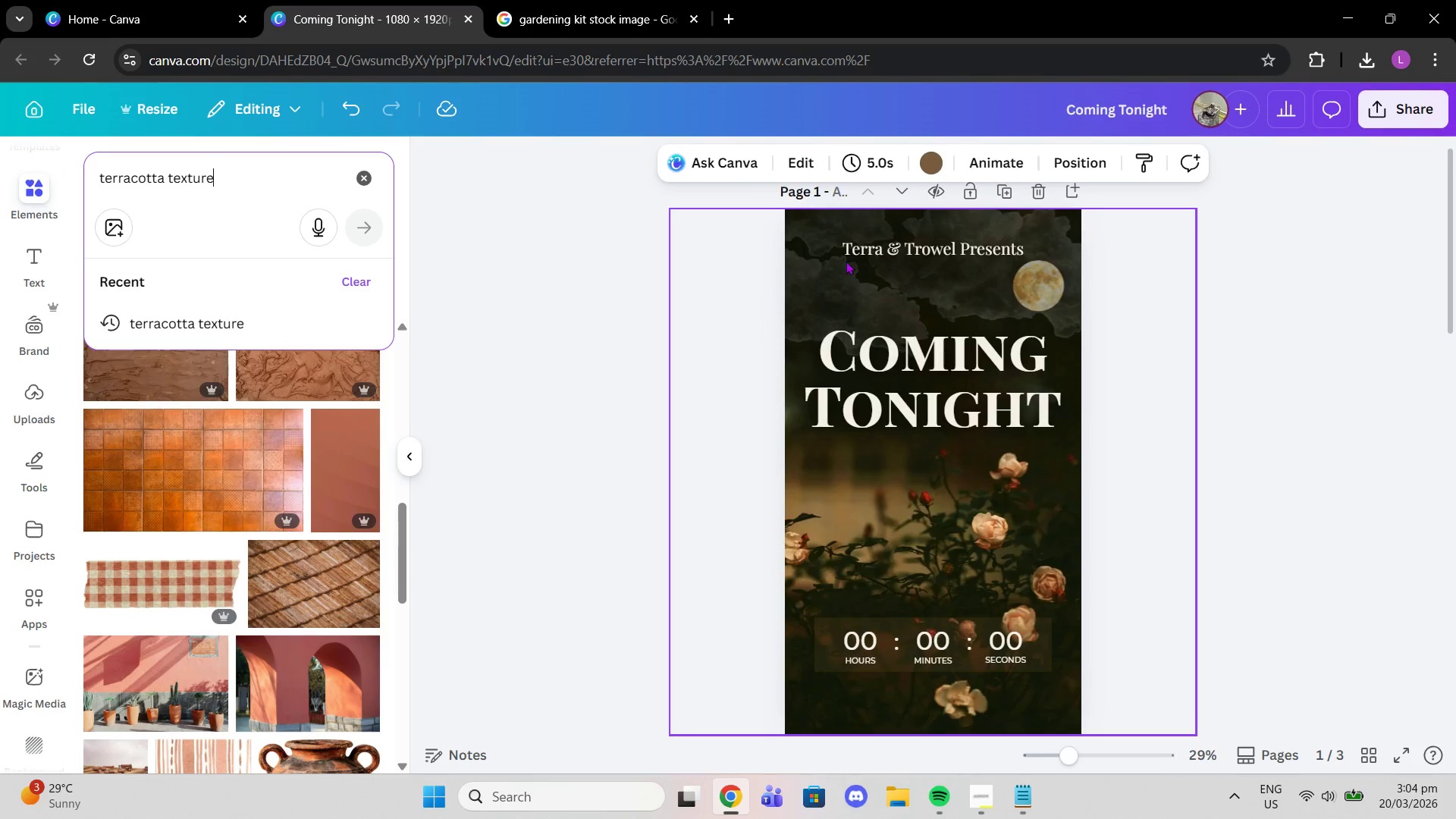 
left_click([848, 288])
 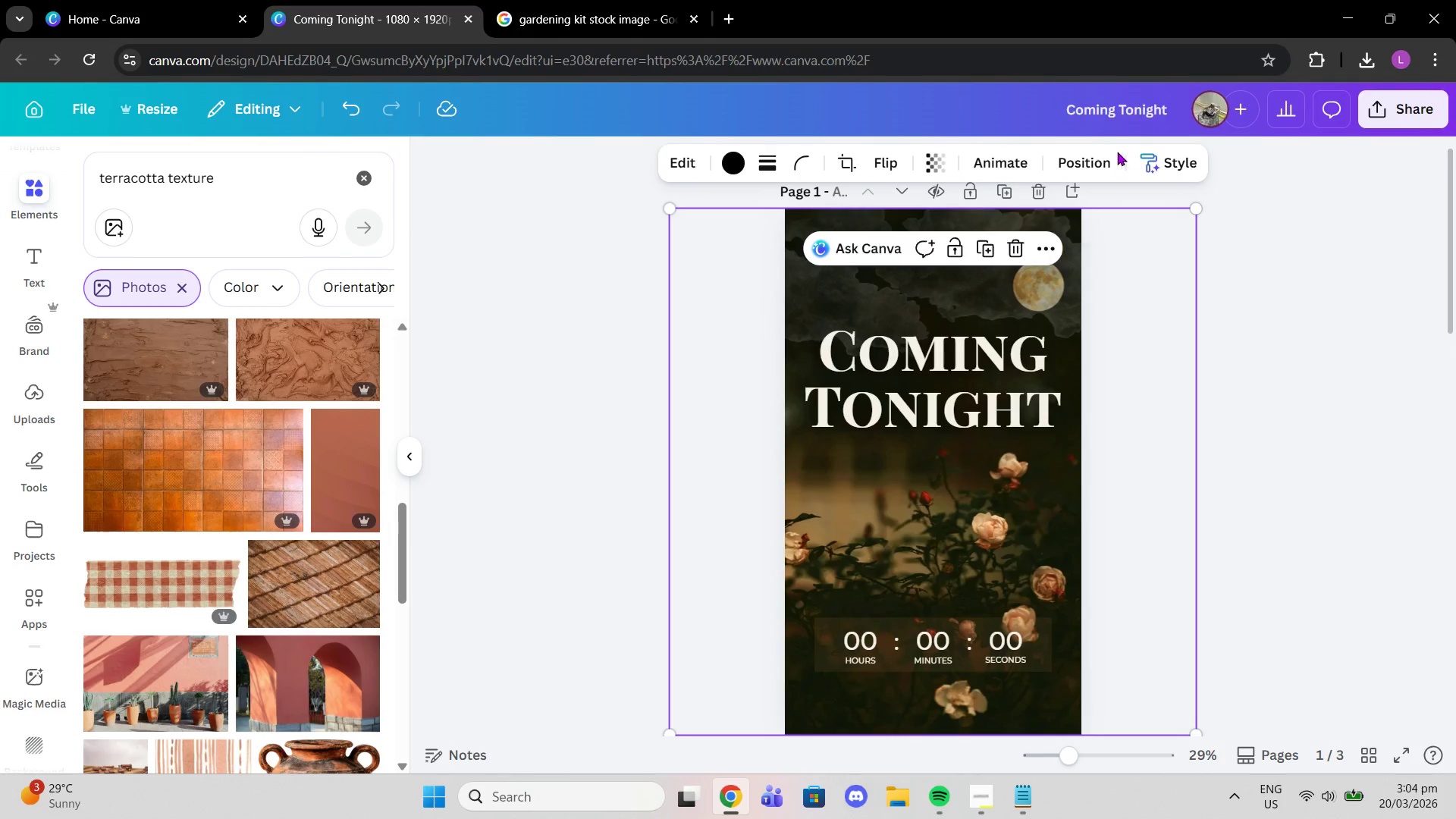 
left_click([1108, 151])
 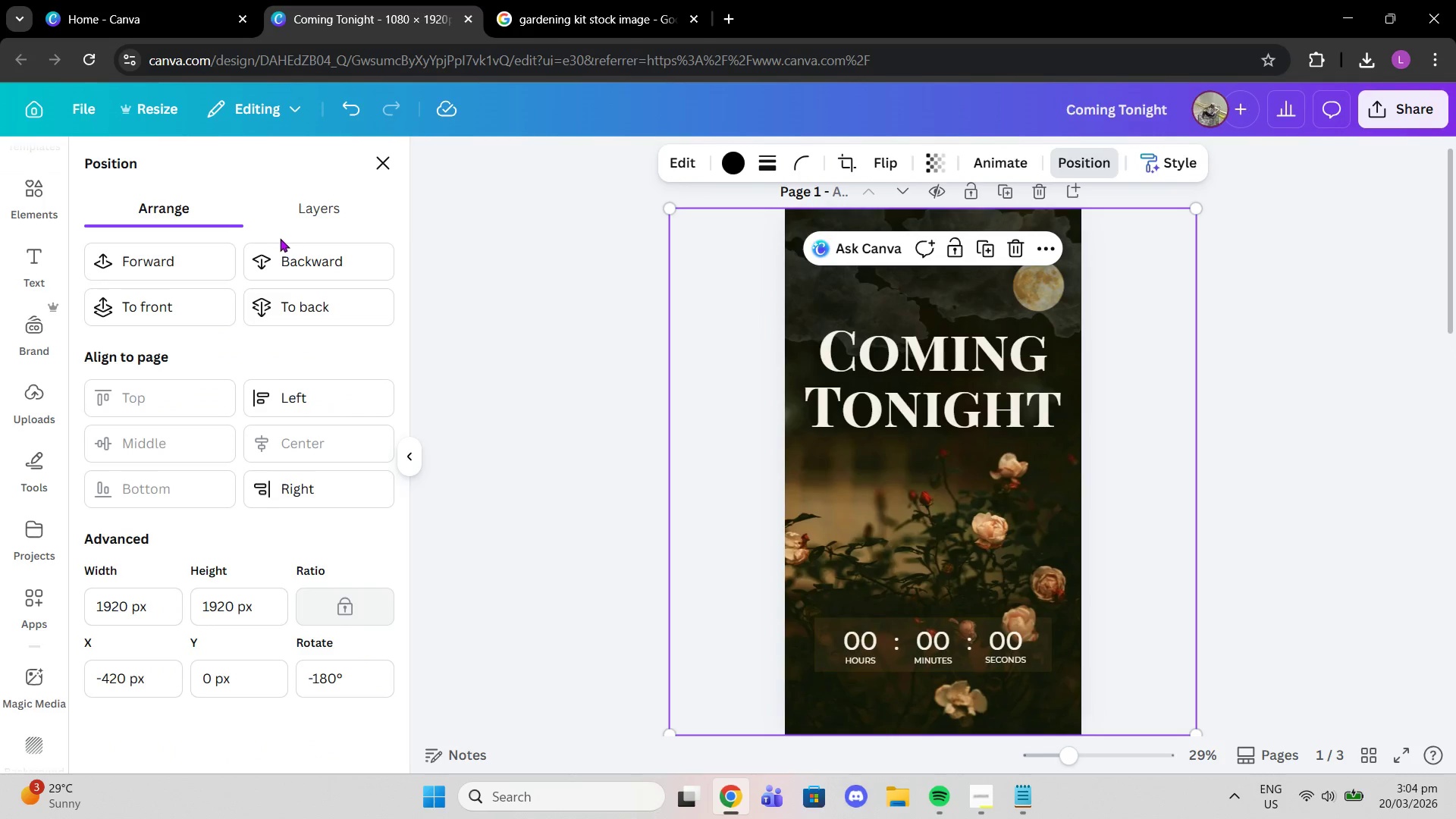 
left_click([281, 200])
 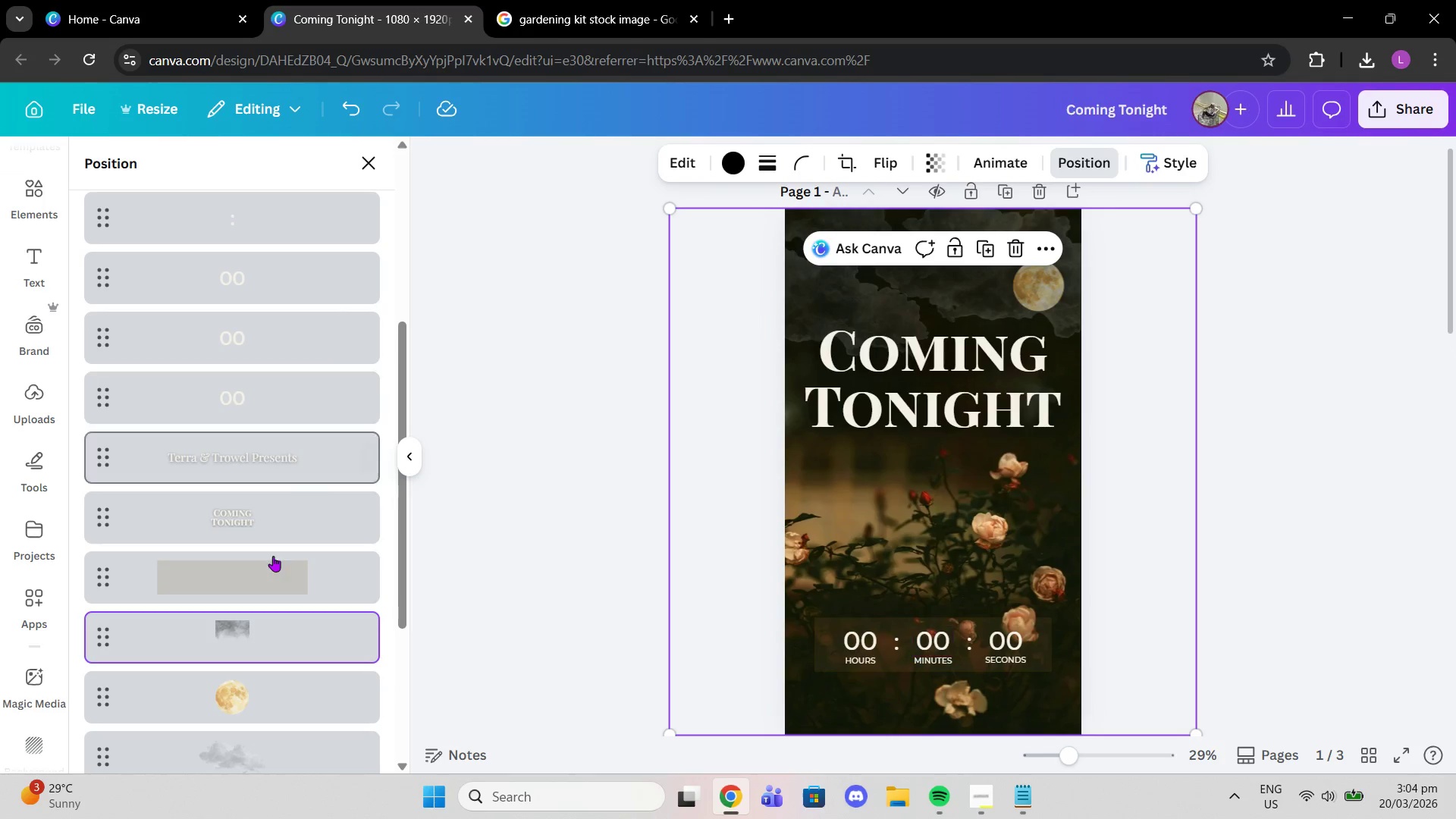 
scroll: coordinate [277, 676], scroll_direction: down, amount: 3.0
 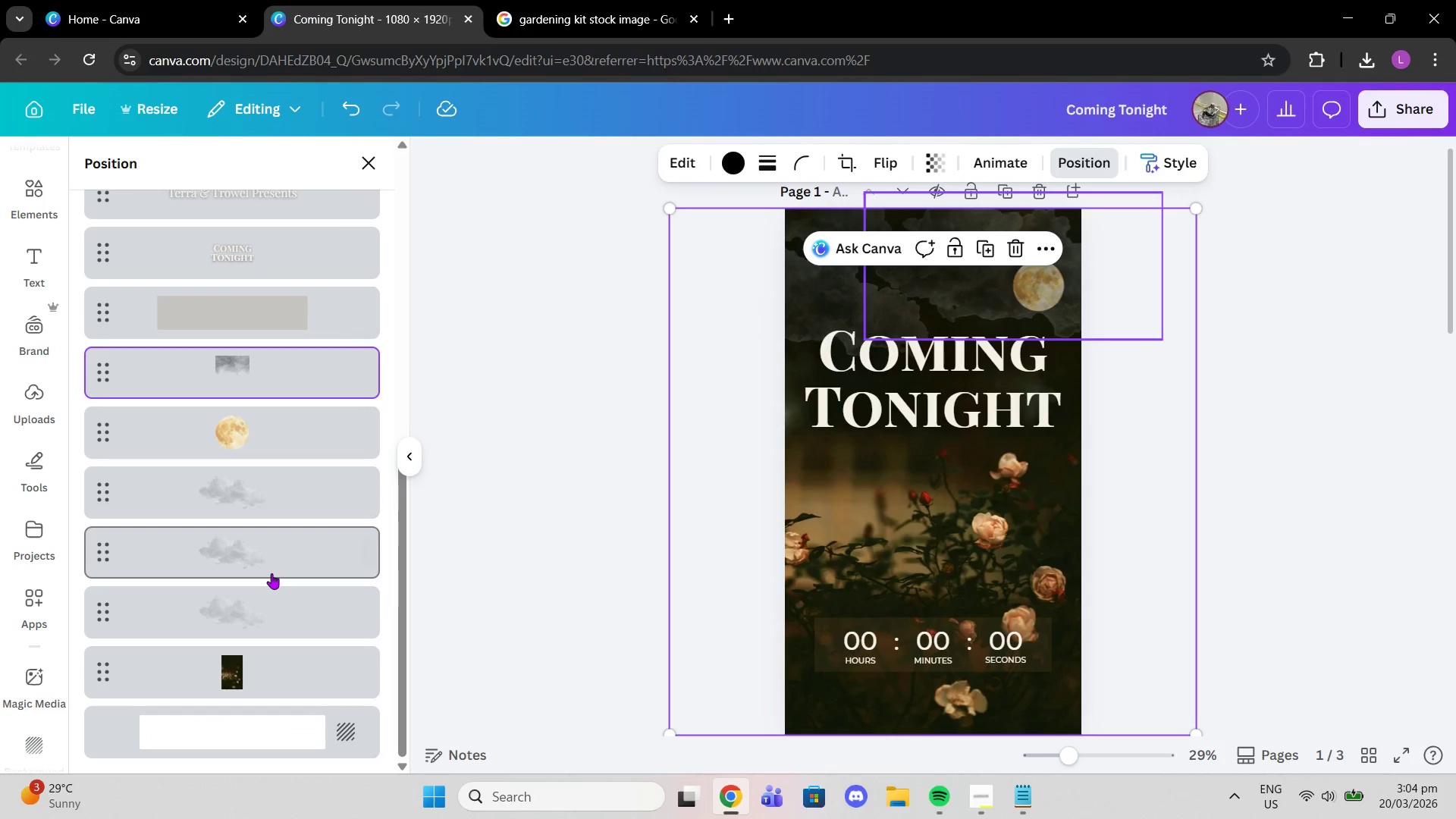 
left_click([271, 573])
 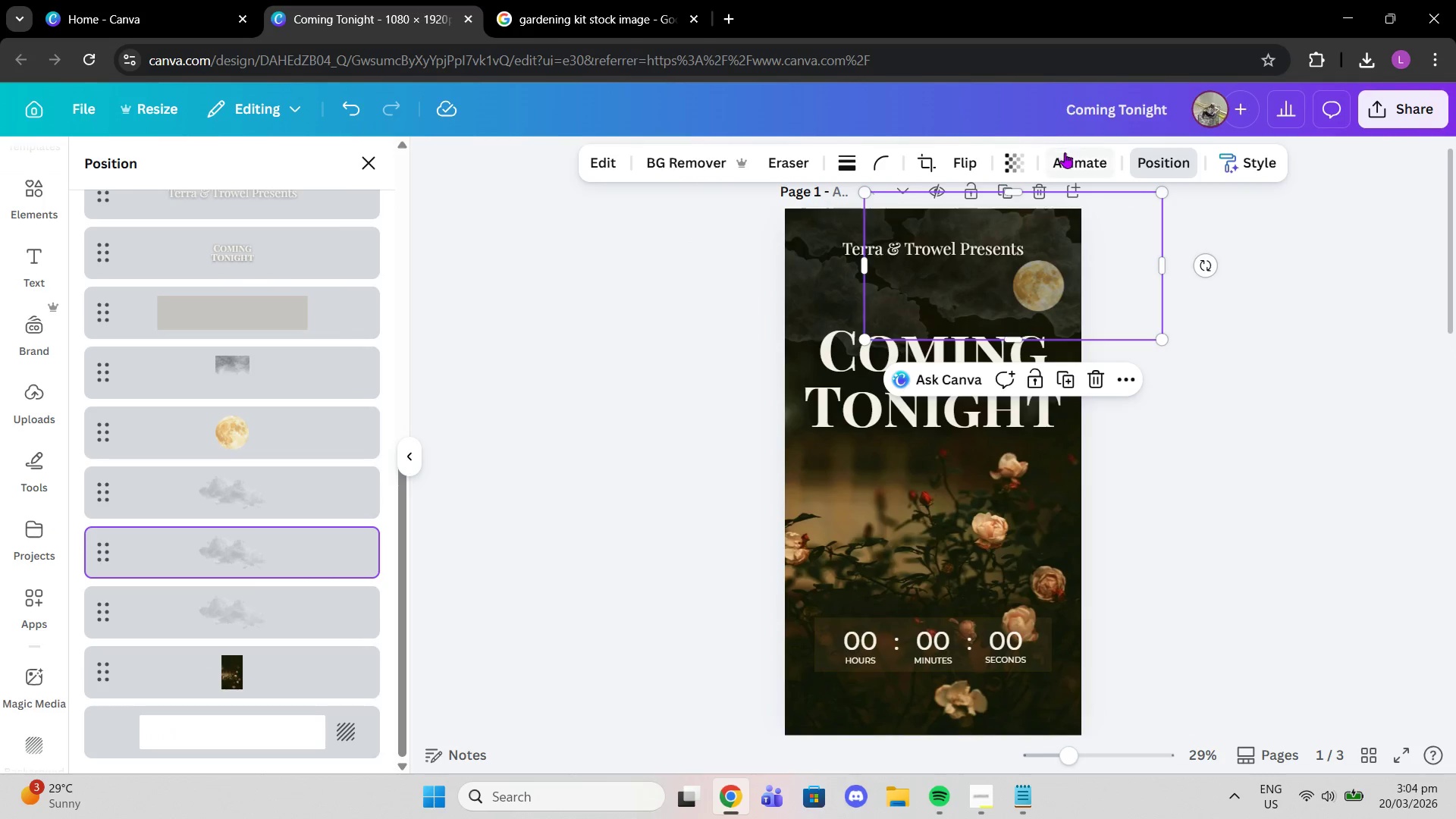 
left_click([1024, 157])
 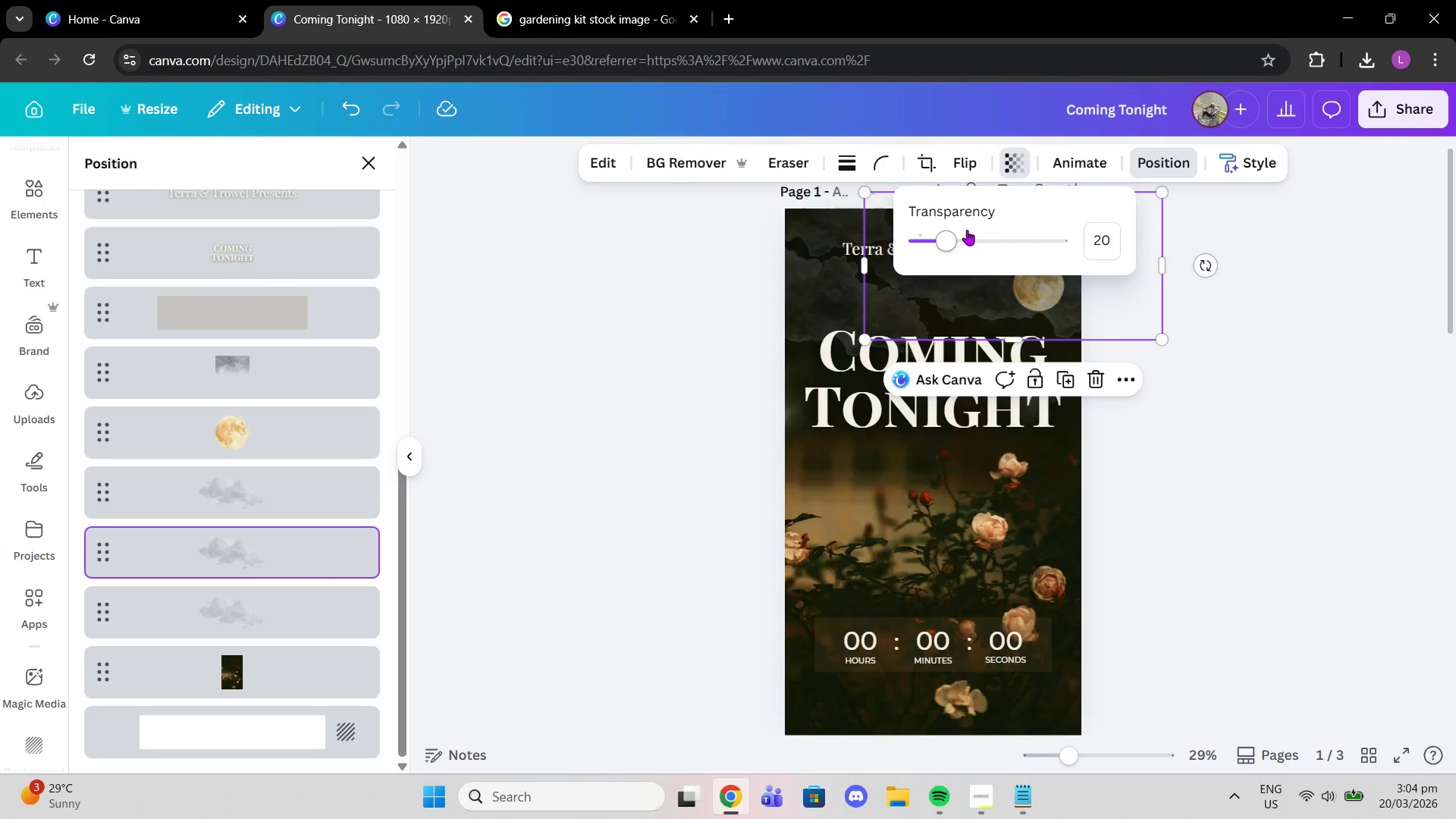 
left_click_drag(start_coordinate=[941, 235], to_coordinate=[930, 234])
 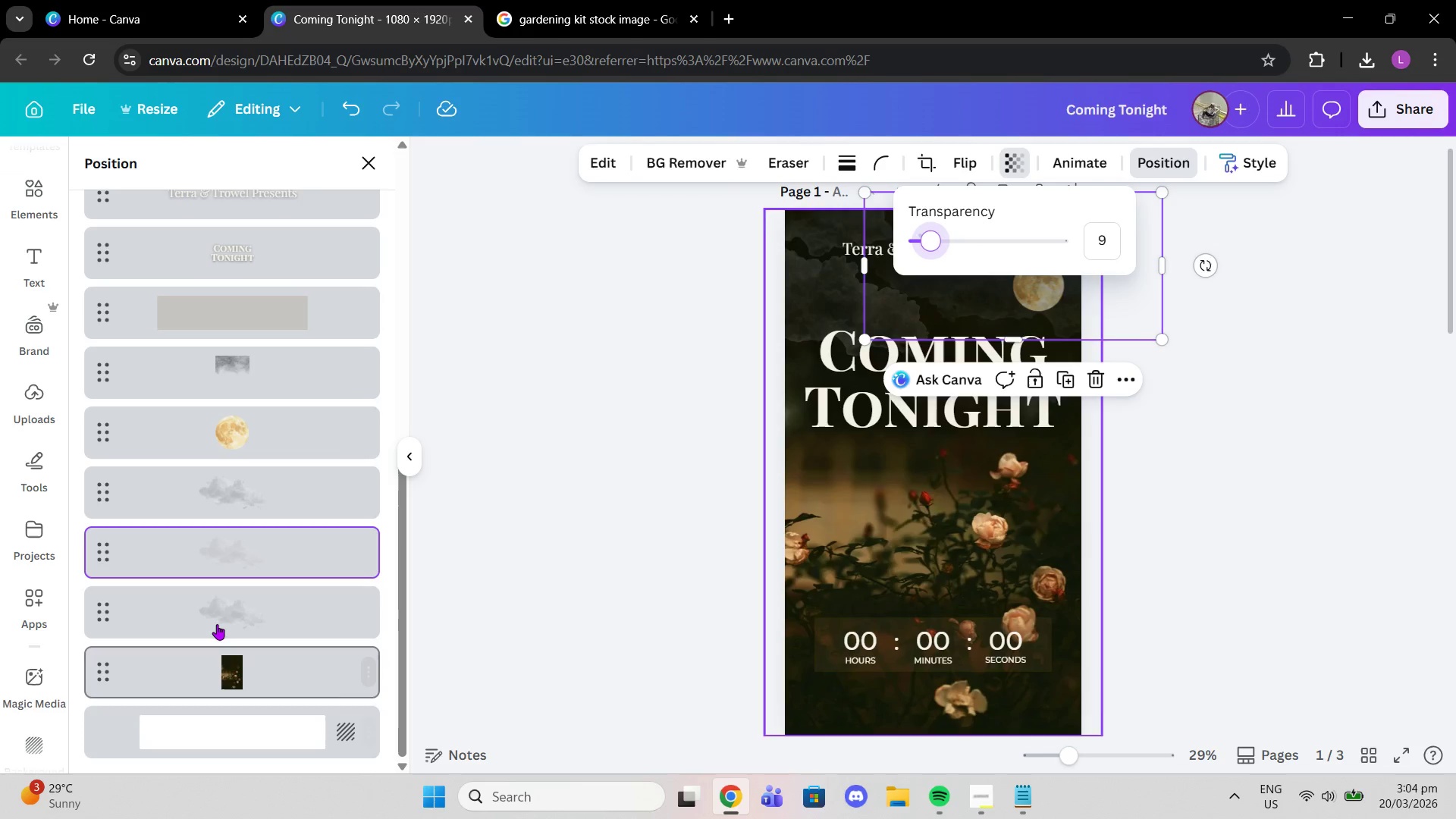 
left_click([215, 614])
 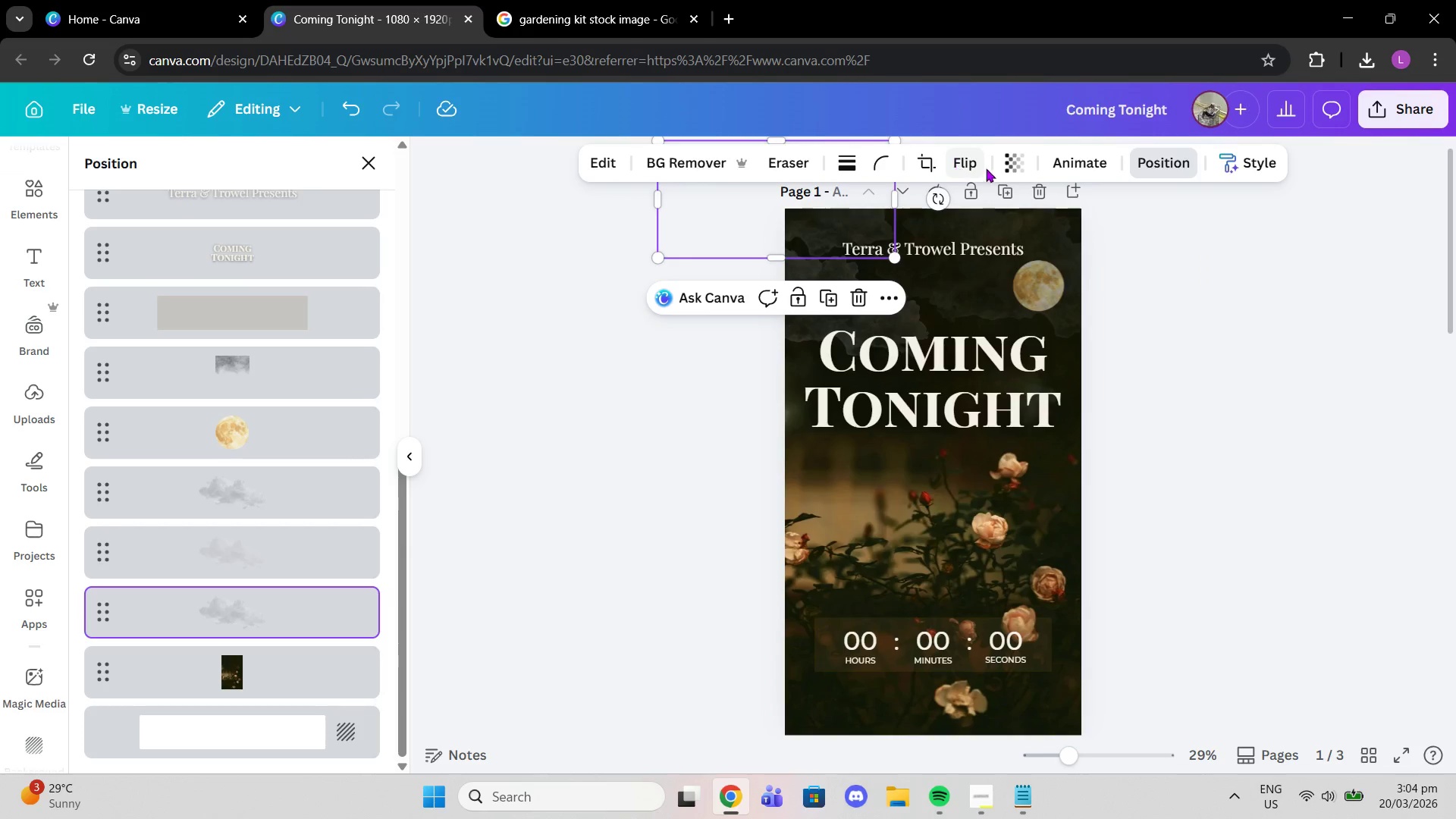 
left_click([996, 168])
 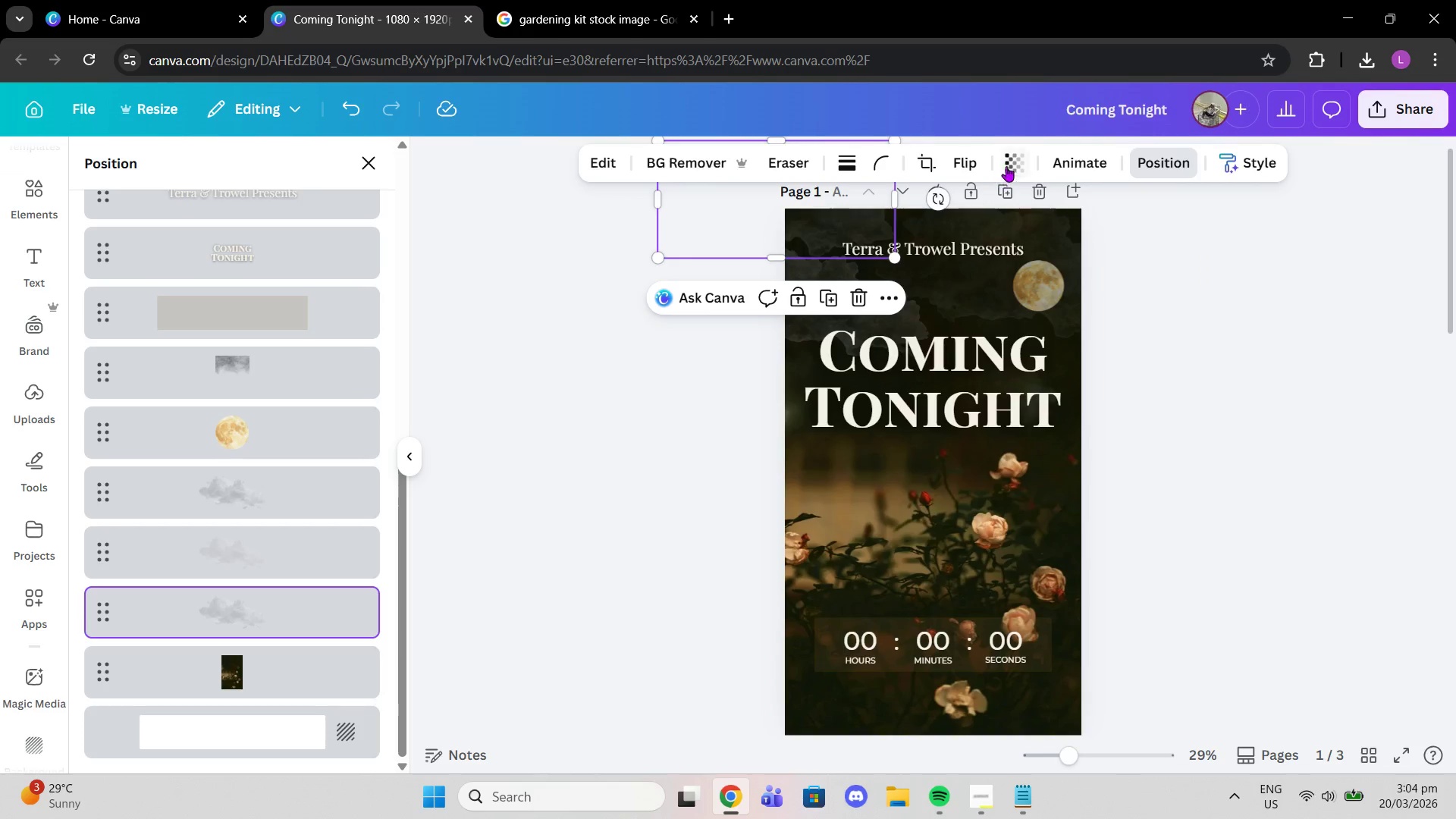 
left_click([1007, 164])
 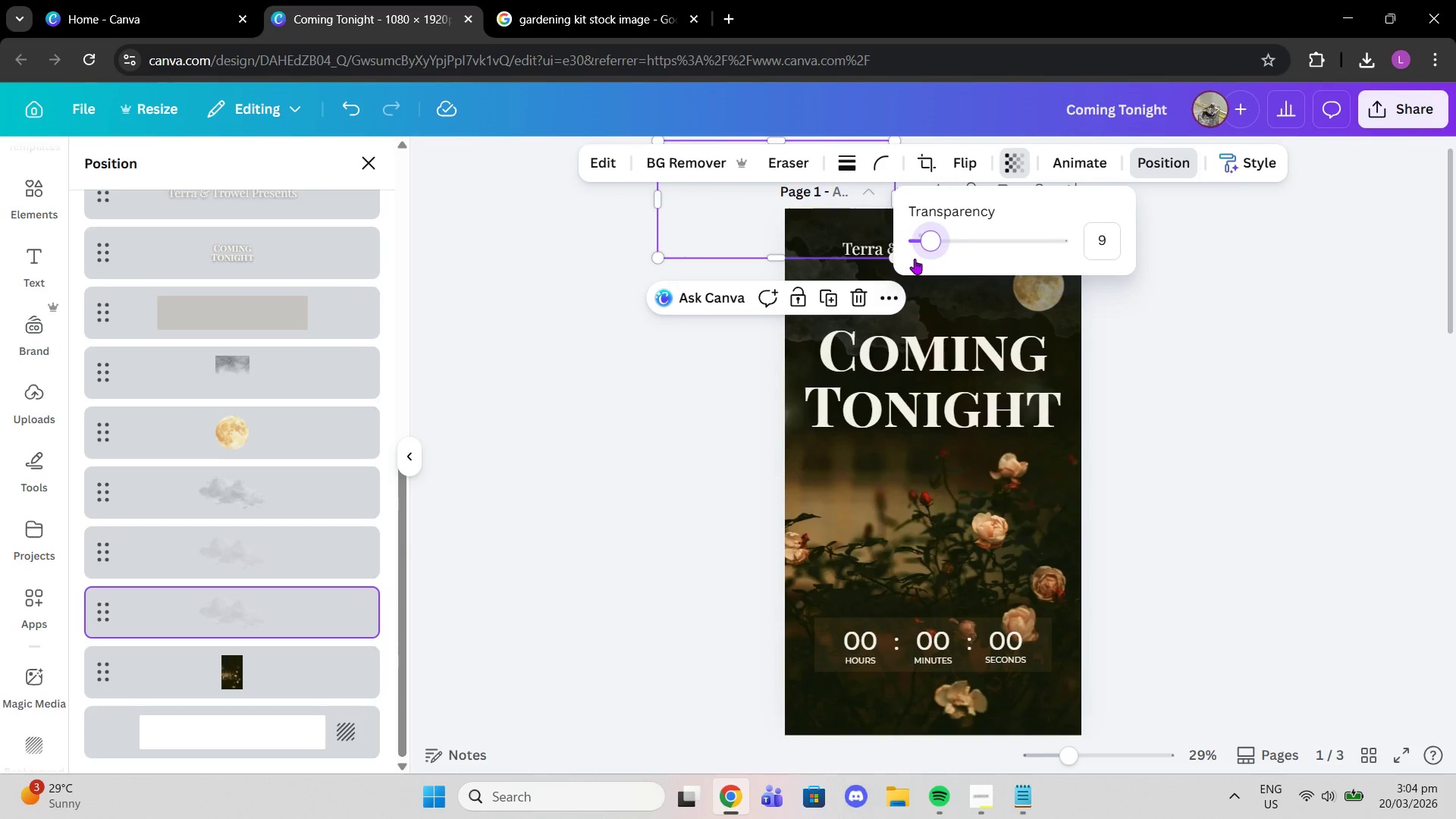 
left_click([290, 488])
 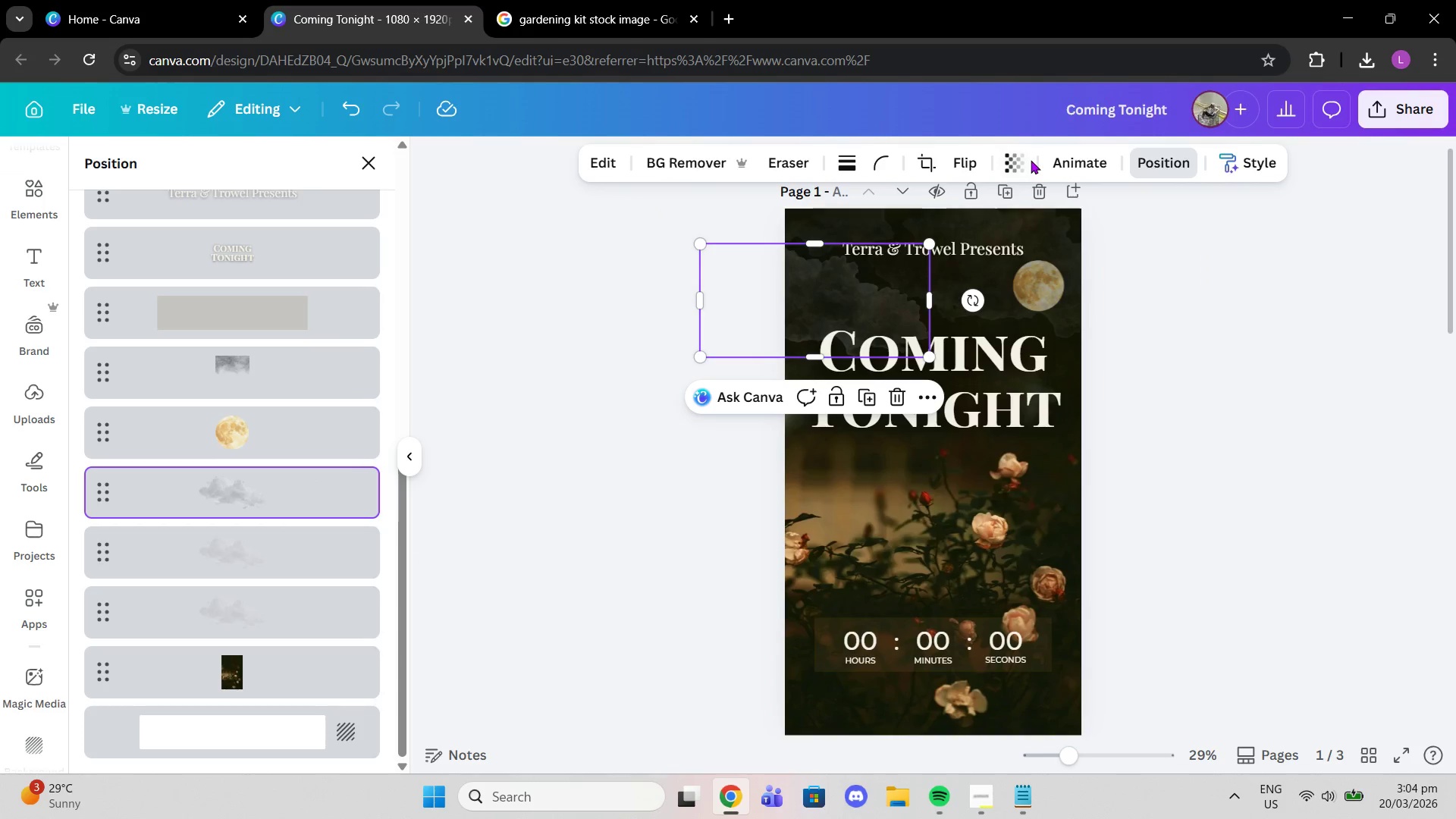 
left_click([1012, 154])
 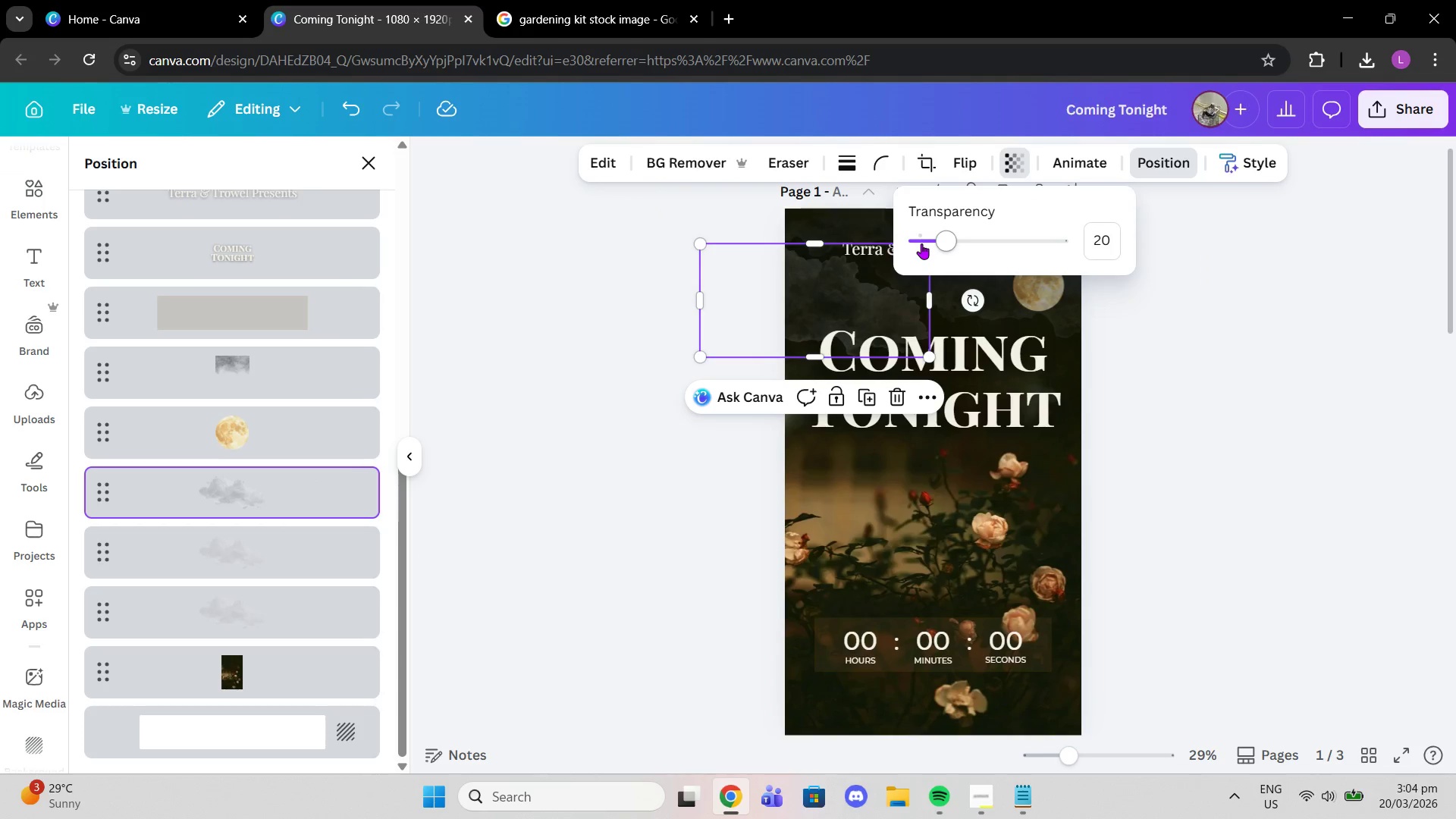 
left_click_drag(start_coordinate=[938, 243], to_coordinate=[930, 243])
 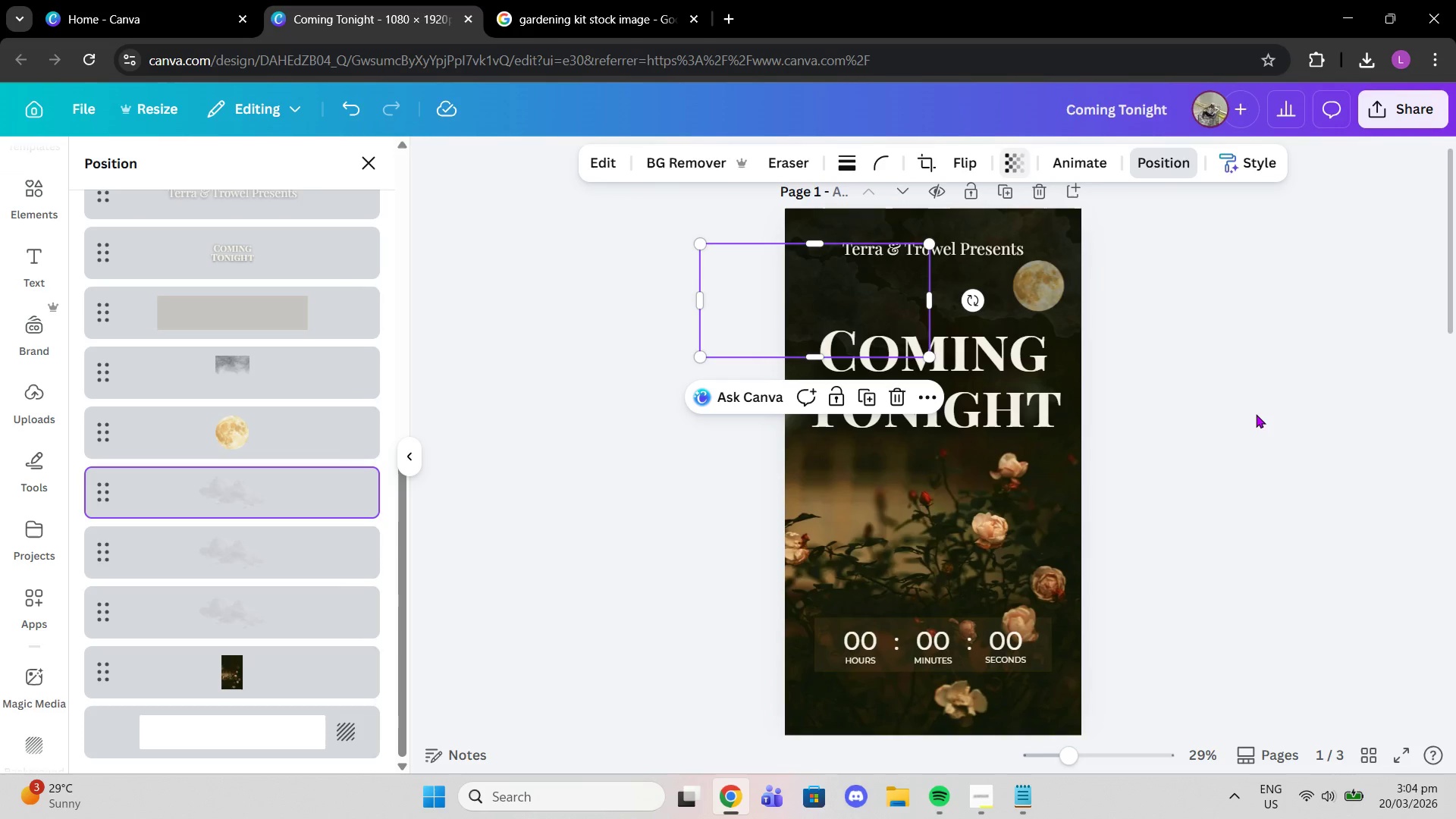 
double_click([1256, 414])
 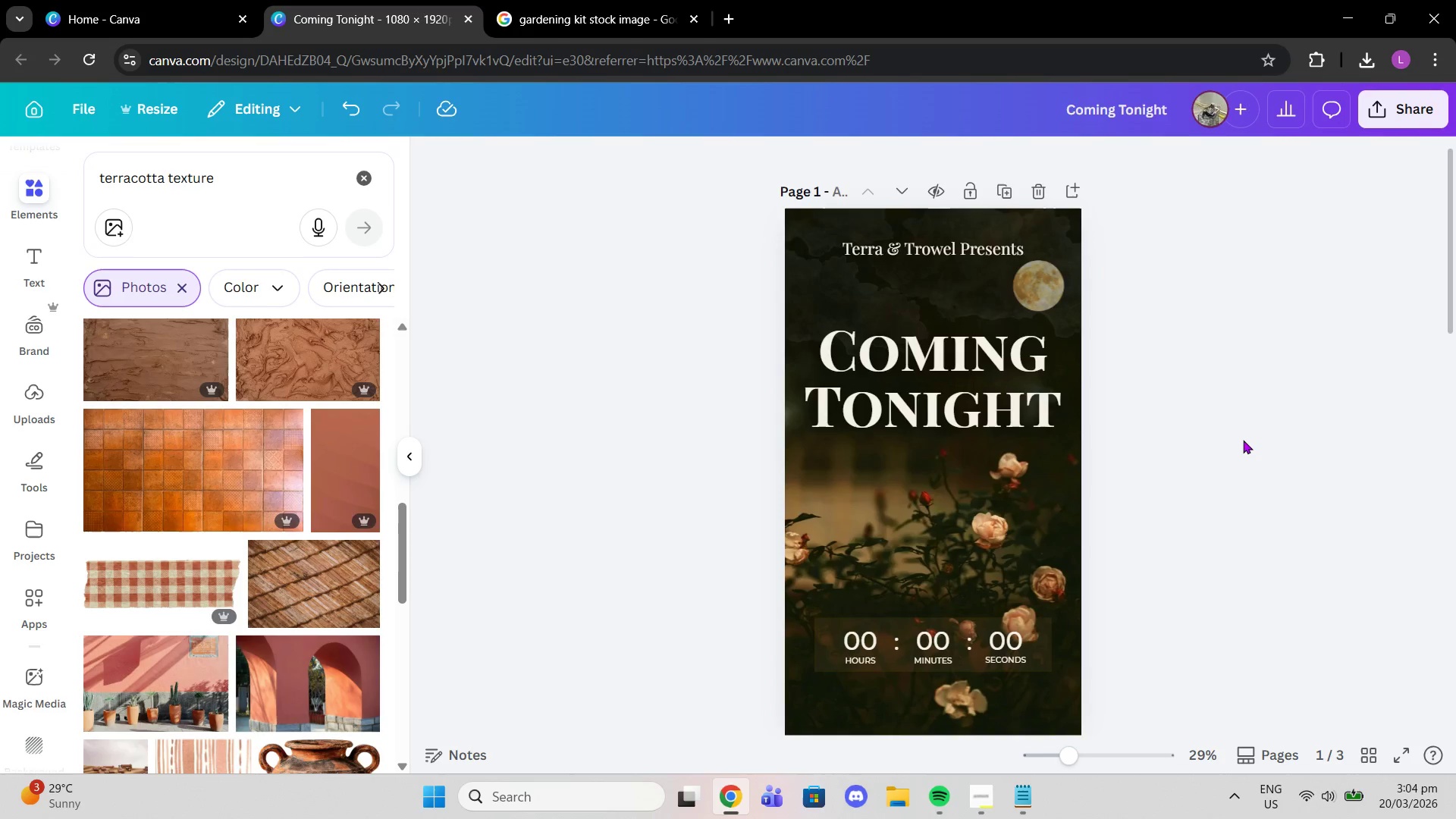 
scroll: coordinate [1179, 424], scroll_direction: down, amount: 11.0
 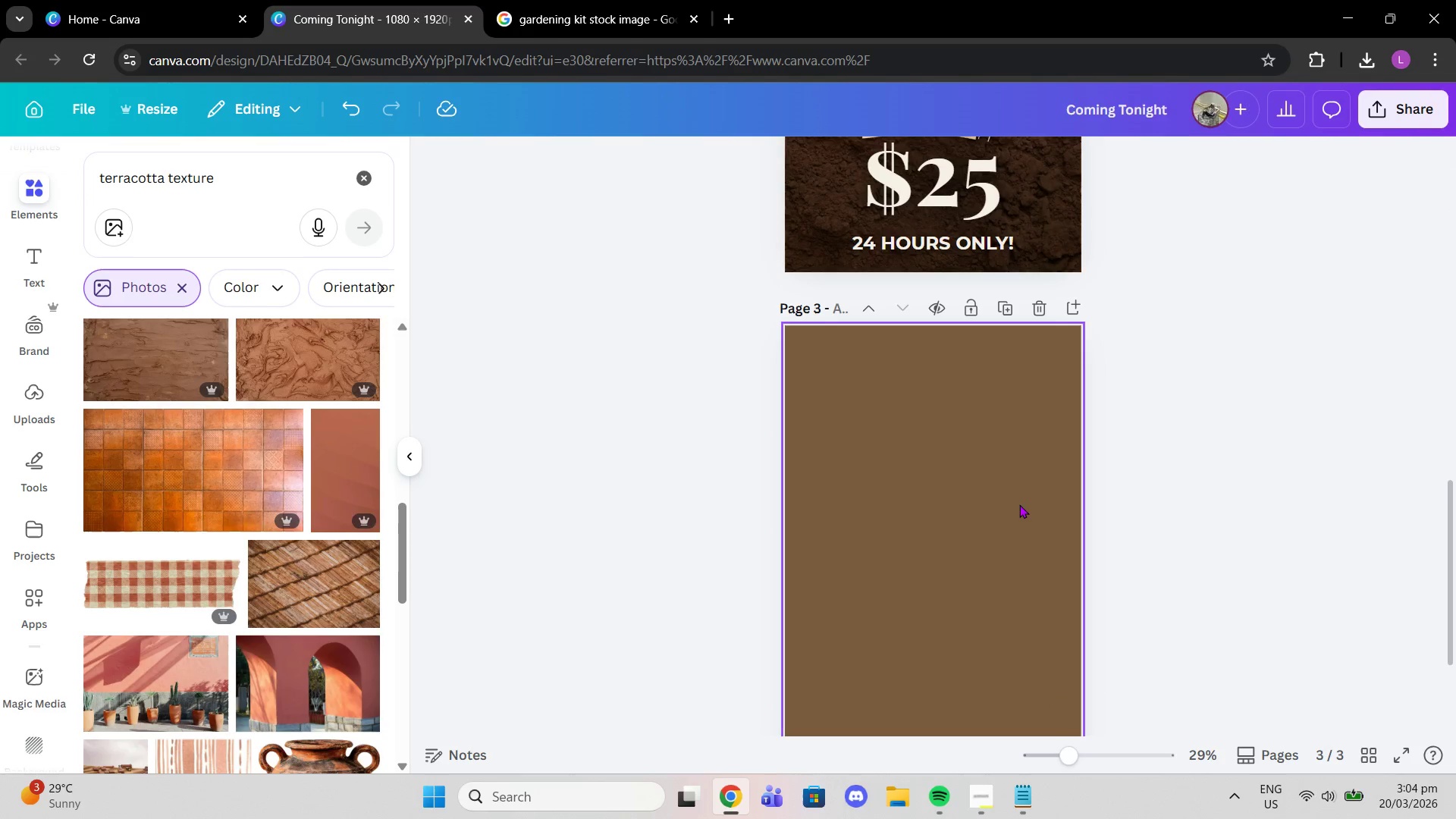 
left_click([1009, 507])
 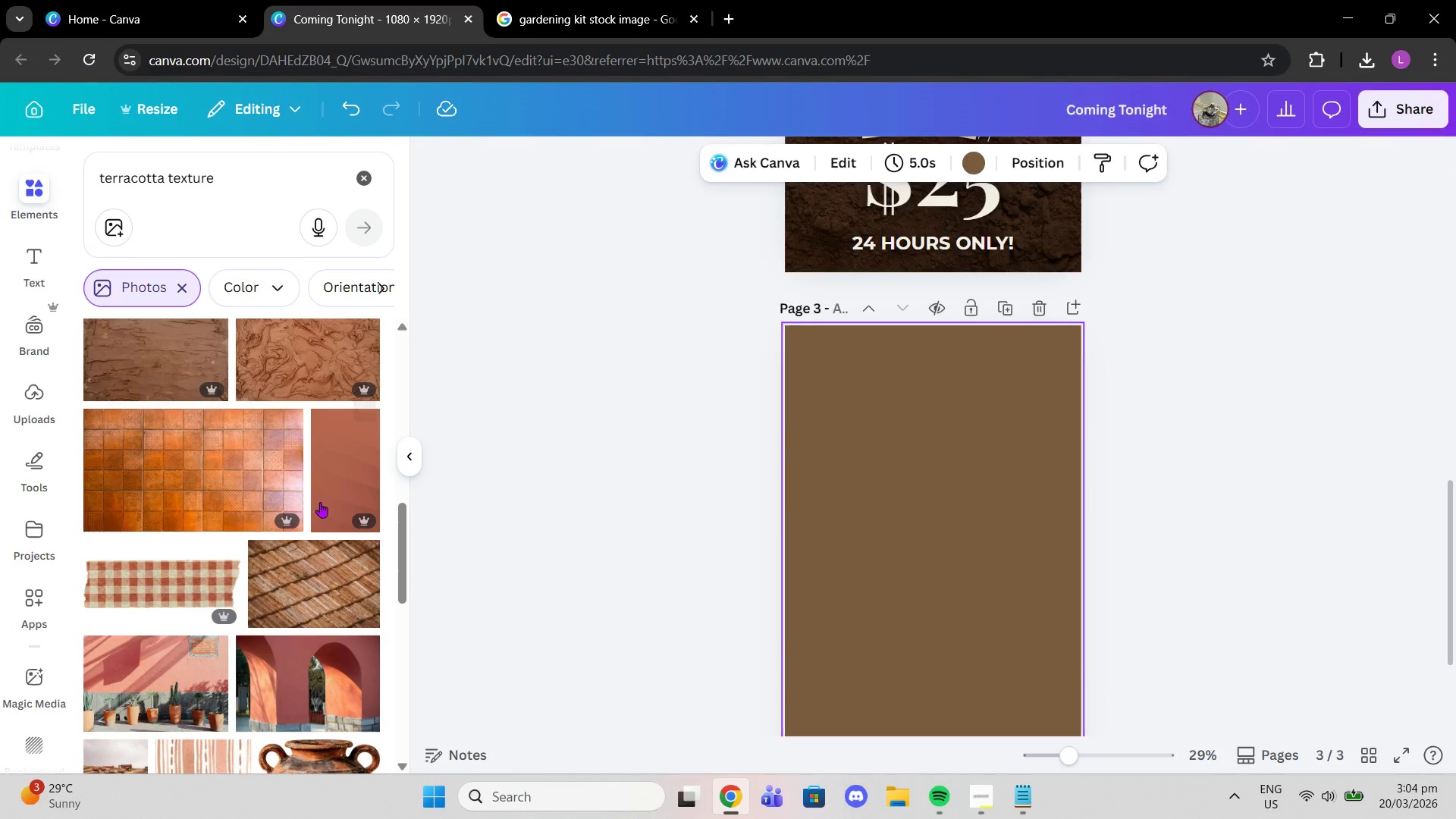 
scroll: coordinate [210, 535], scroll_direction: down, amount: 1.0
 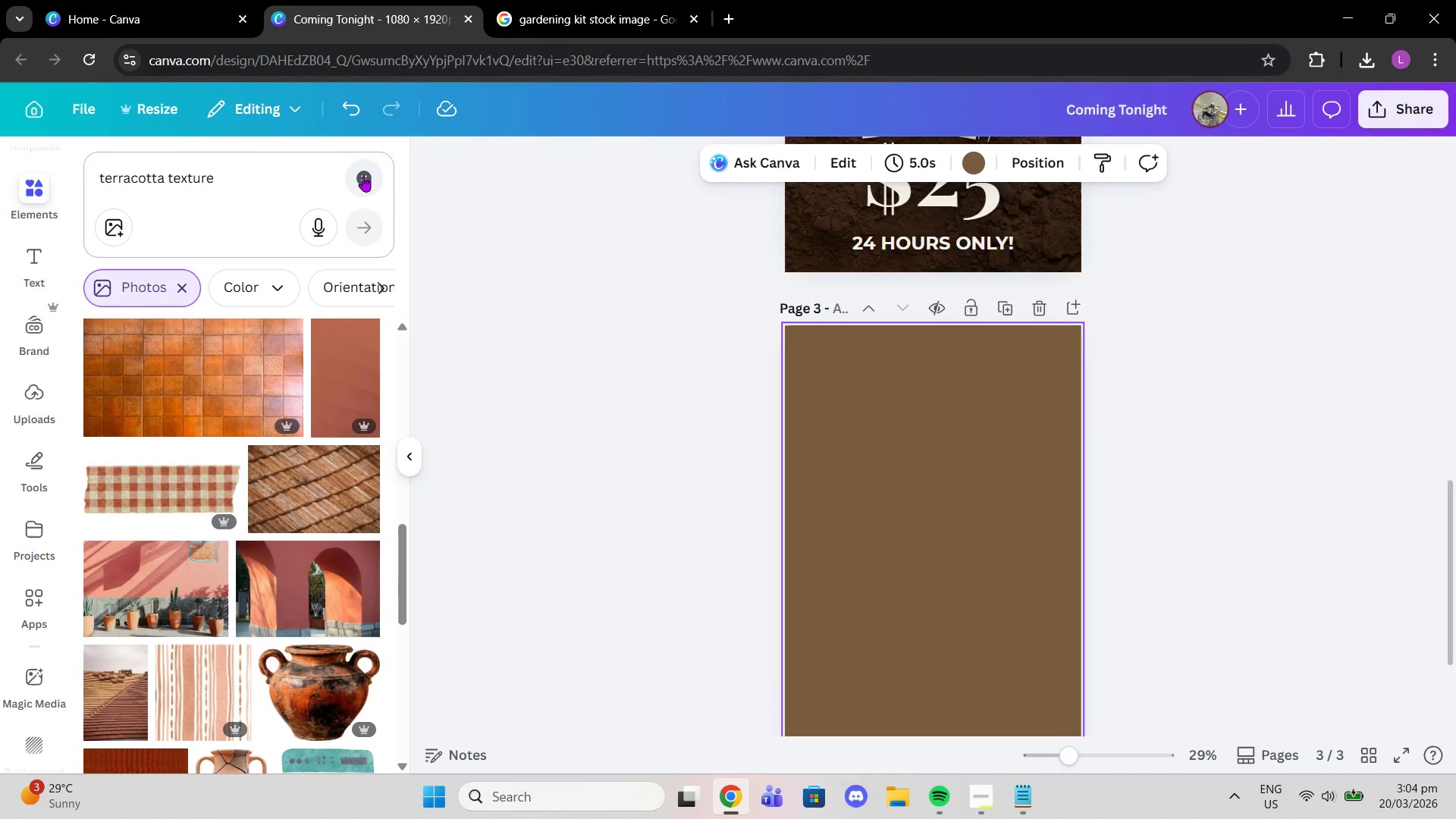 
double_click([604, 0])
 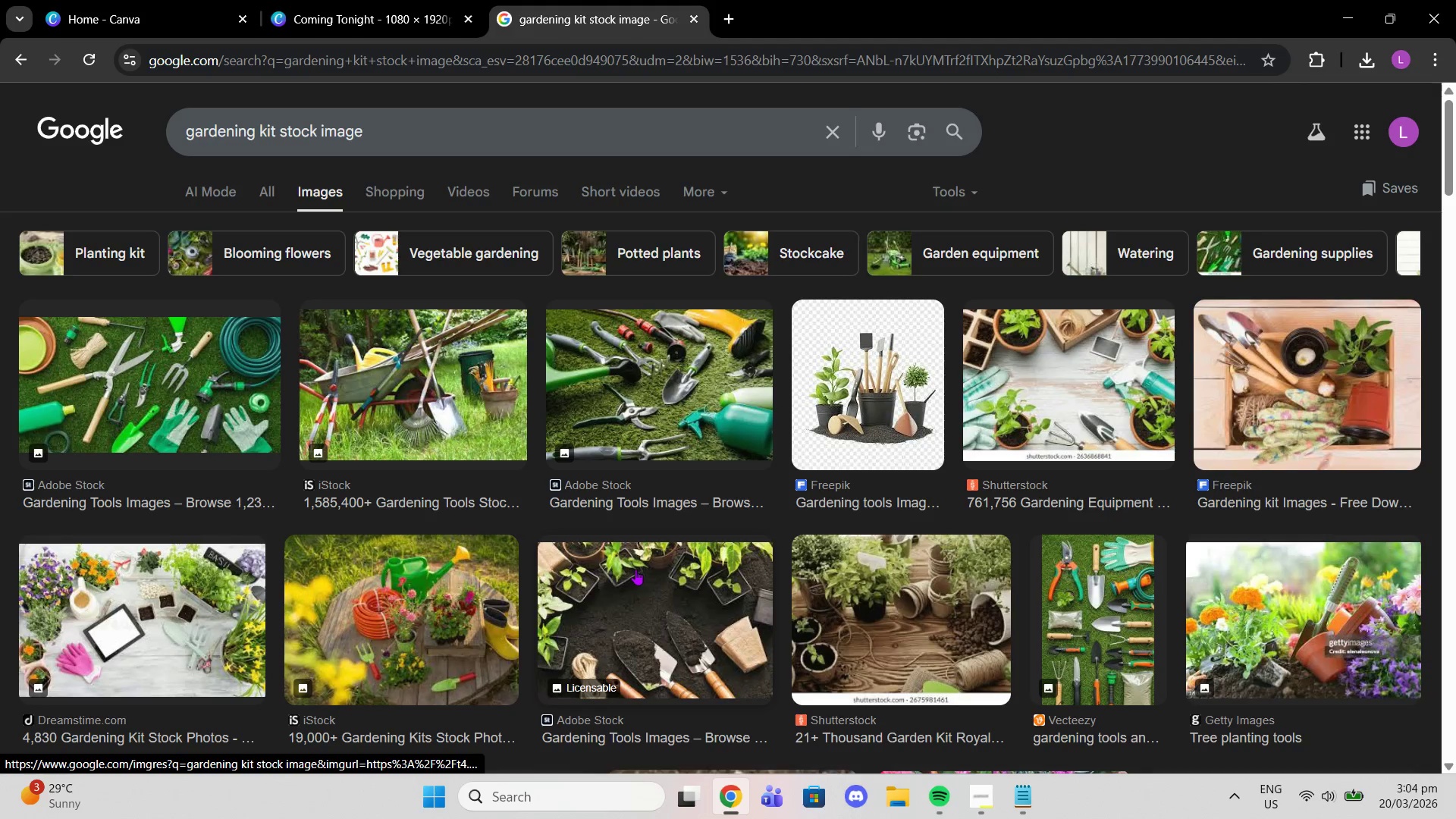 
left_click([667, 656])
 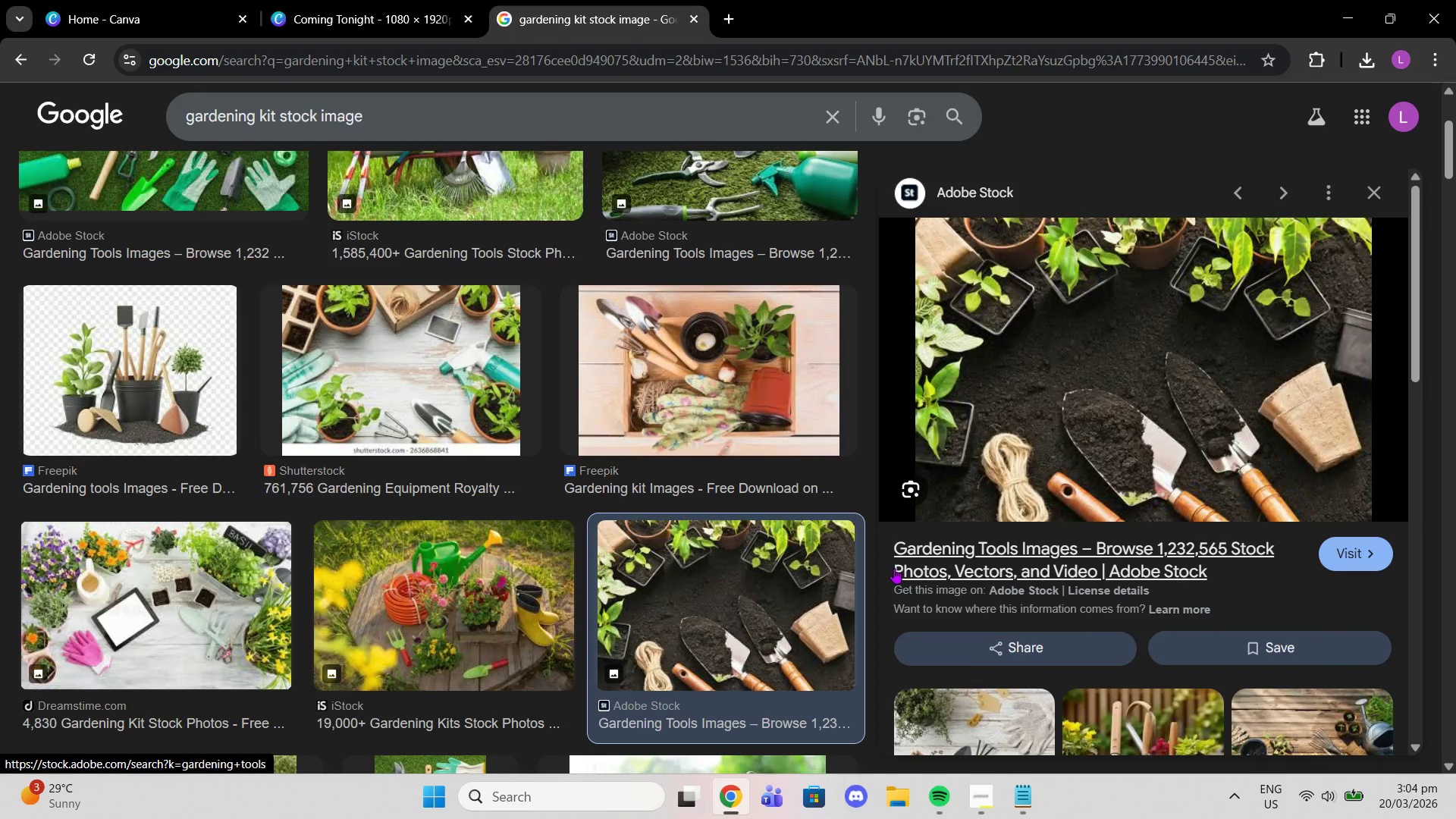 
scroll: coordinate [1054, 469], scroll_direction: down, amount: 5.0
 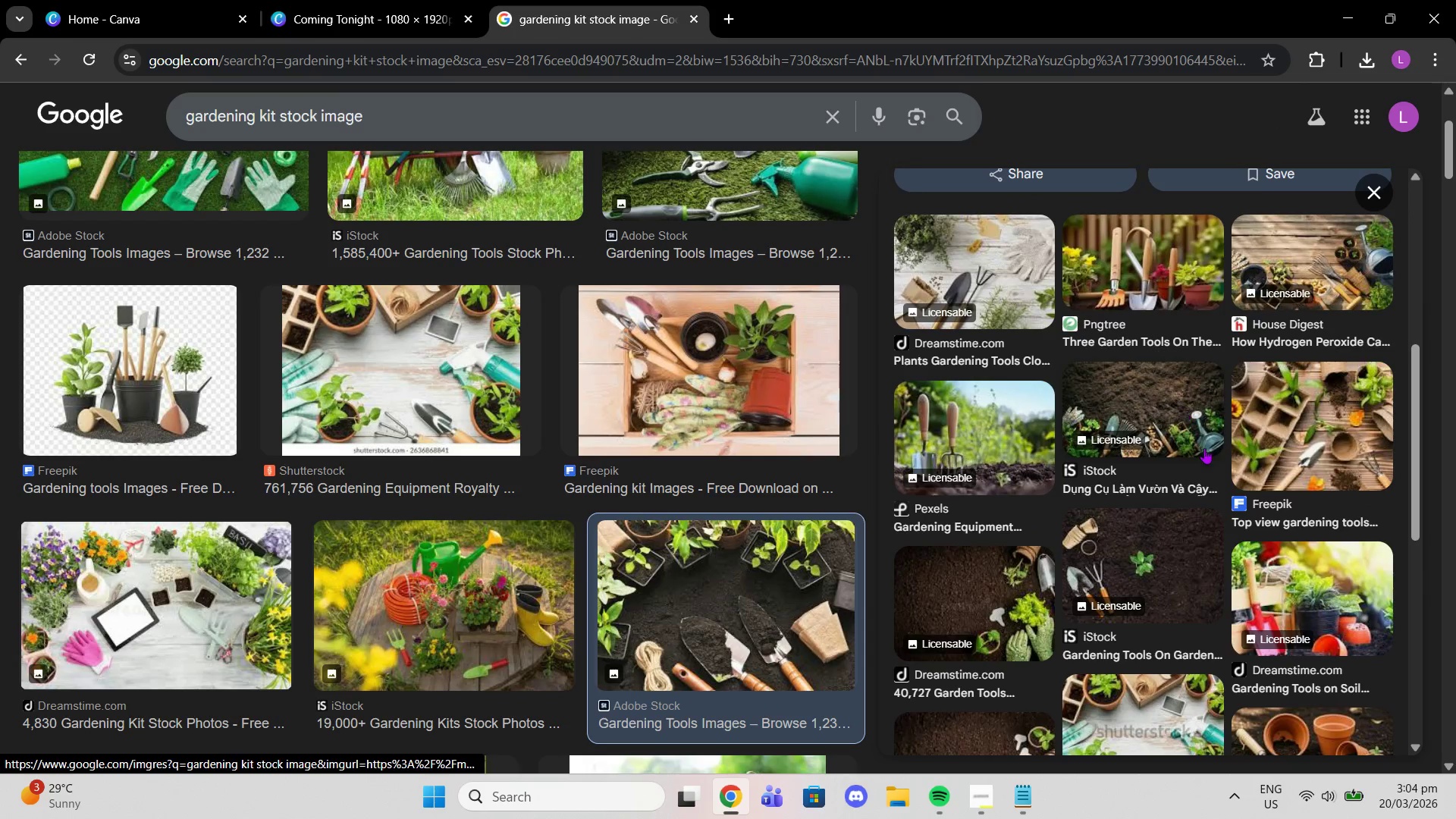 
left_click([1186, 586])
 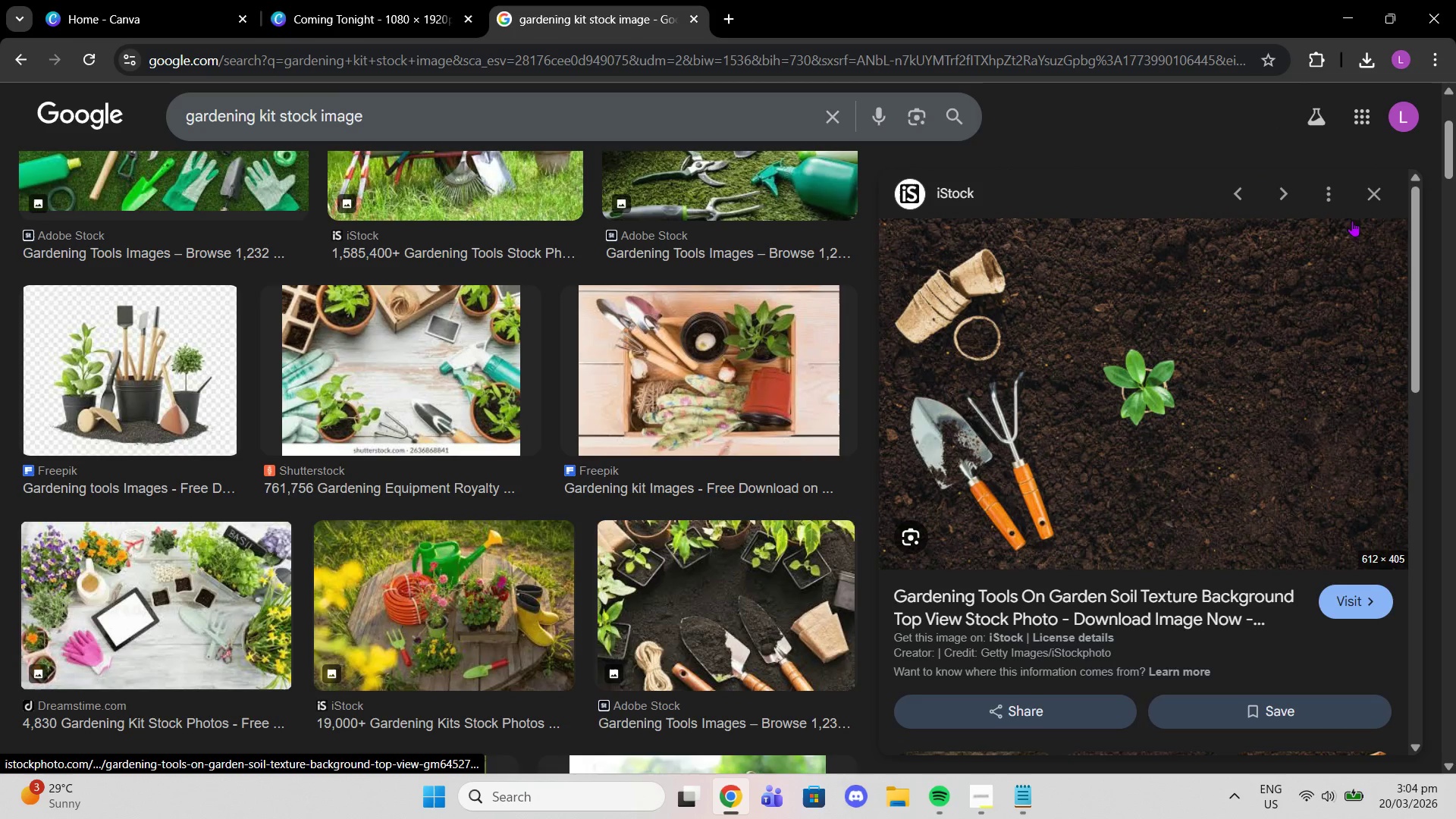 
left_click([1367, 192])
 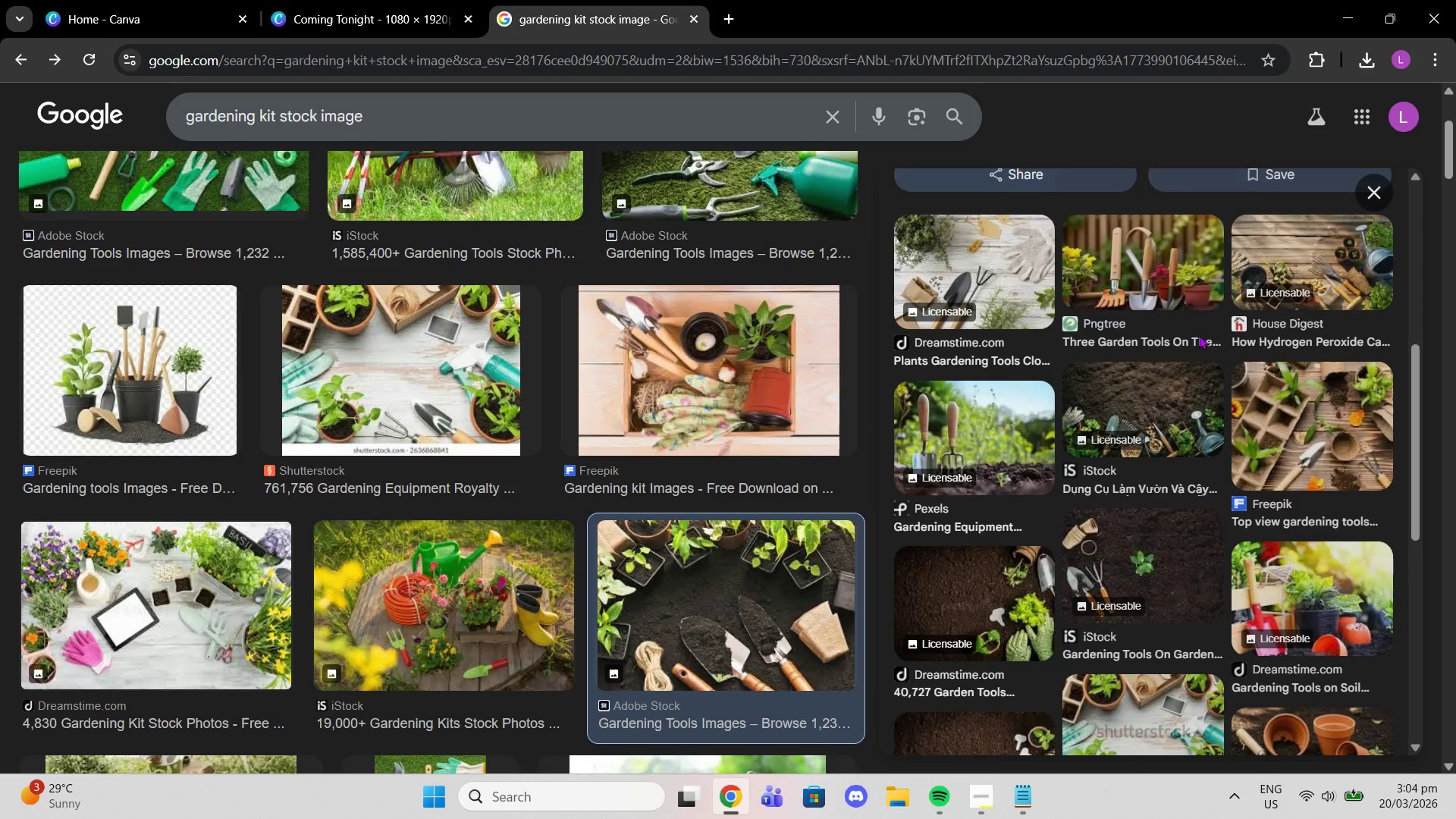 
scroll: coordinate [795, 556], scroll_direction: down, amount: 9.0
 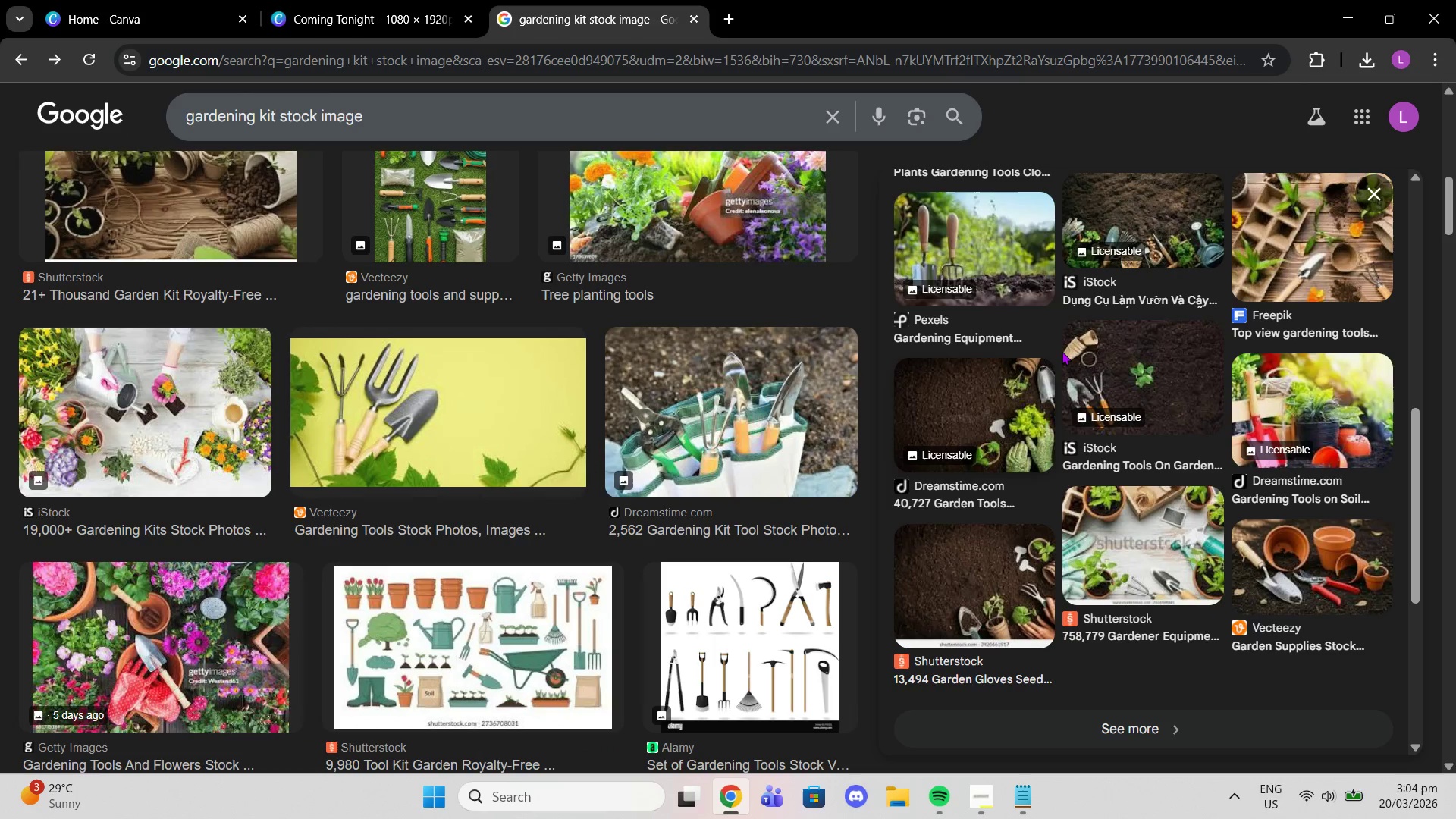 
scroll: coordinate [1265, 452], scroll_direction: up, amount: 2.0
 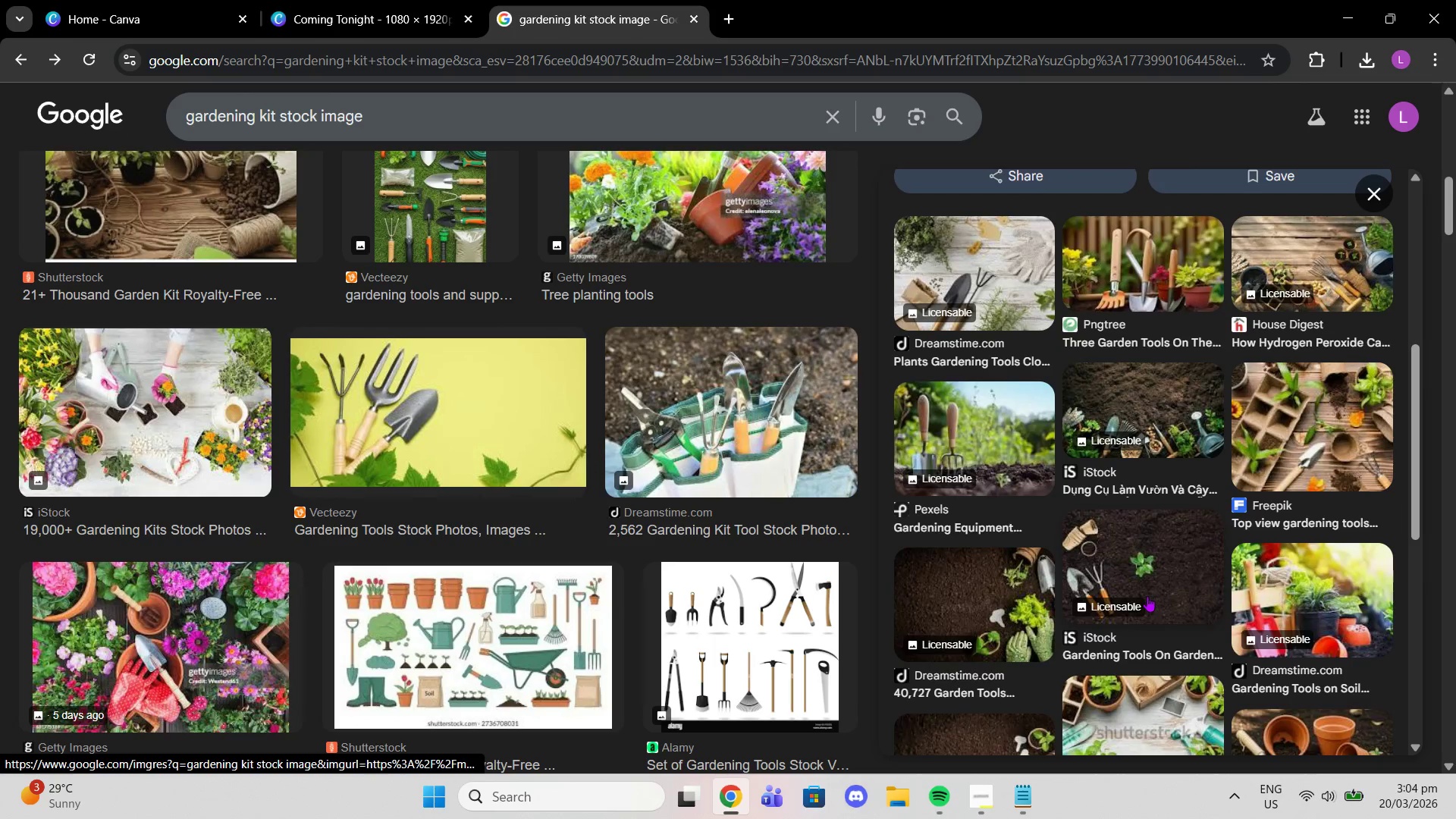 
left_click([1147, 596])
 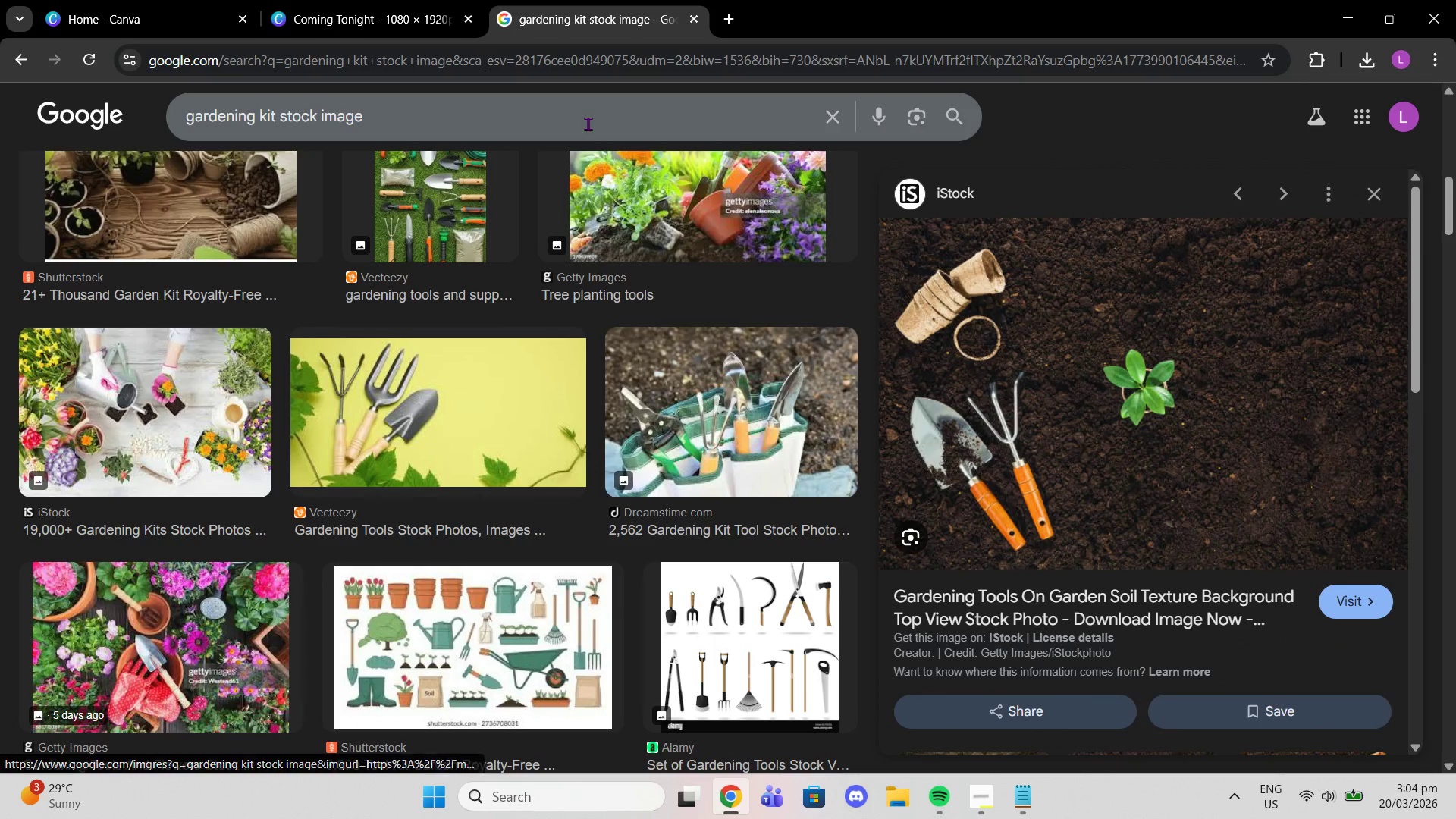 
left_click([372, 0])
 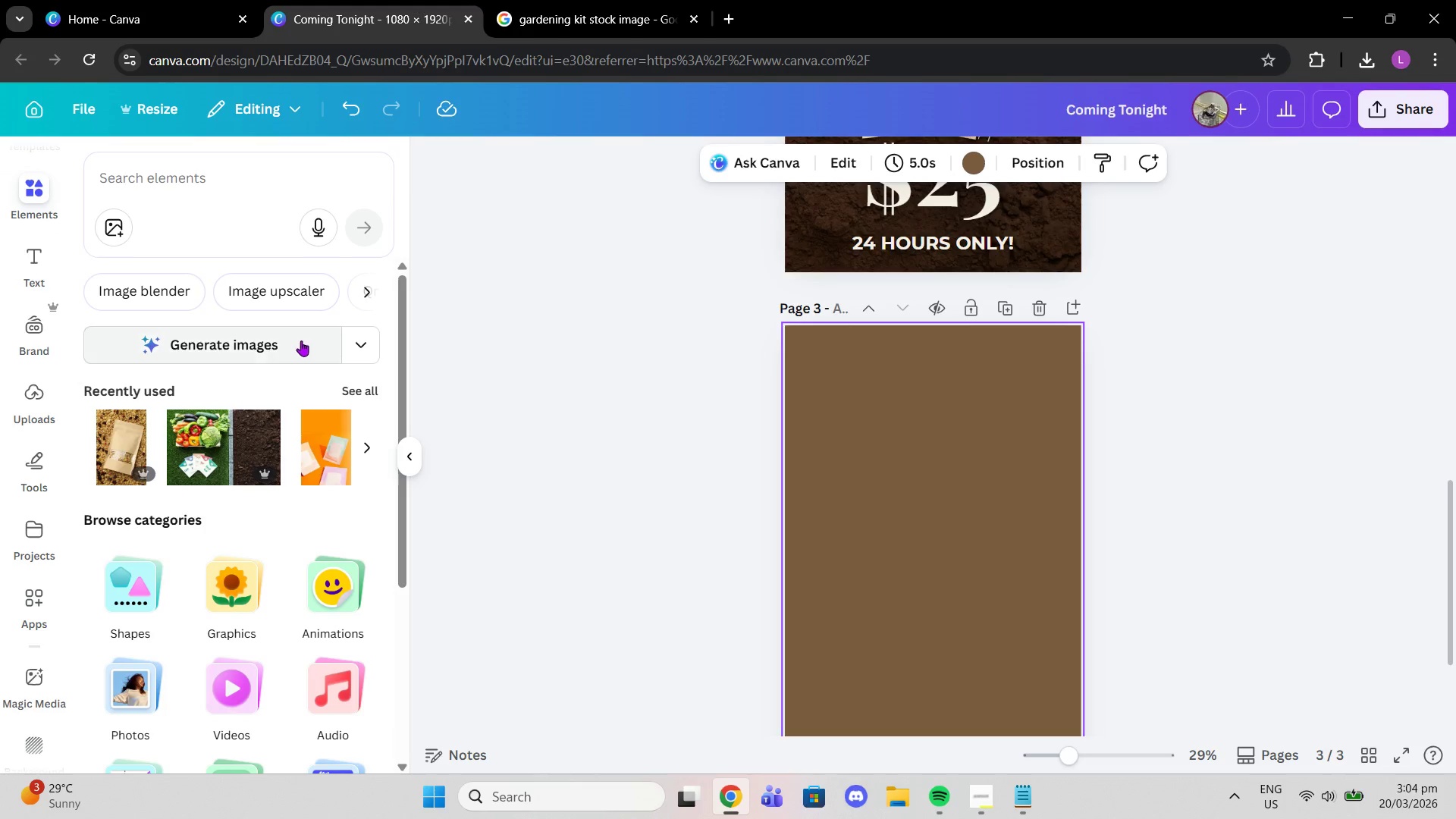 
left_click([205, 183])
 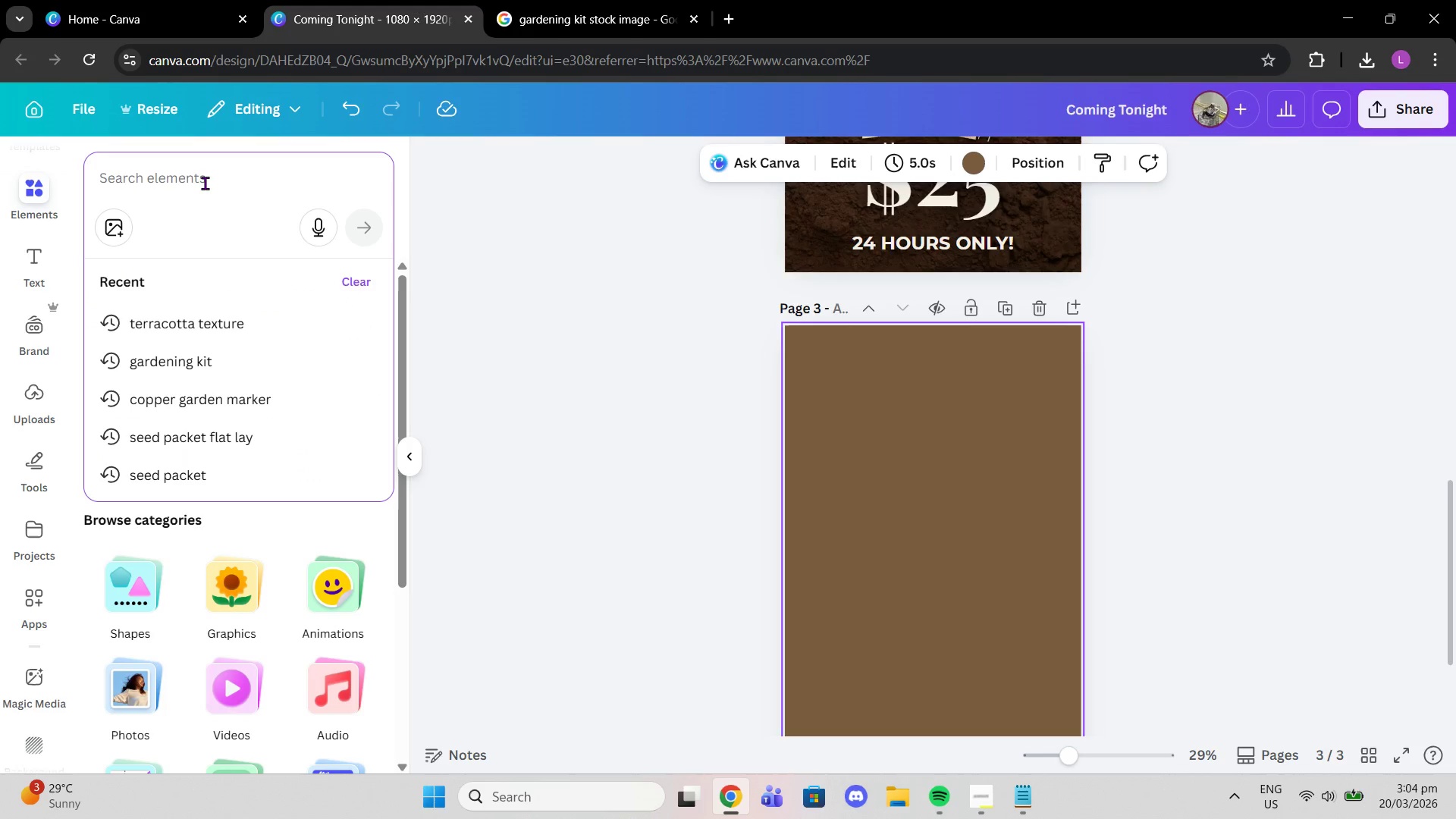 
type(gardening tools)
 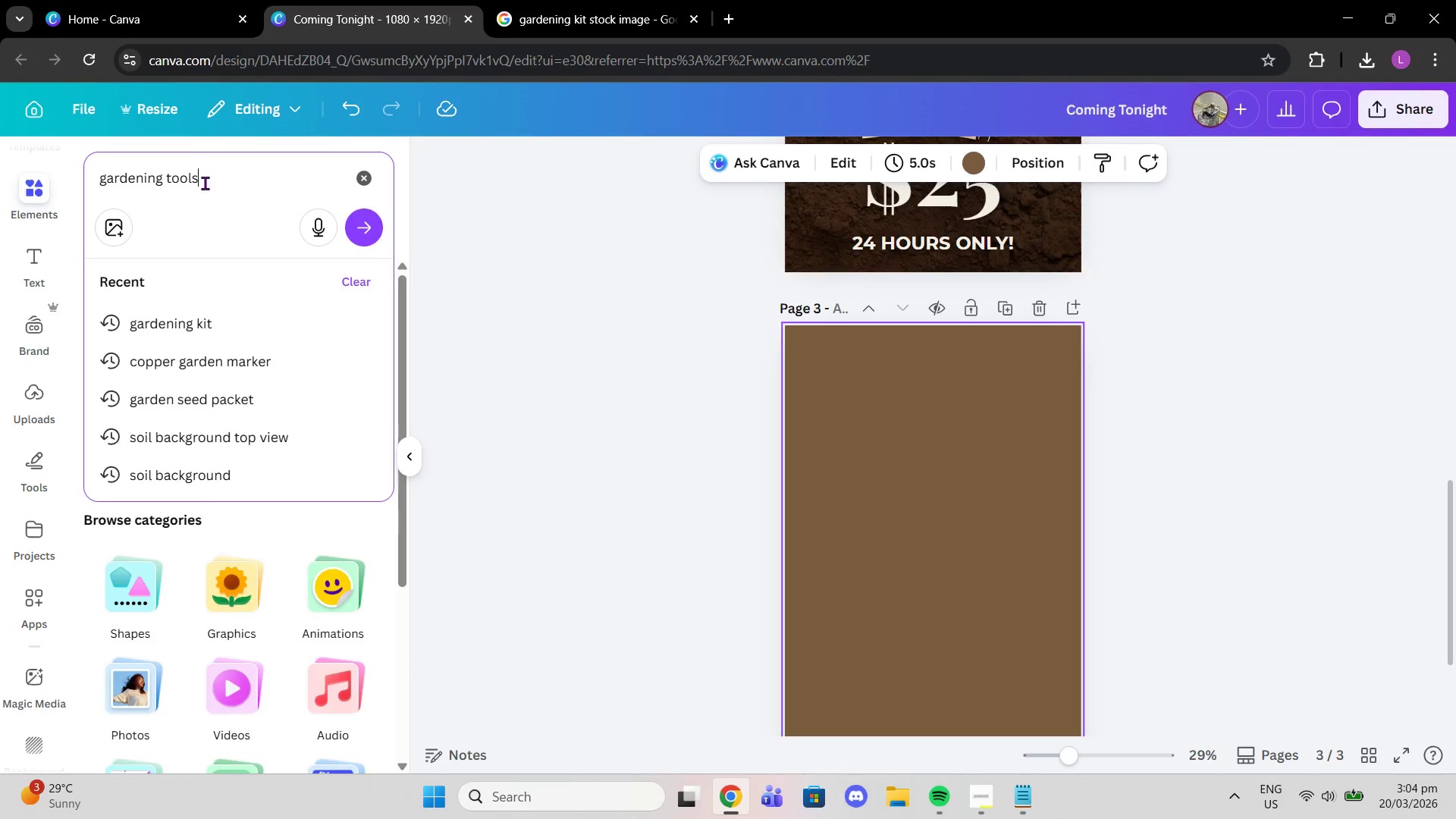 
key(Enter)
 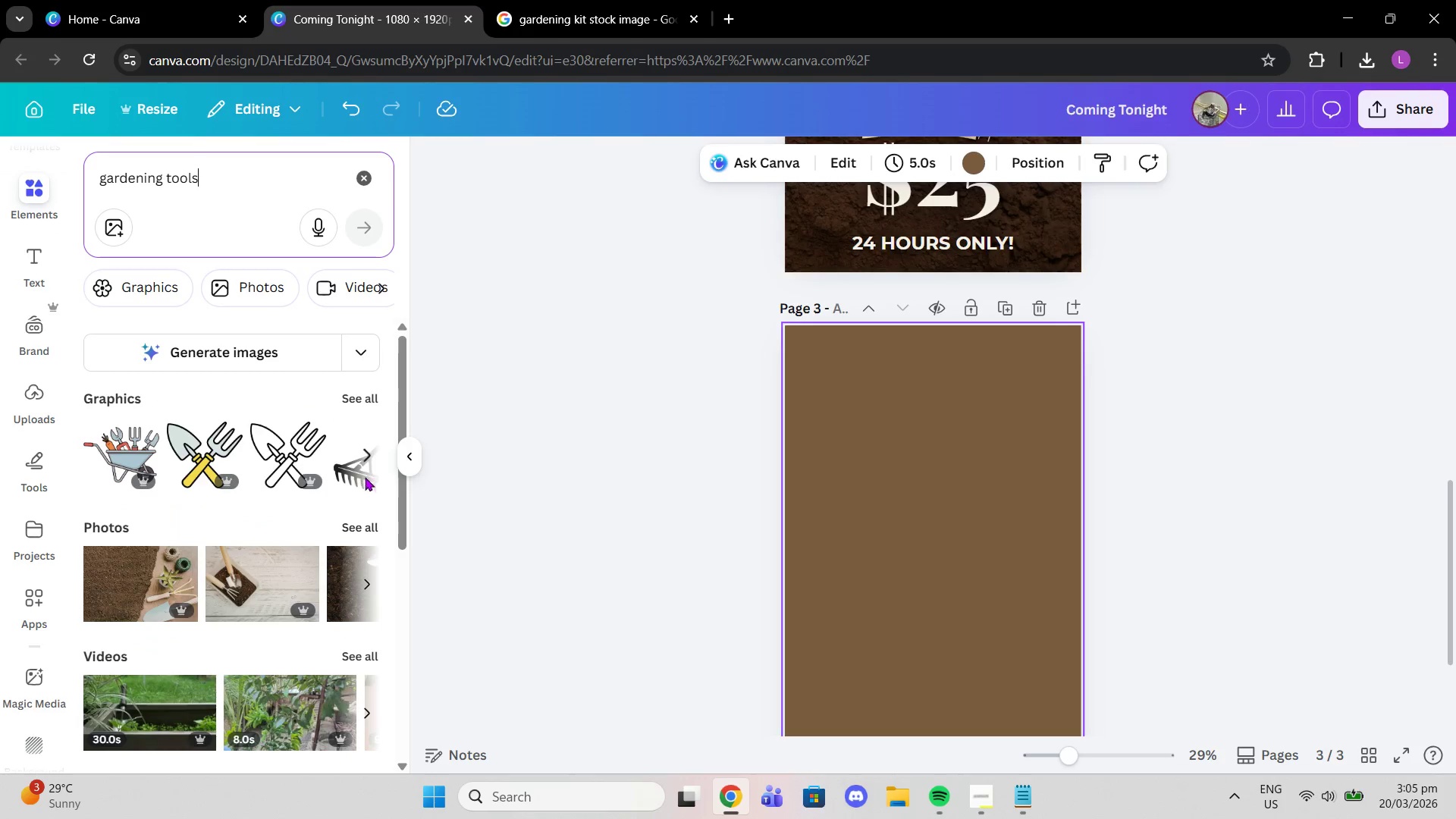 
left_click([355, 522])
 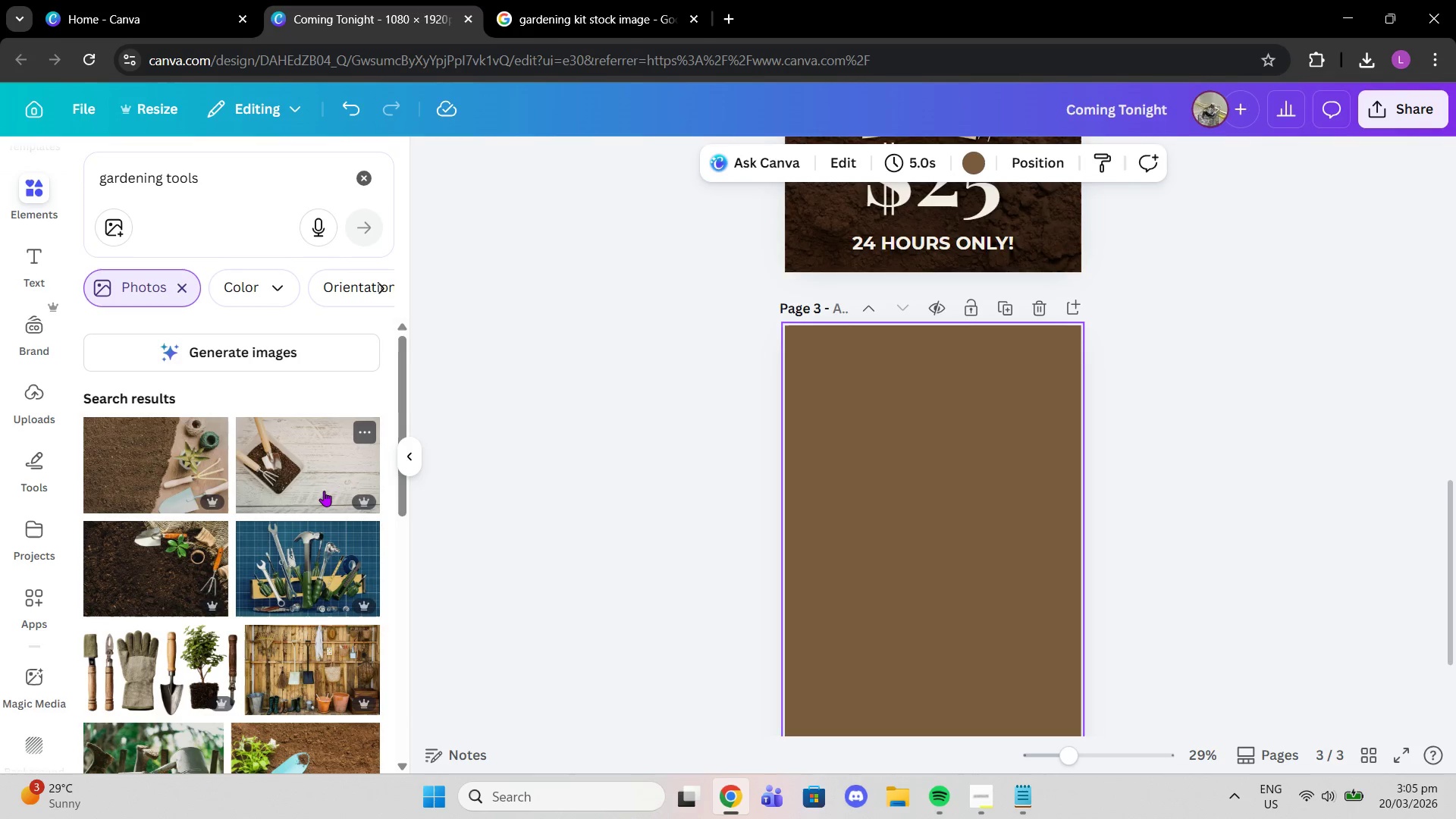 
left_click([162, 582])
 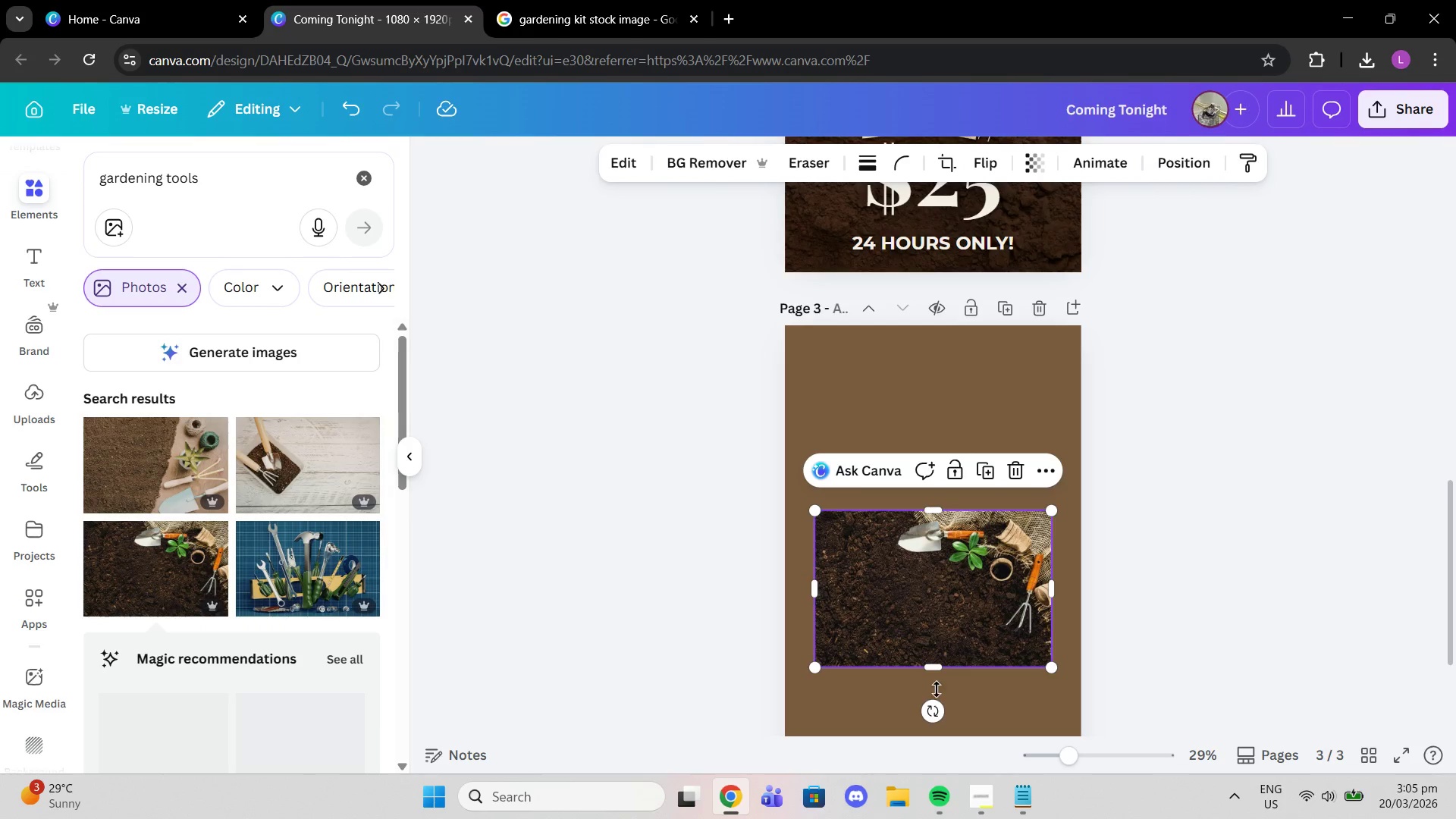 
left_click_drag(start_coordinate=[941, 711], to_coordinate=[845, 595])
 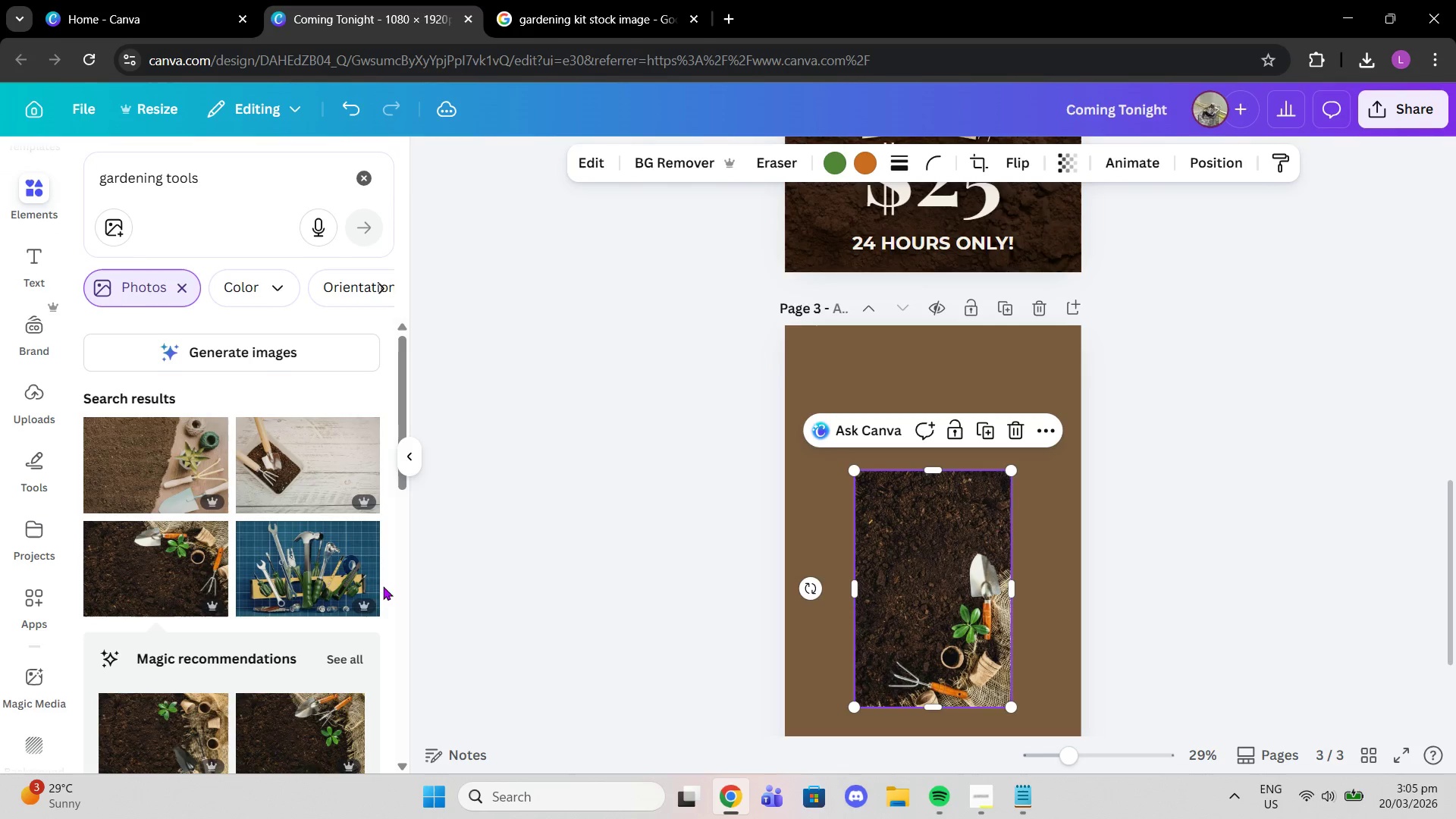 
scroll: coordinate [369, 588], scroll_direction: down, amount: 1.0
 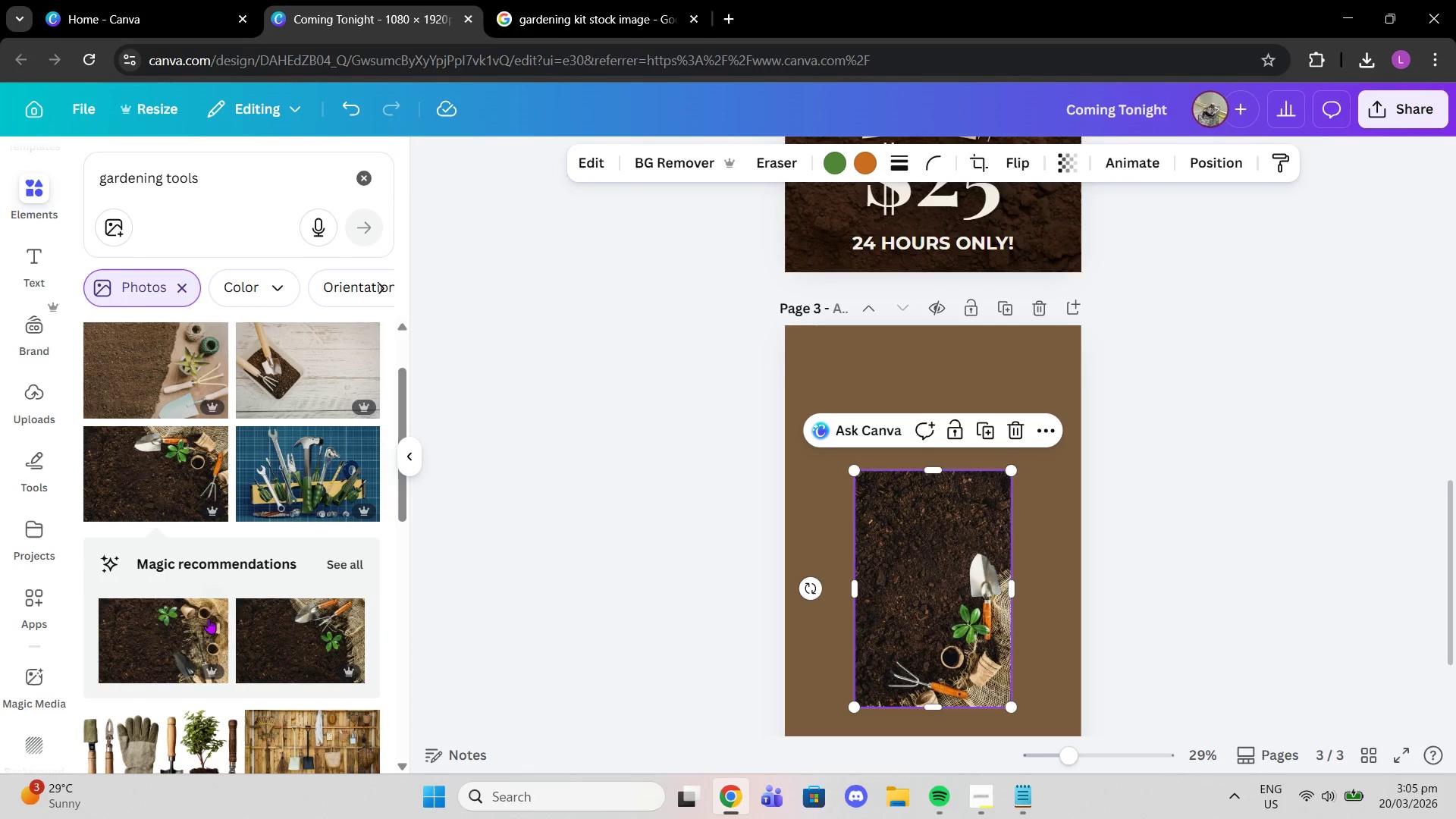 
left_click([193, 632])
 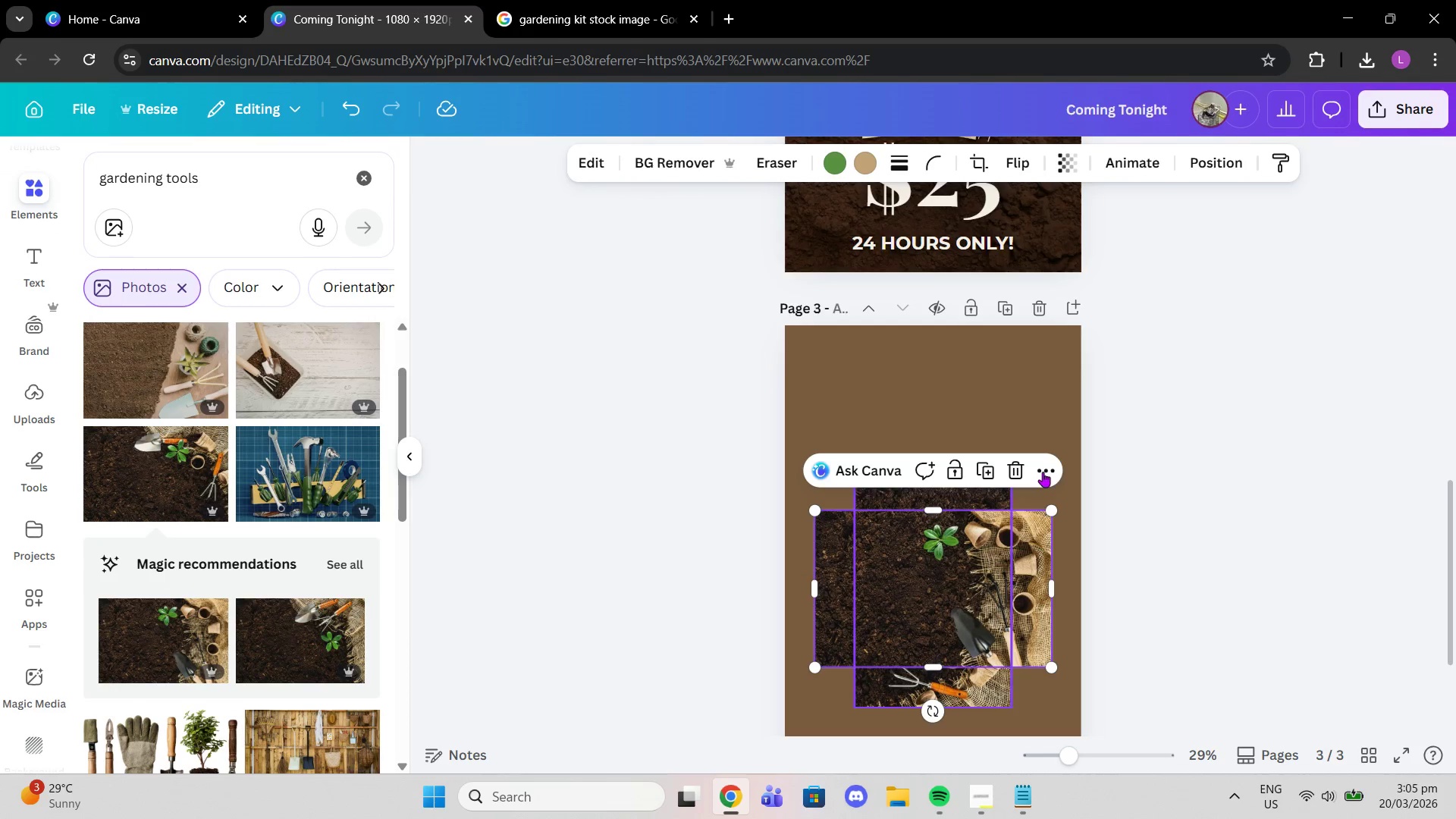 
left_click([1025, 468])
 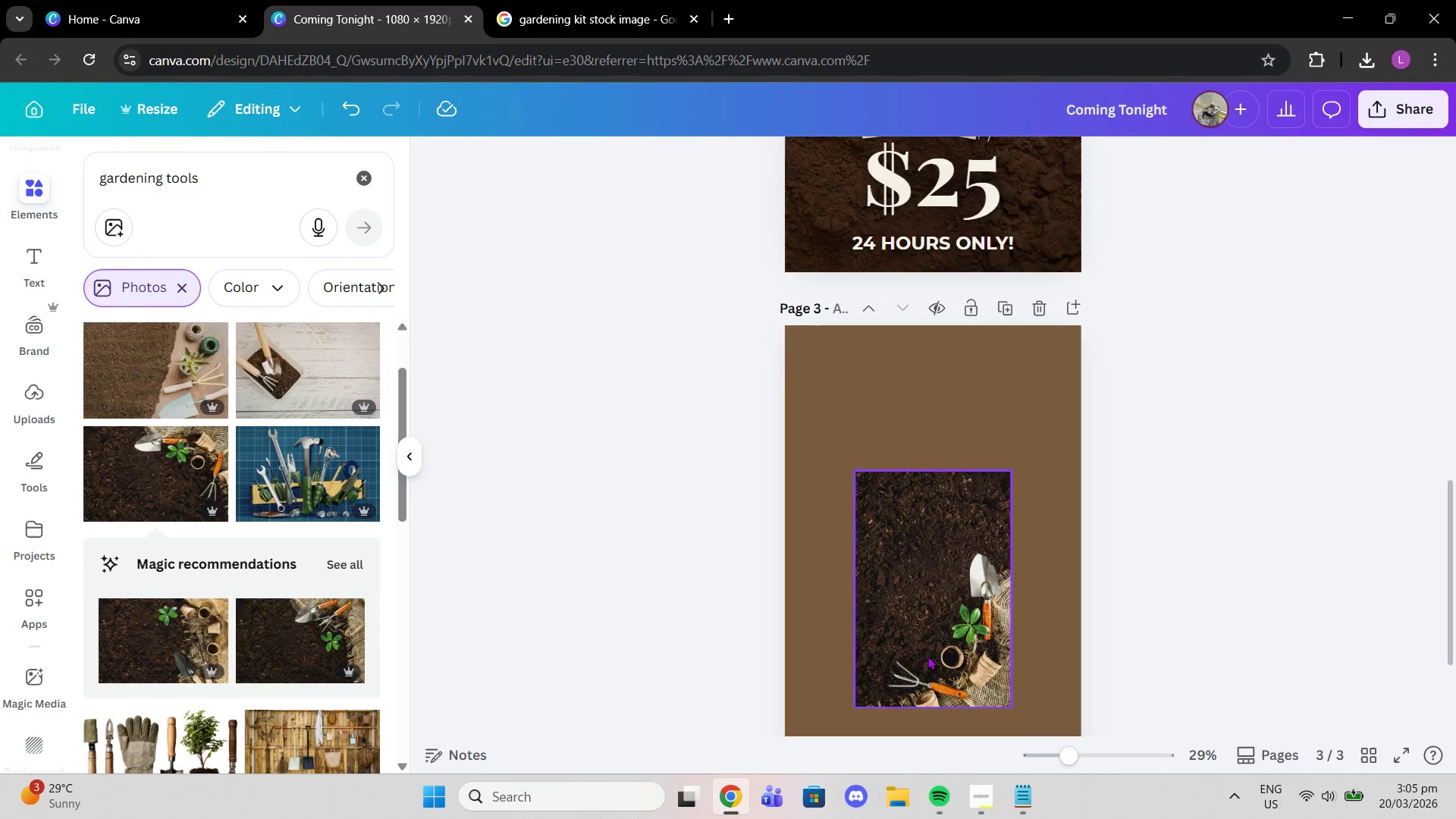 
left_click_drag(start_coordinate=[927, 655], to_coordinate=[855, 512])
 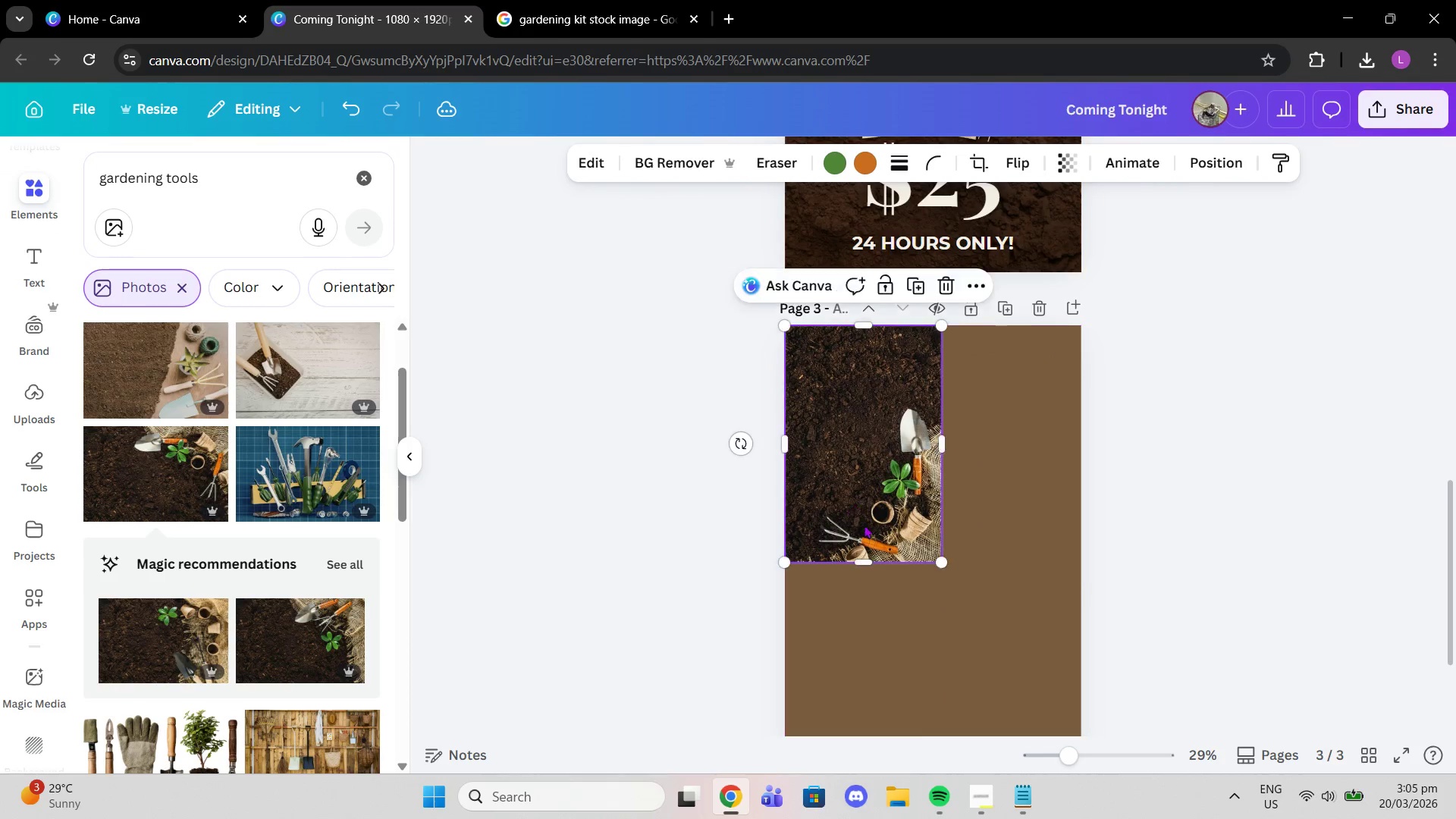 
scroll: coordinate [872, 531], scroll_direction: down, amount: 1.0
 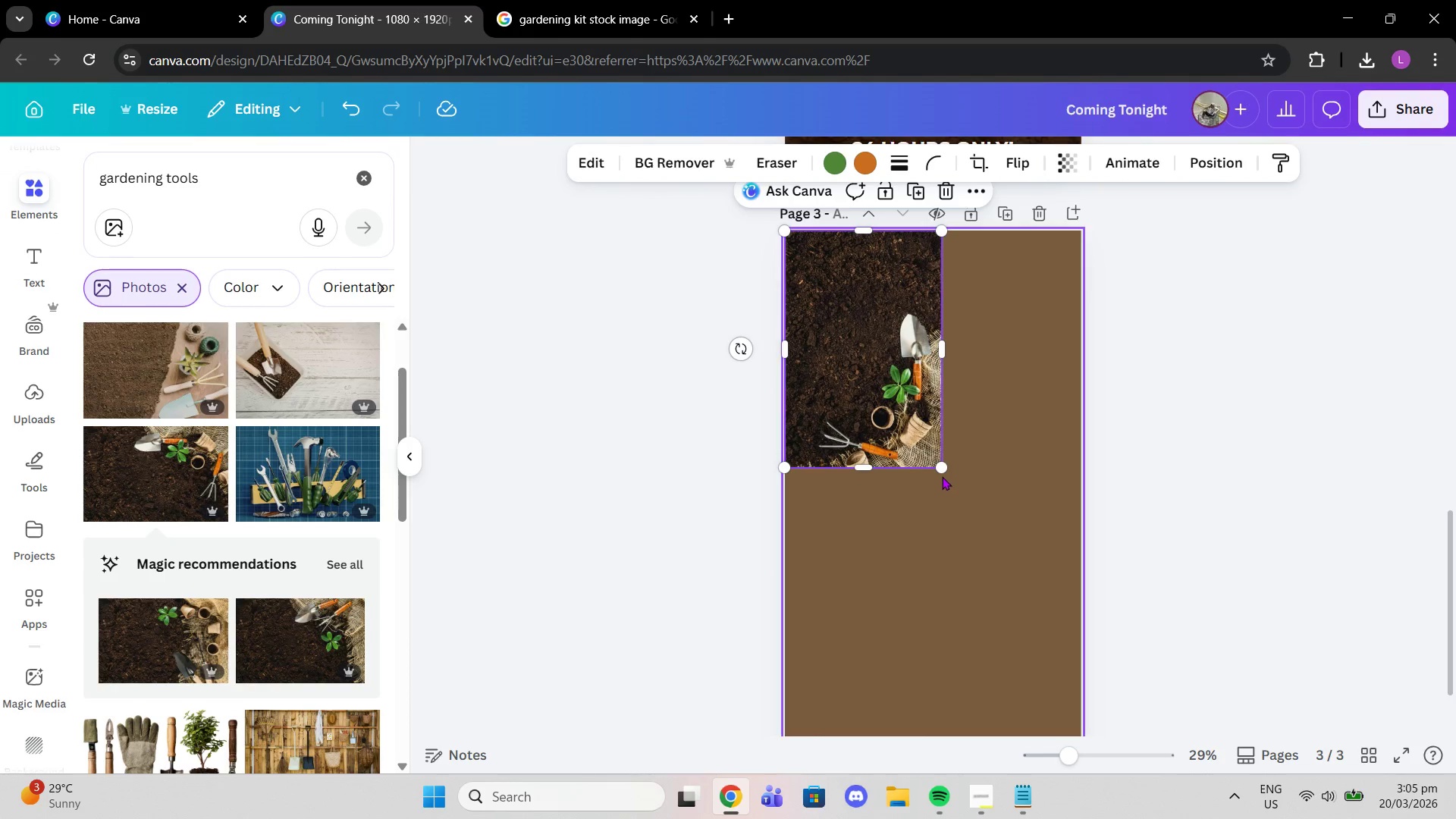 
left_click_drag(start_coordinate=[940, 472], to_coordinate=[1062, 697])
 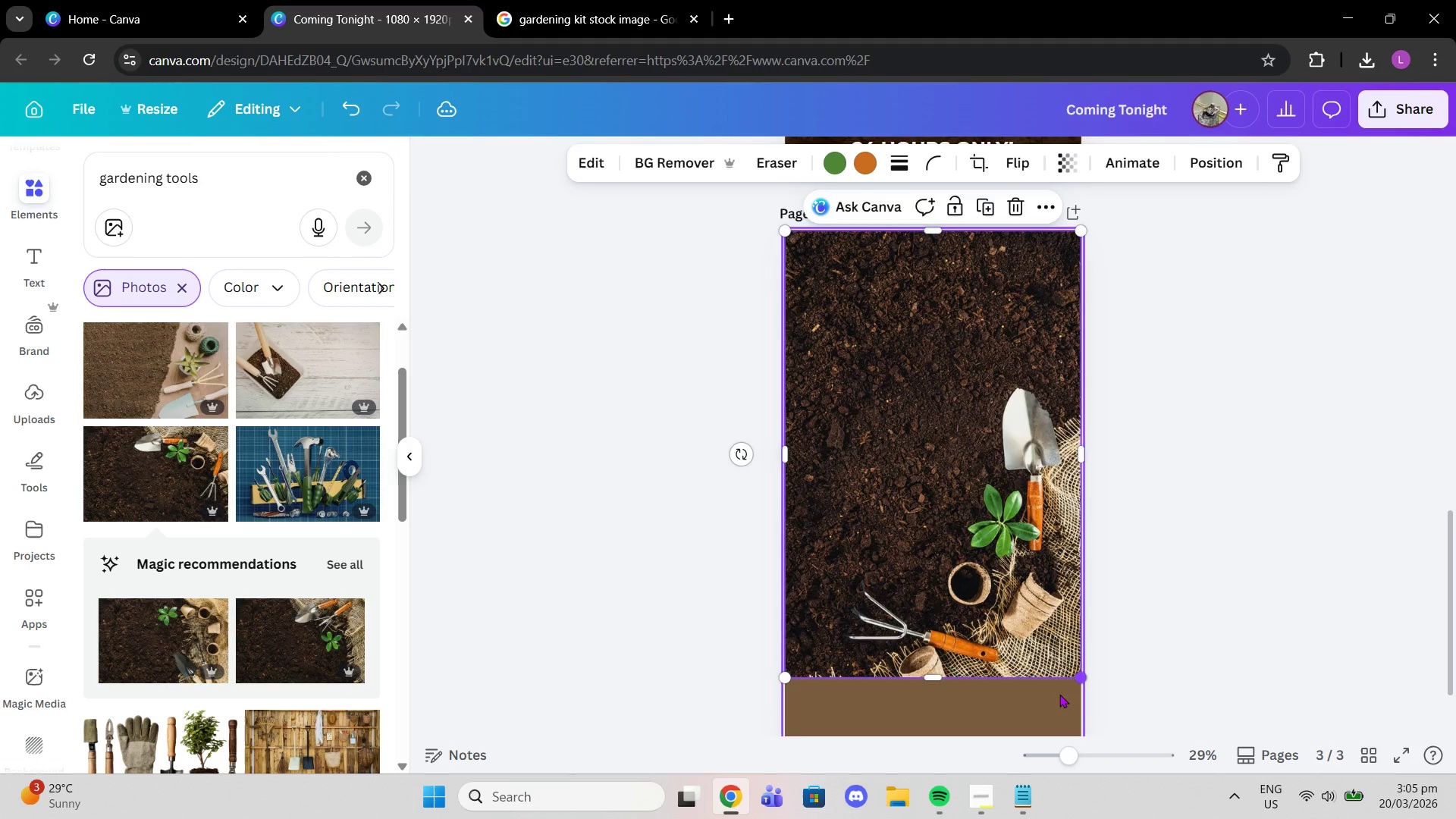 
scroll: coordinate [1052, 679], scroll_direction: down, amount: 3.0
 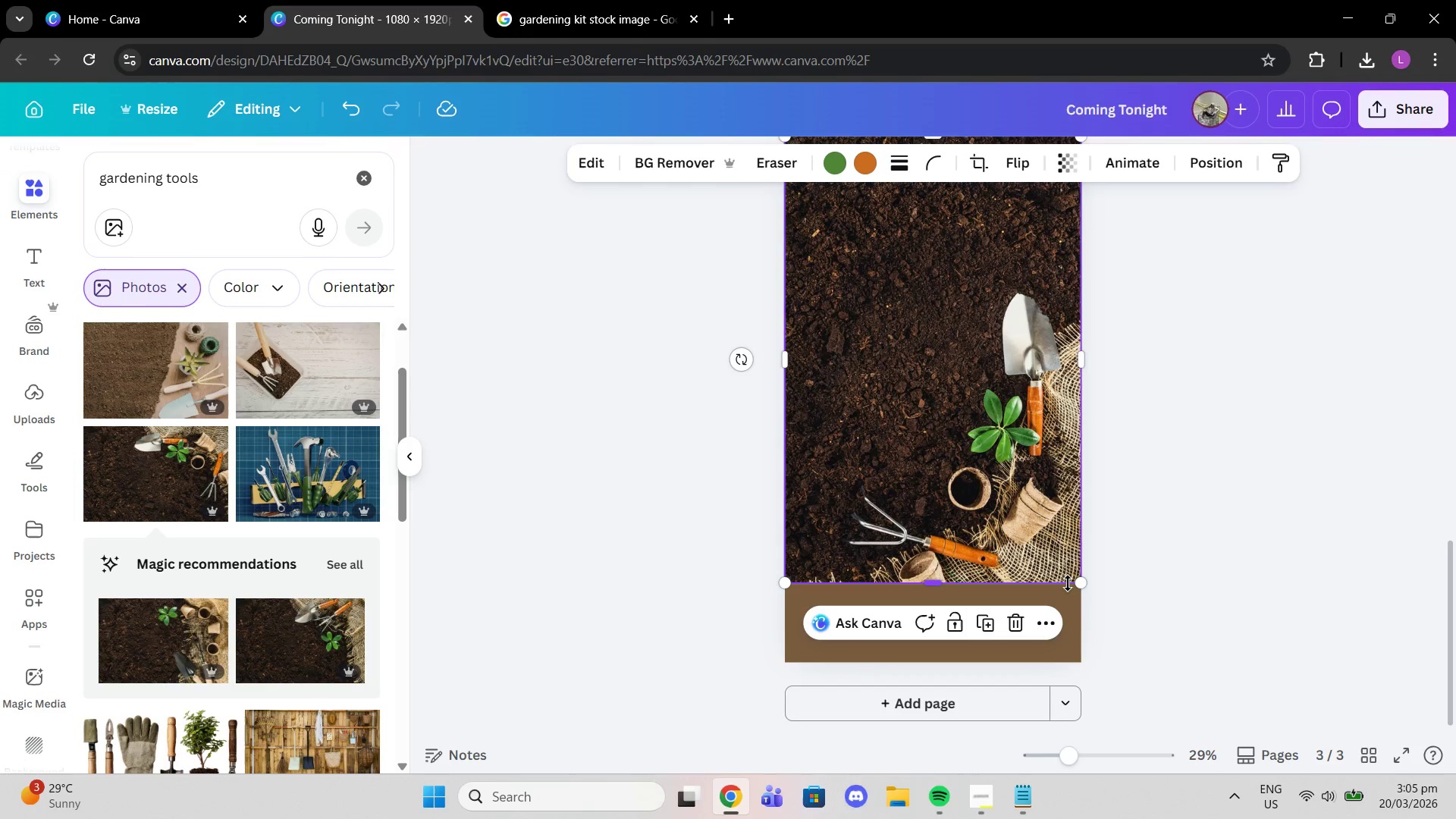 
left_click_drag(start_coordinate=[1081, 582], to_coordinate=[1149, 648])
 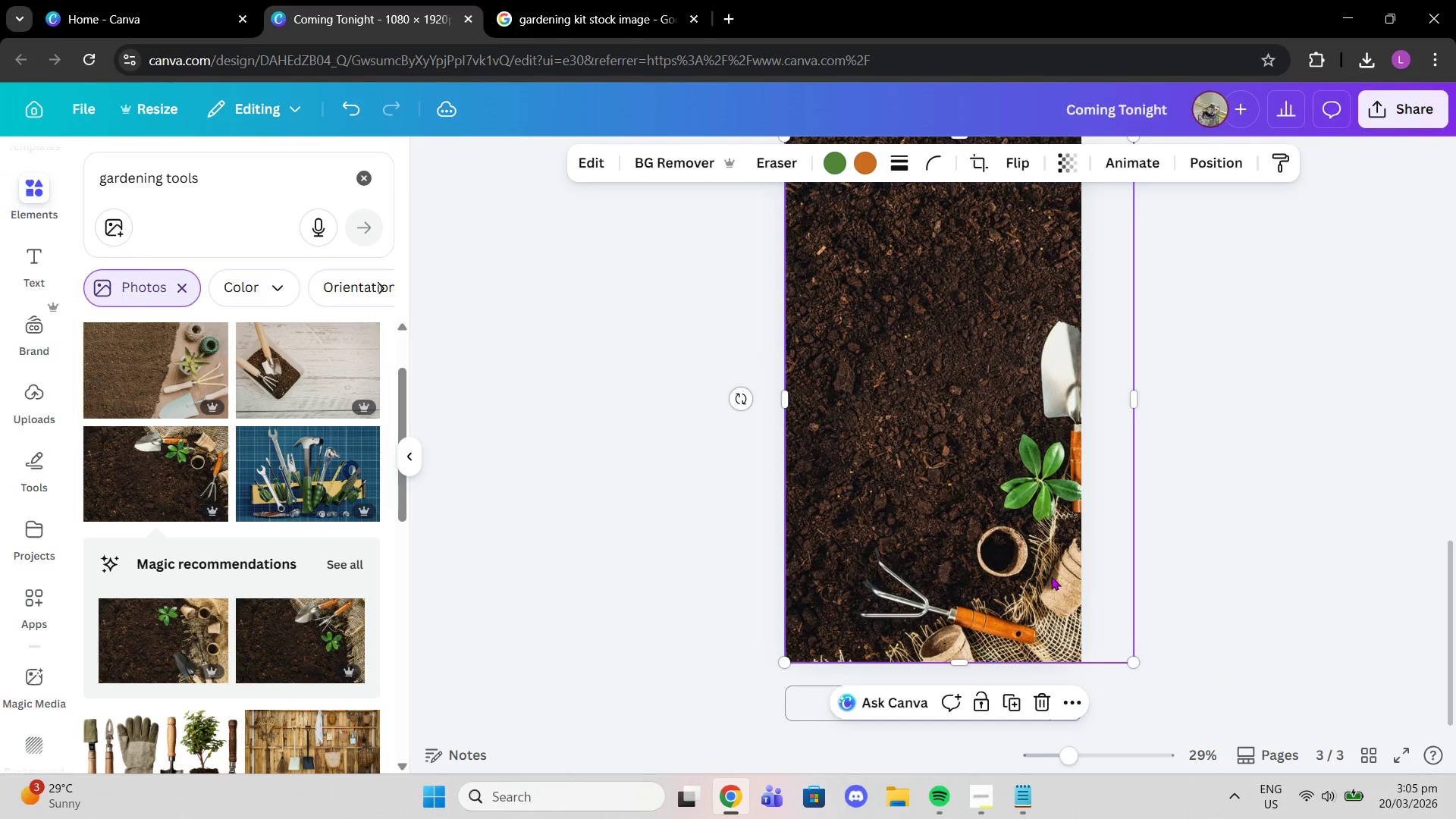 
left_click_drag(start_coordinate=[1048, 576], to_coordinate=[1010, 579])
 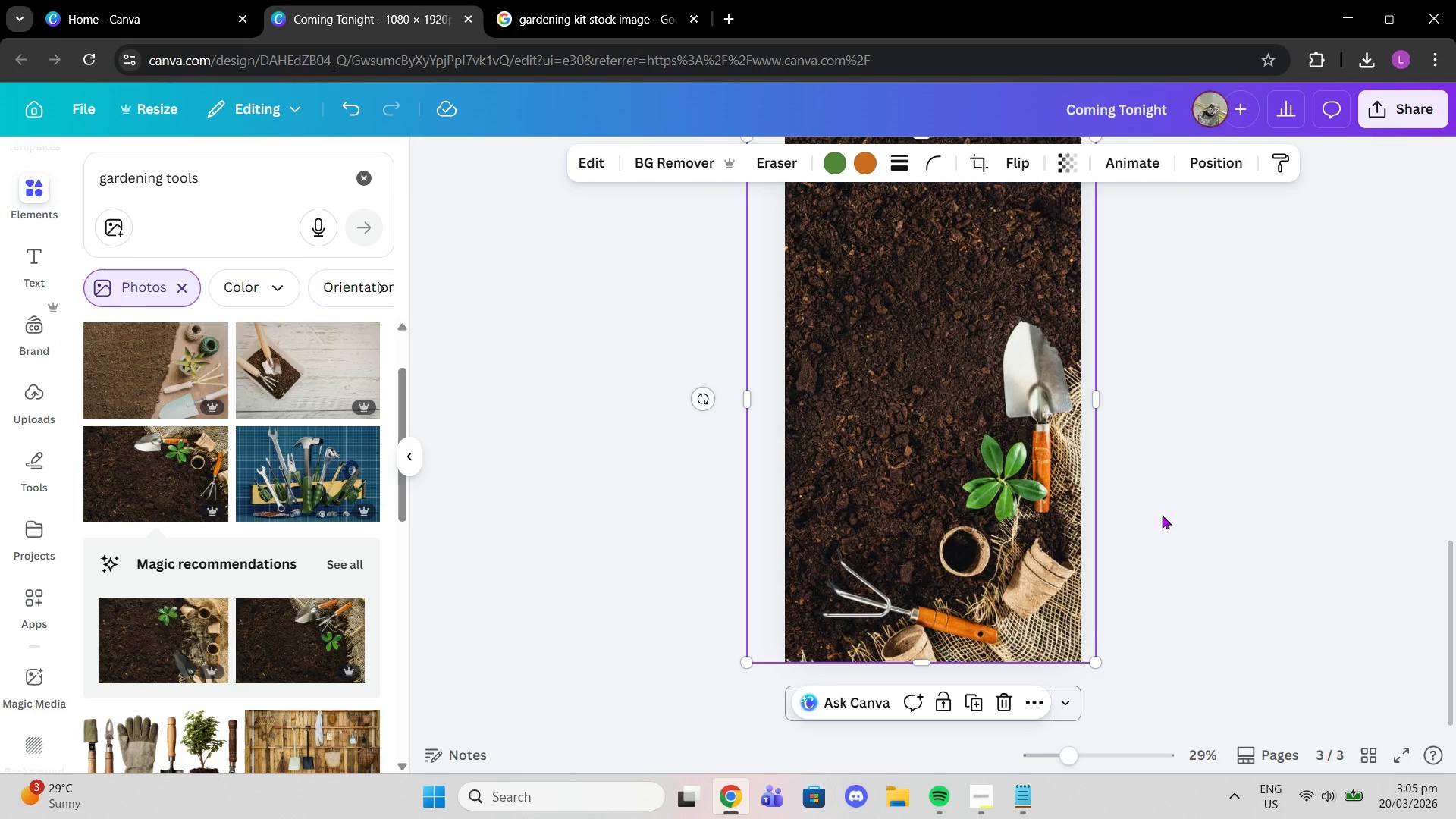 
left_click([1162, 514])
 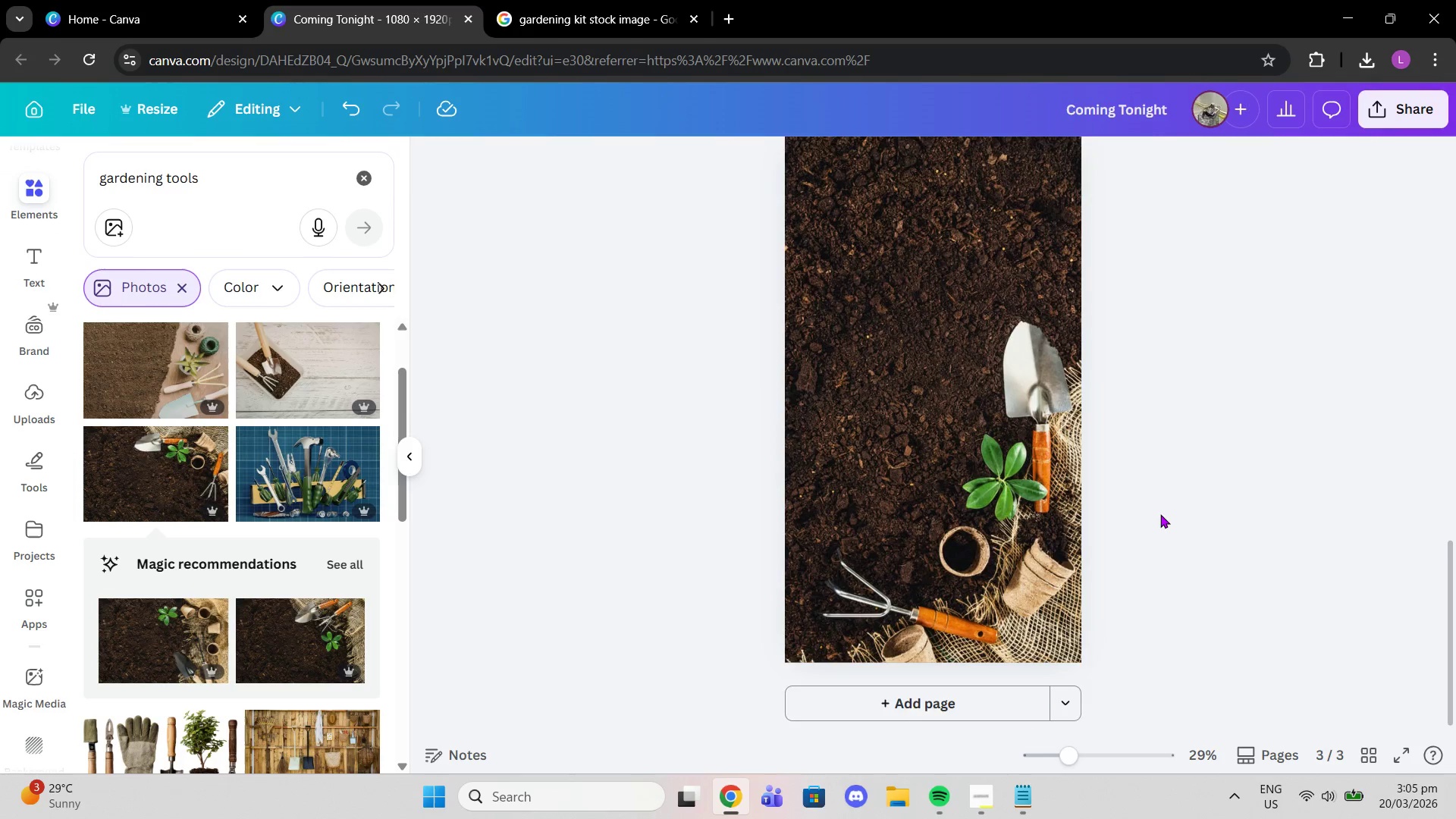 
scroll: coordinate [1160, 514], scroll_direction: up, amount: 2.0
 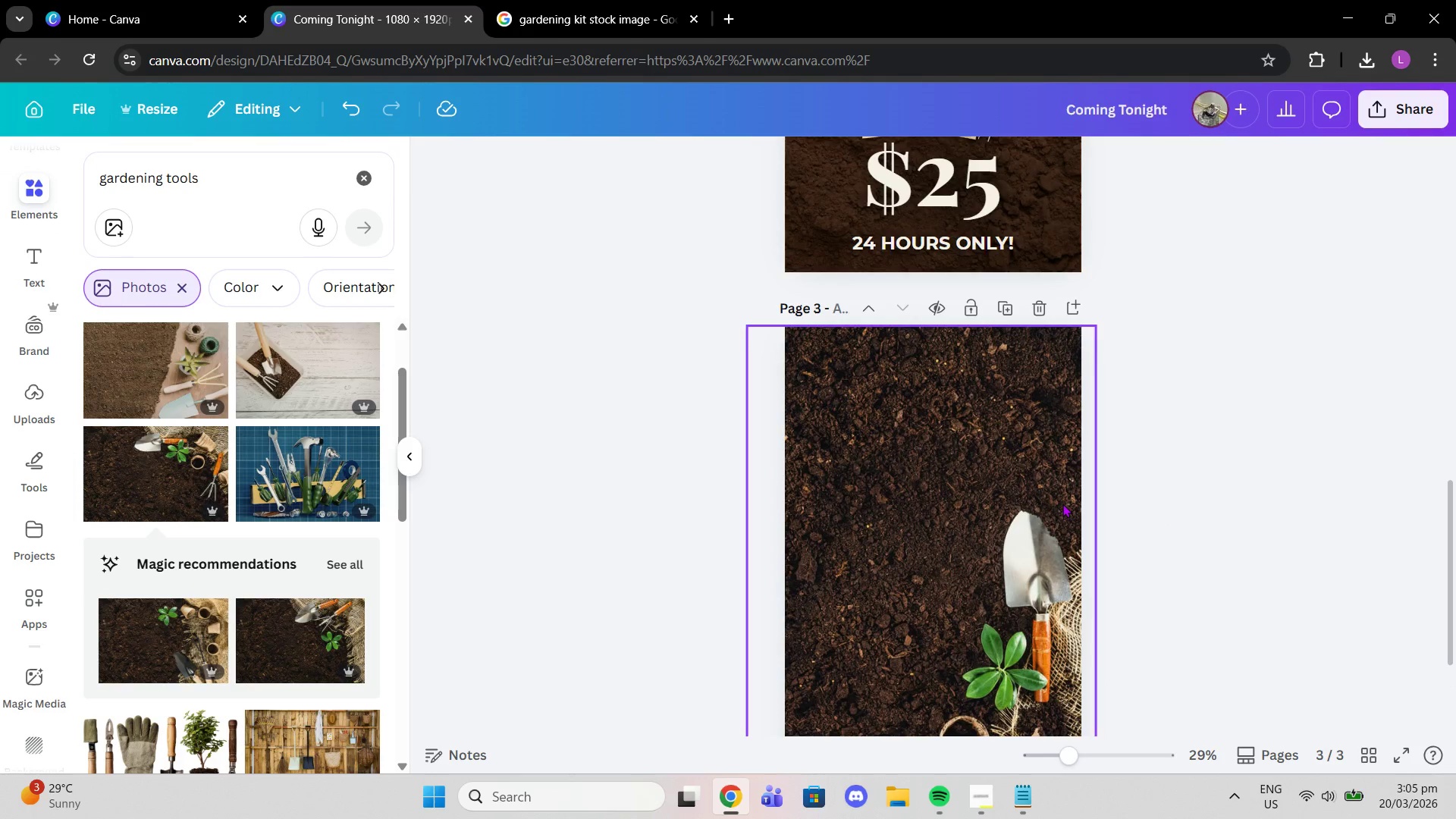 
scroll: coordinate [197, 689], scroll_direction: down, amount: 3.0
 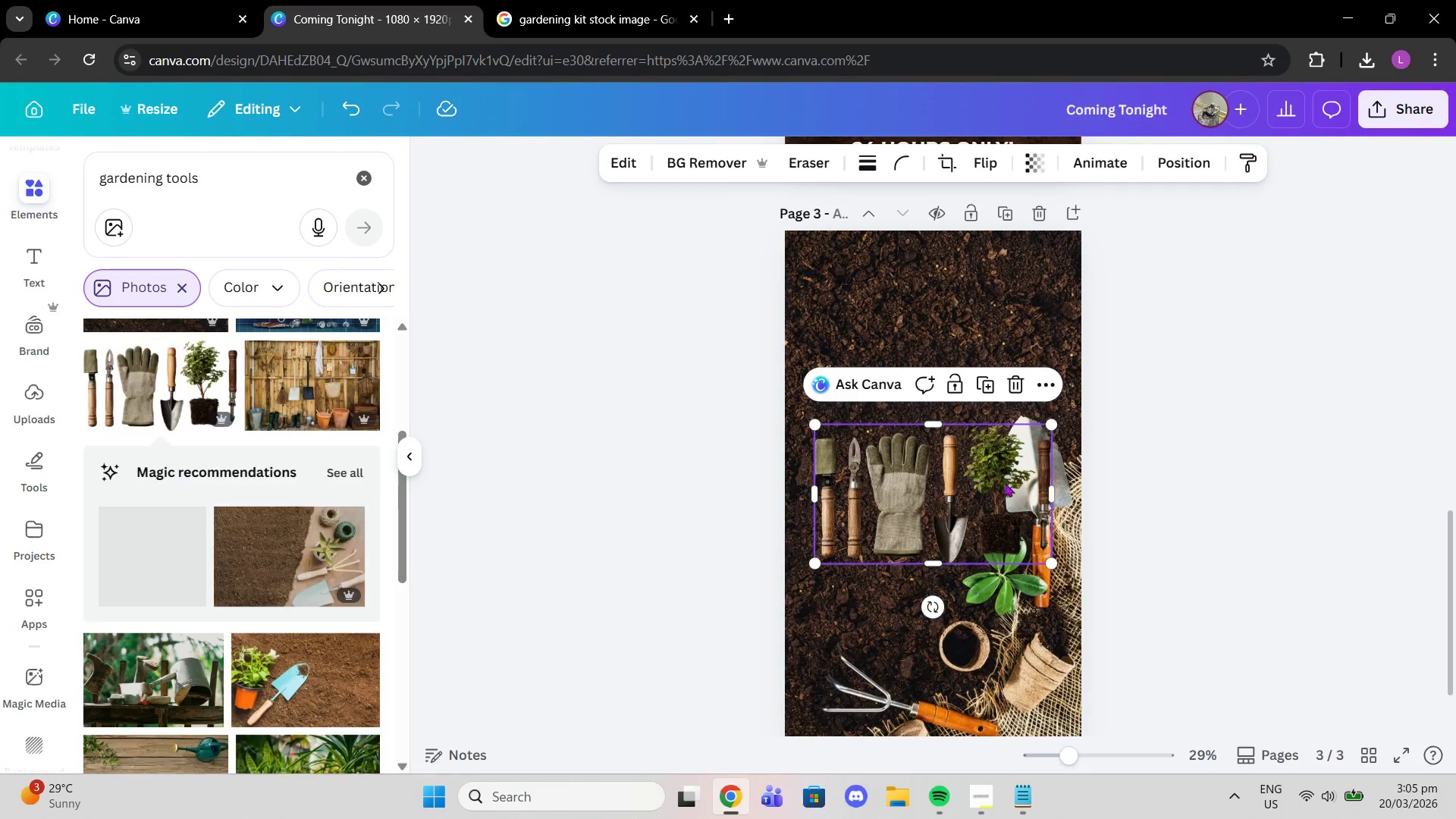 
left_click([1011, 386])
 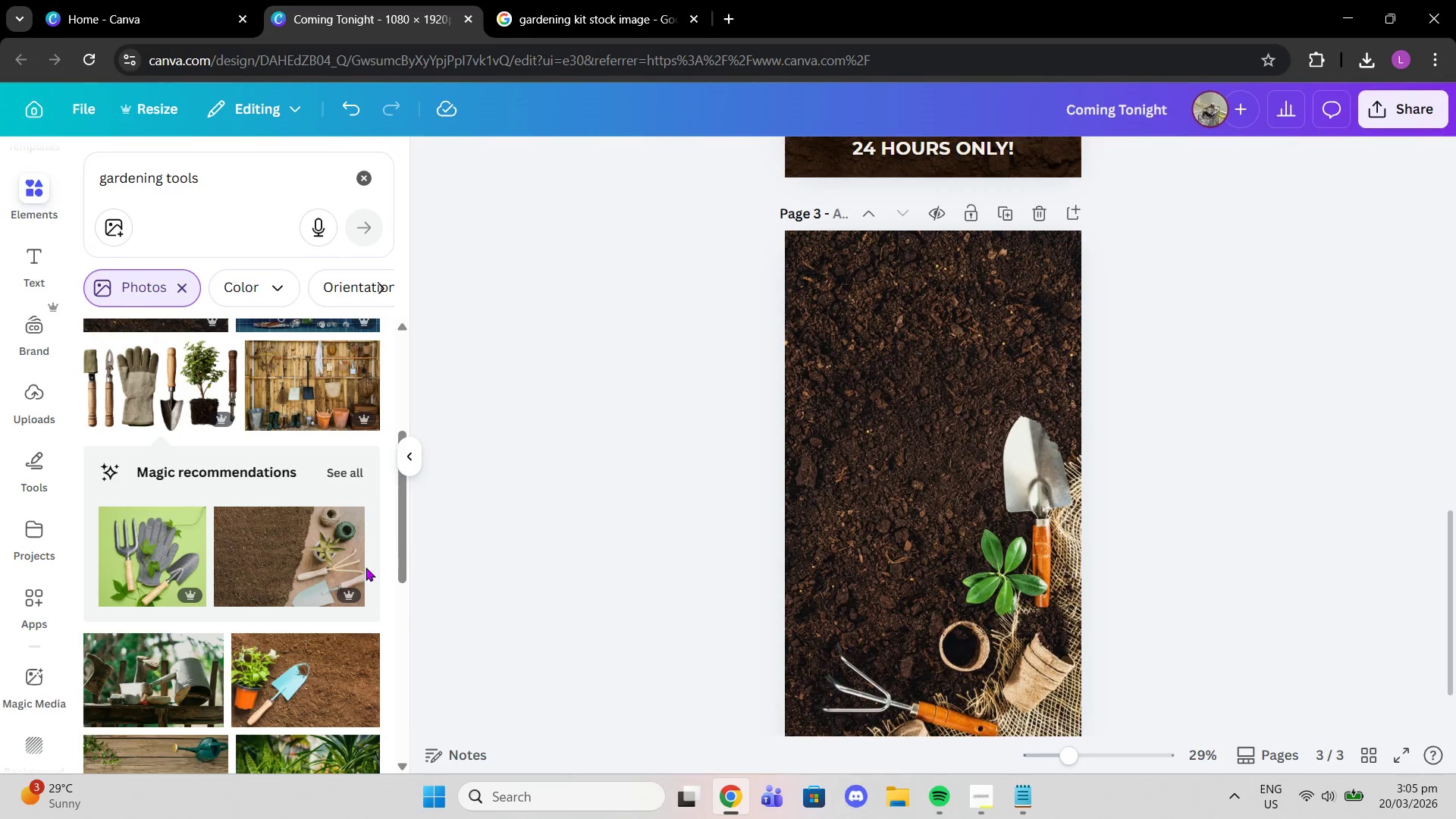 
scroll: coordinate [298, 573], scroll_direction: down, amount: 5.0
 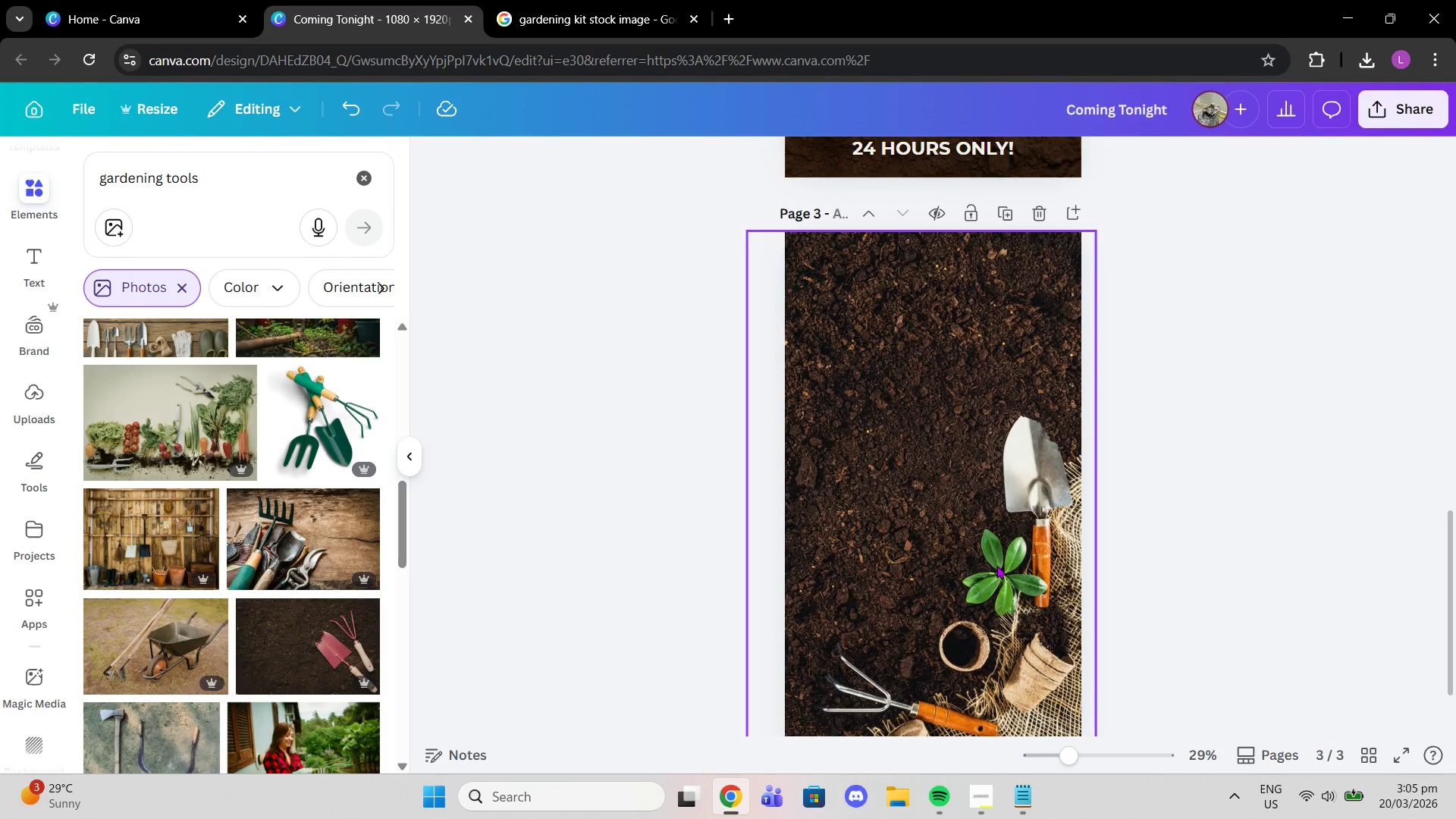 
scroll: coordinate [1137, 446], scroll_direction: up, amount: 3.0
 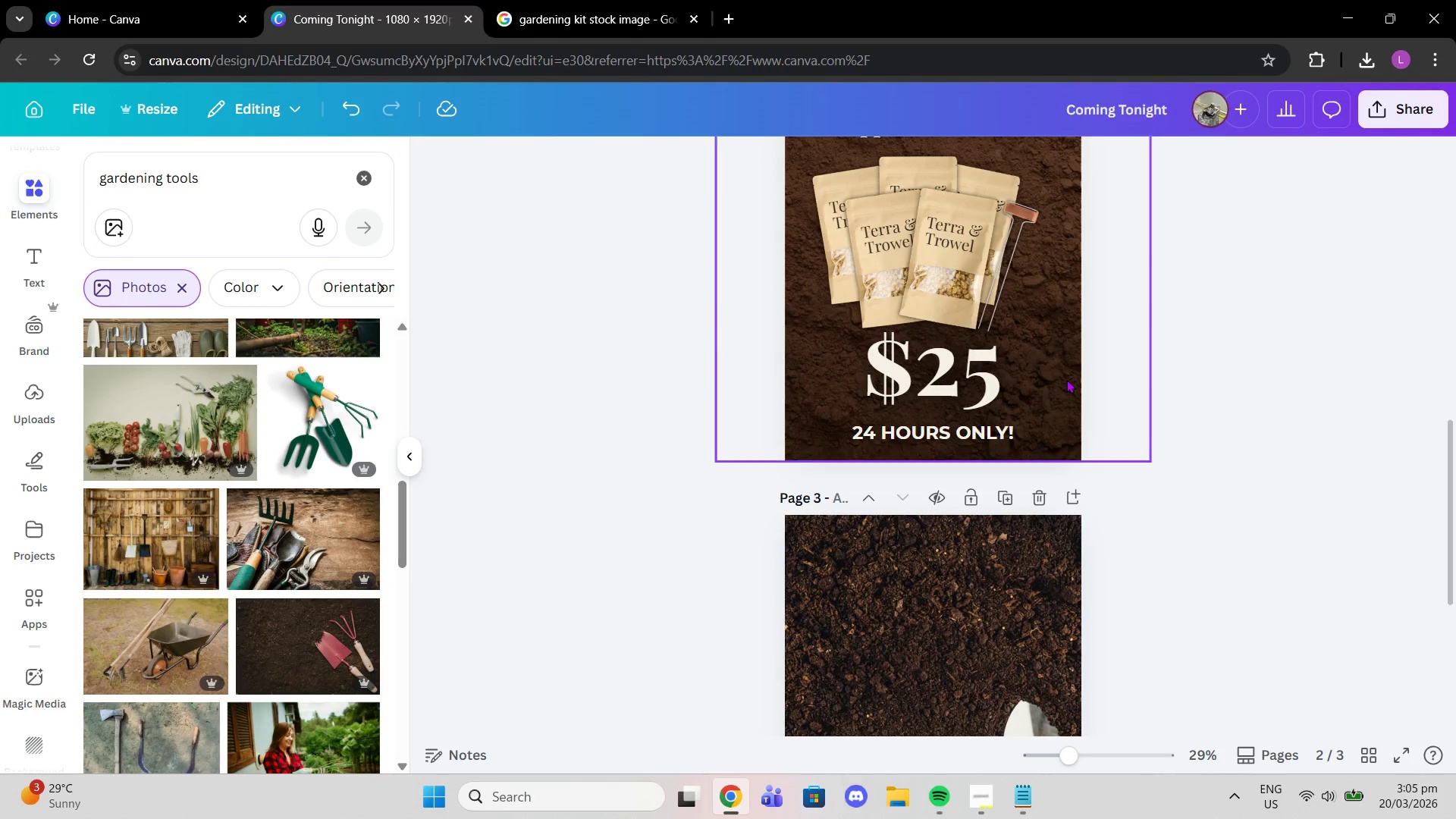 
left_click([1066, 379])
 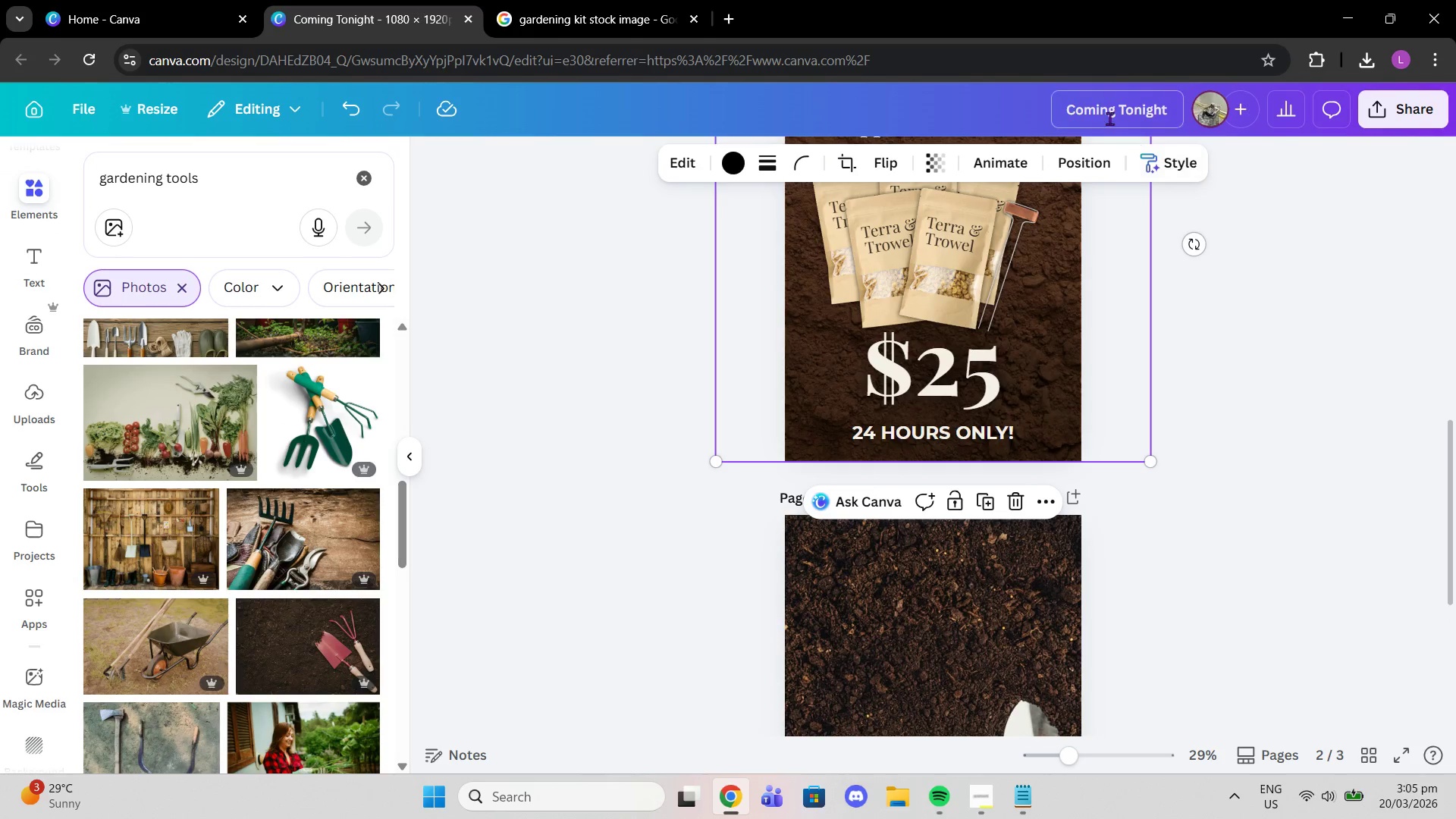 
mouse_move([1080, 162])
 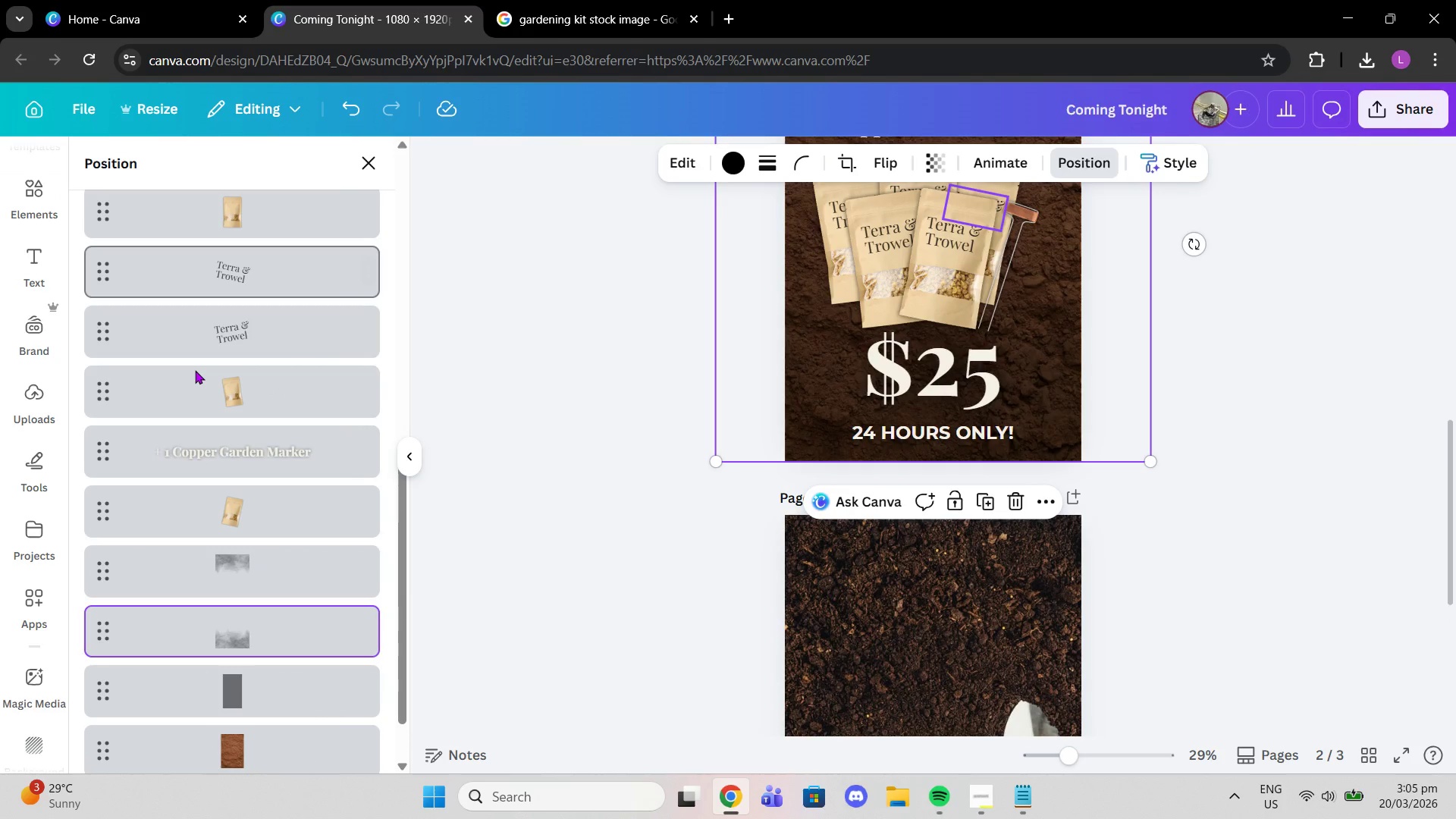 
scroll: coordinate [205, 682], scroll_direction: down, amount: 2.0
 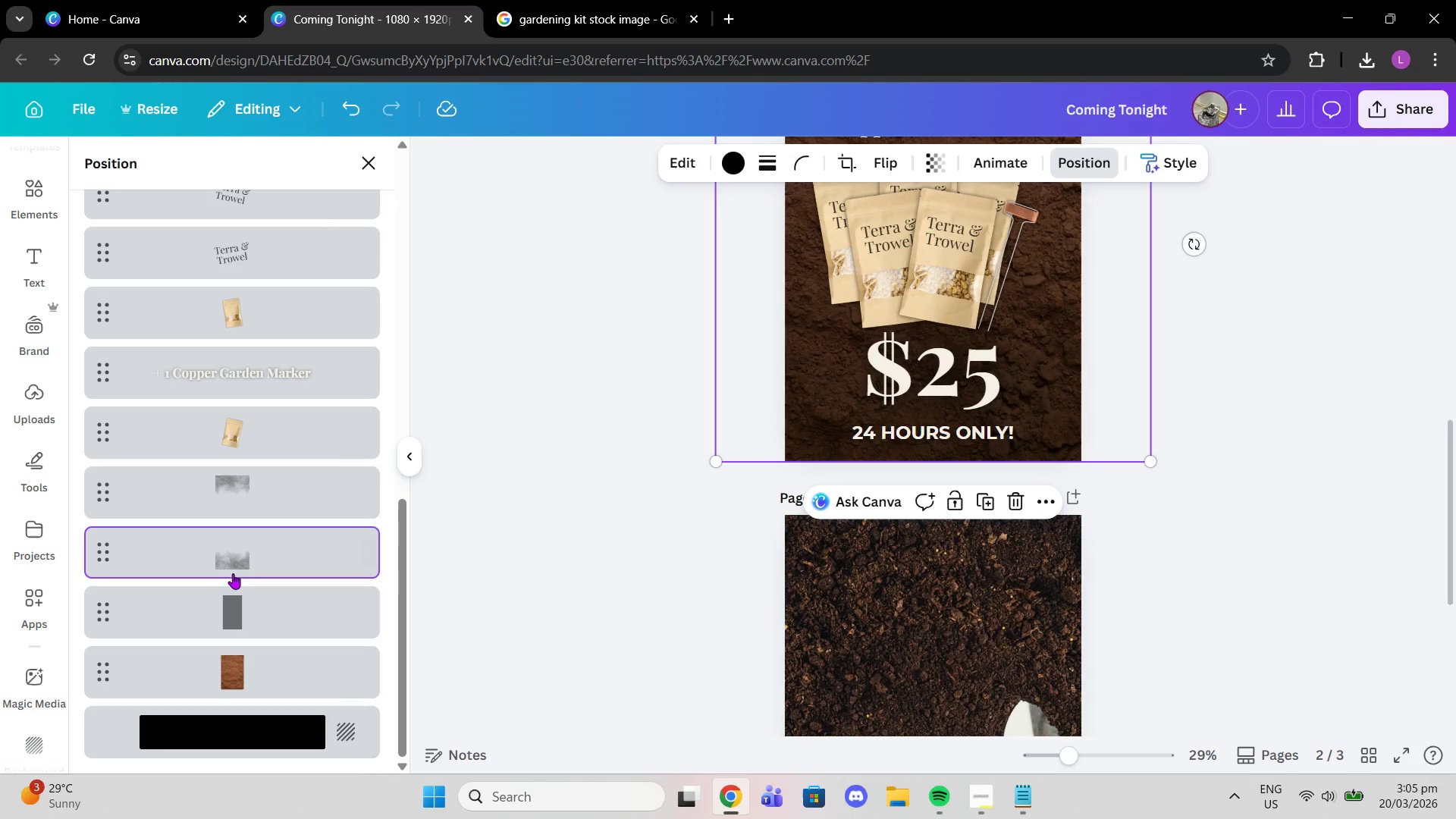 
left_click([240, 617])
 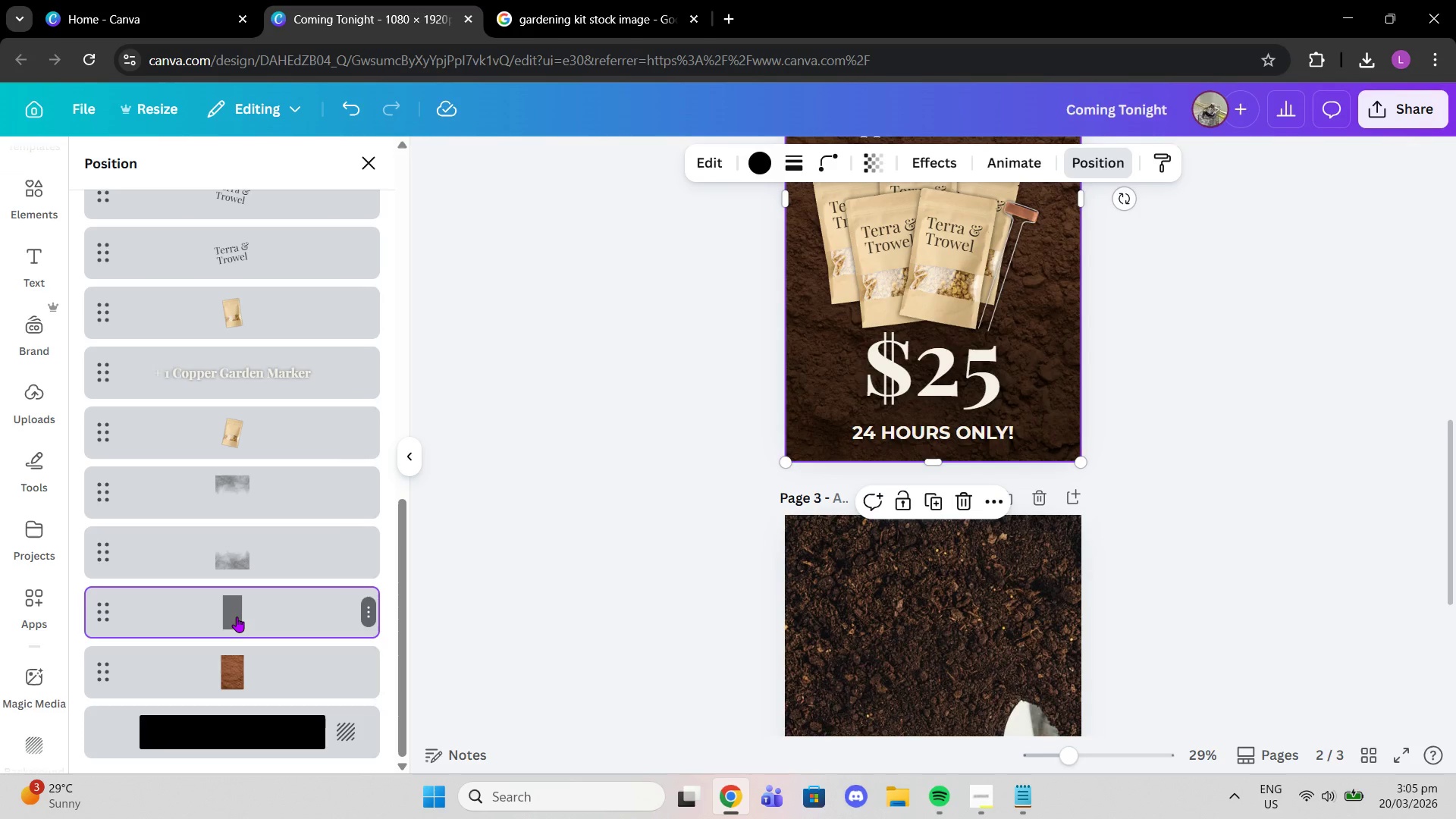 
key(Control+C)
 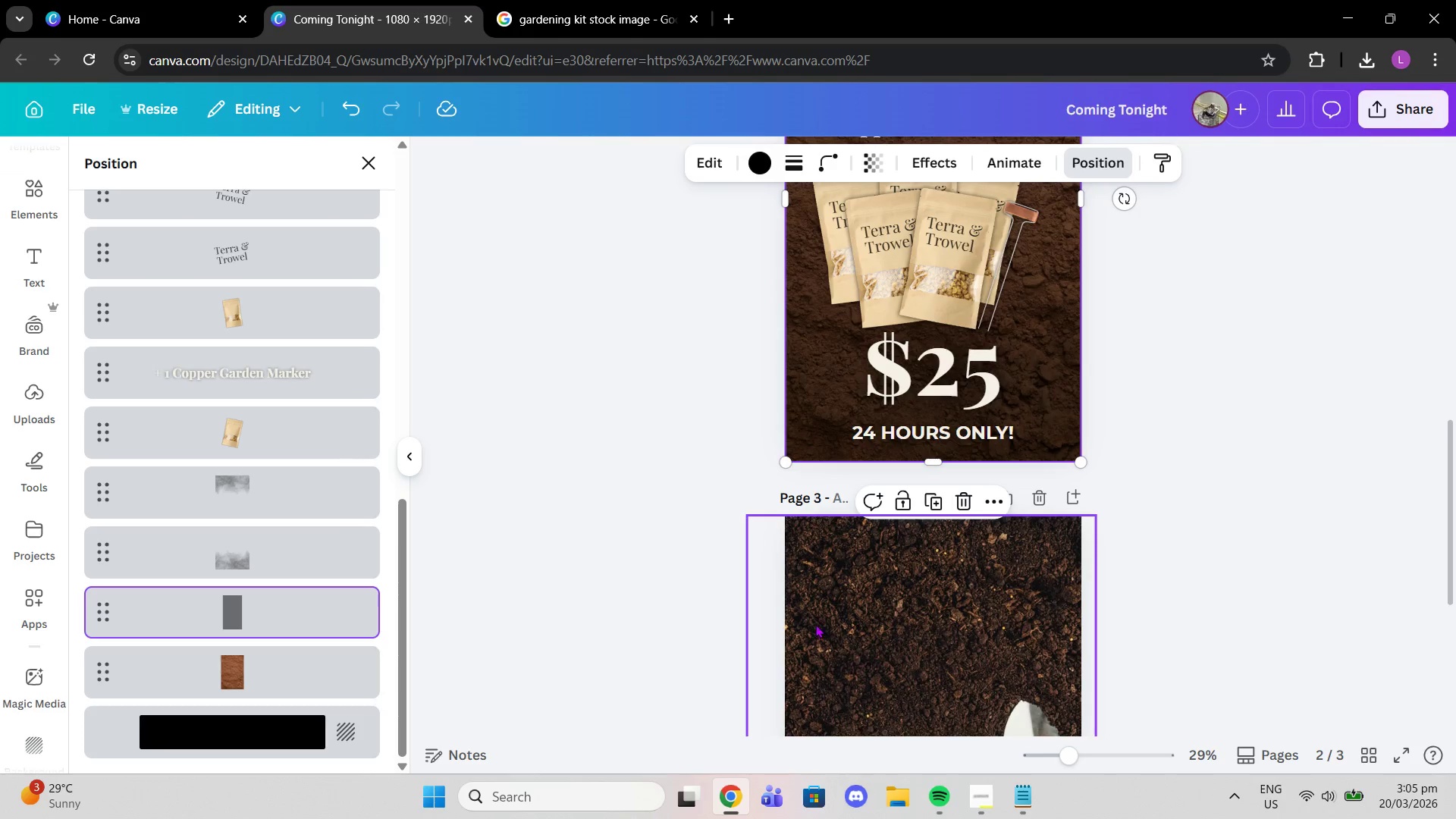 
left_click([824, 617])
 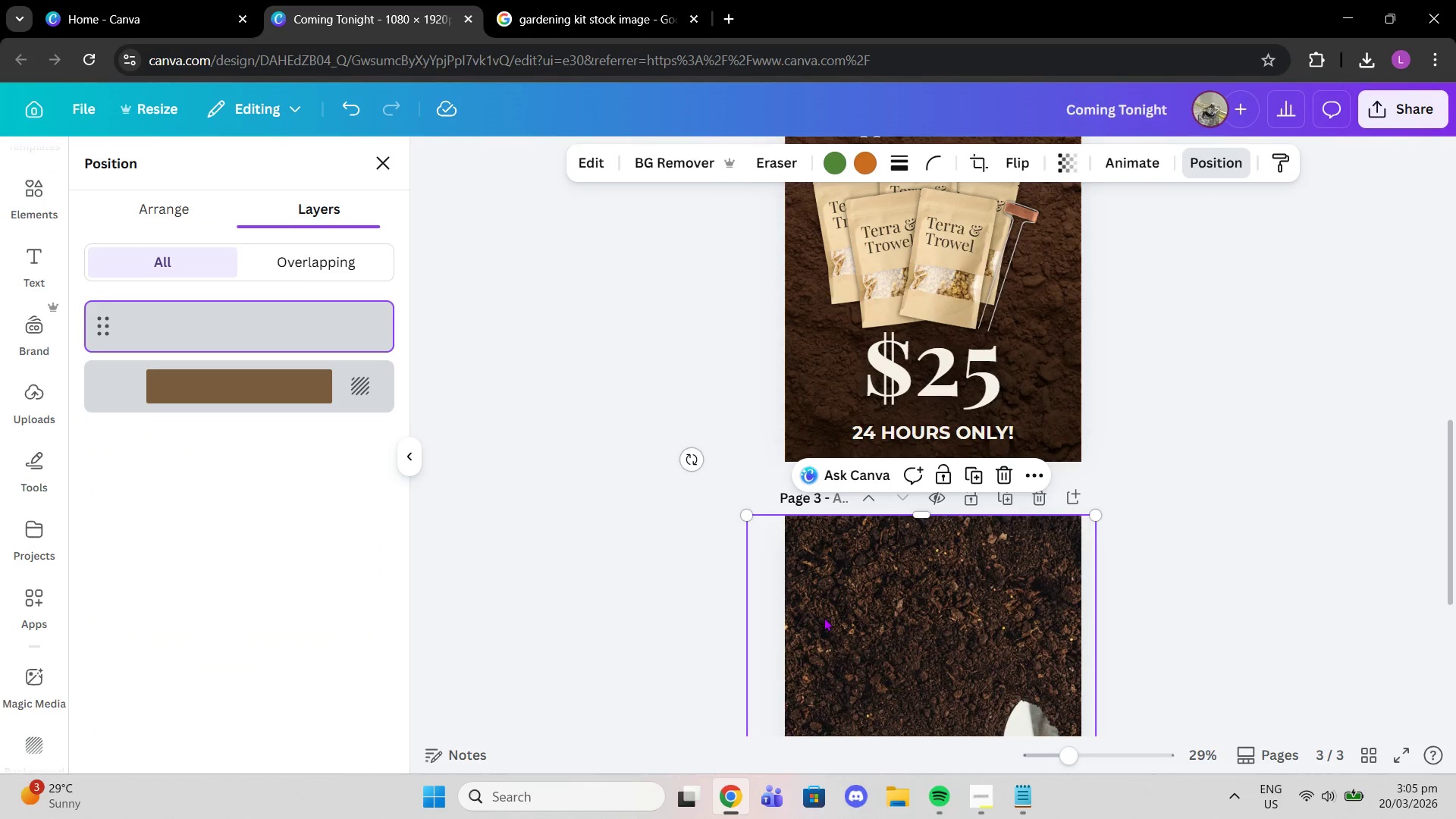 
key(Control+V)
 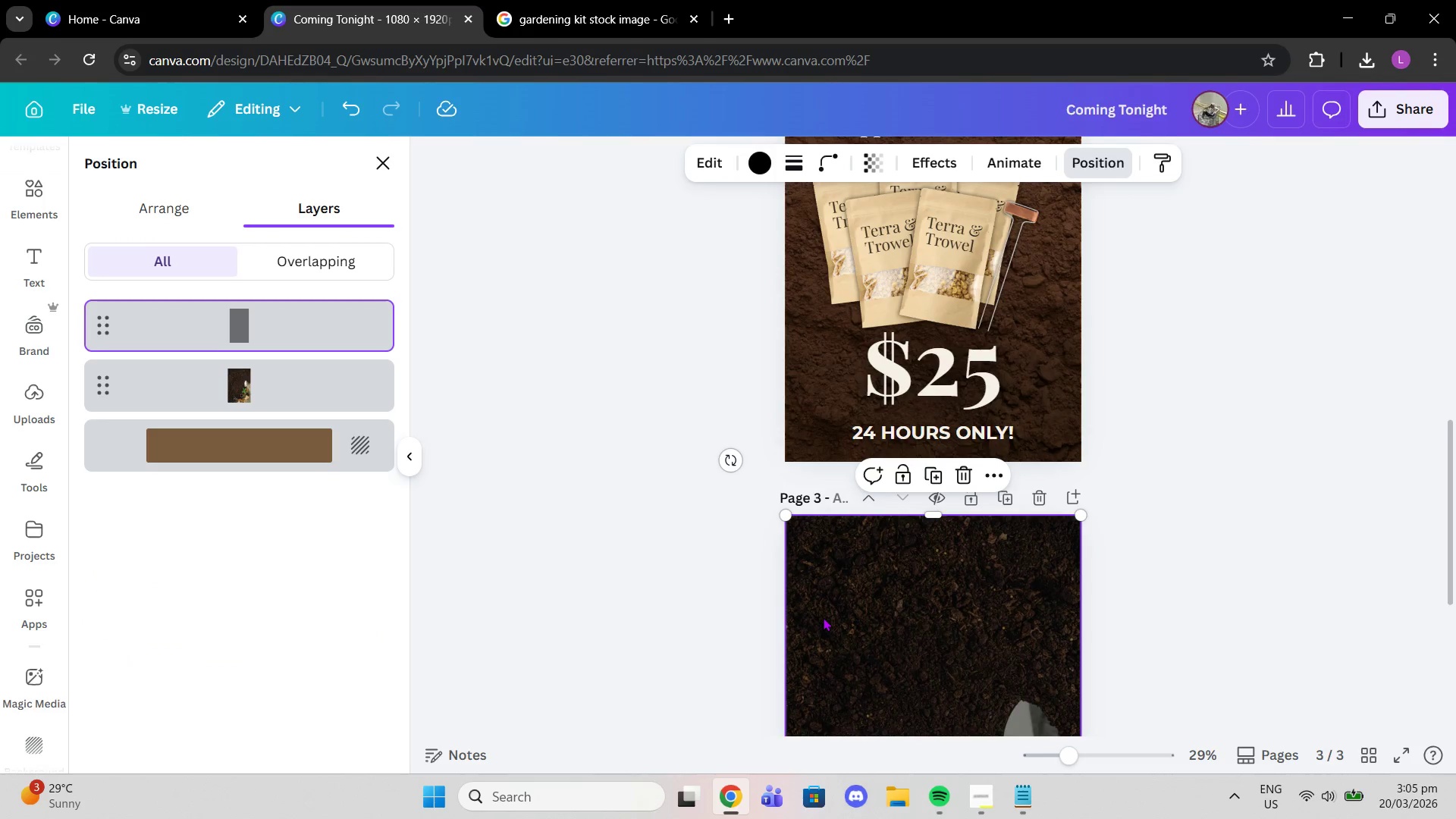 
scroll: coordinate [825, 618], scroll_direction: down, amount: 3.0
 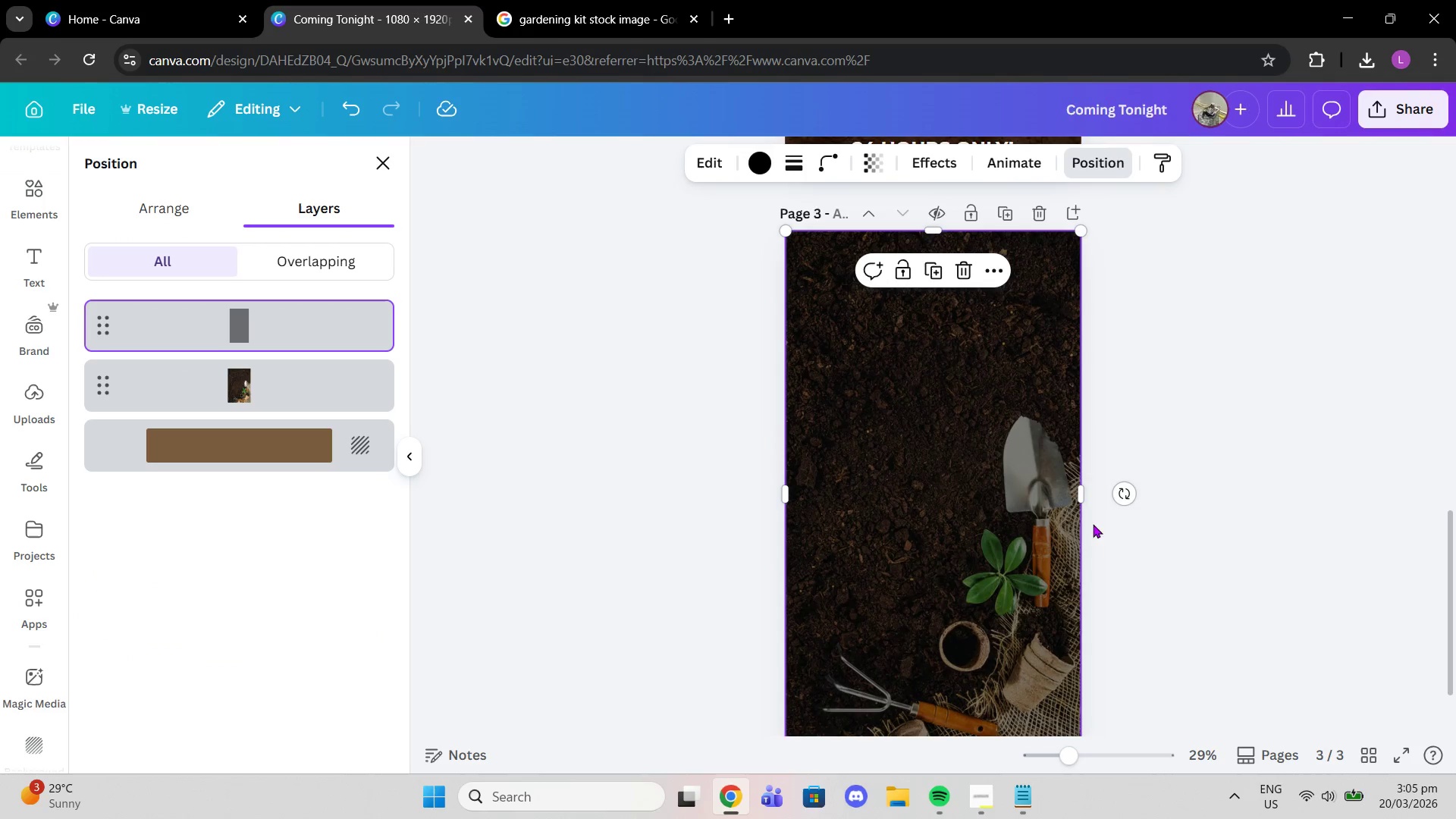 
left_click([1144, 496])
 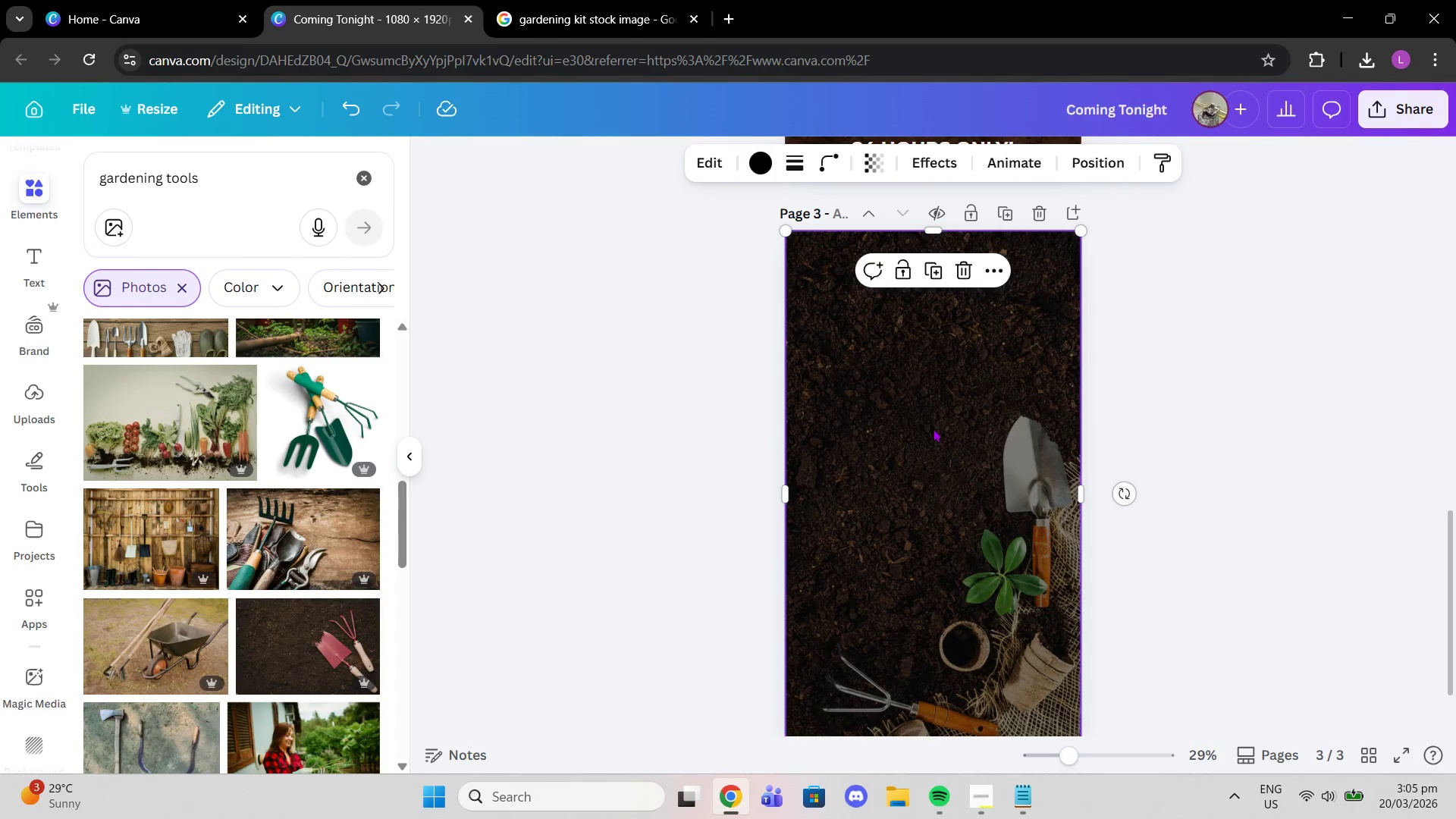 
scroll: coordinate [912, 425], scroll_direction: up, amount: 7.0
 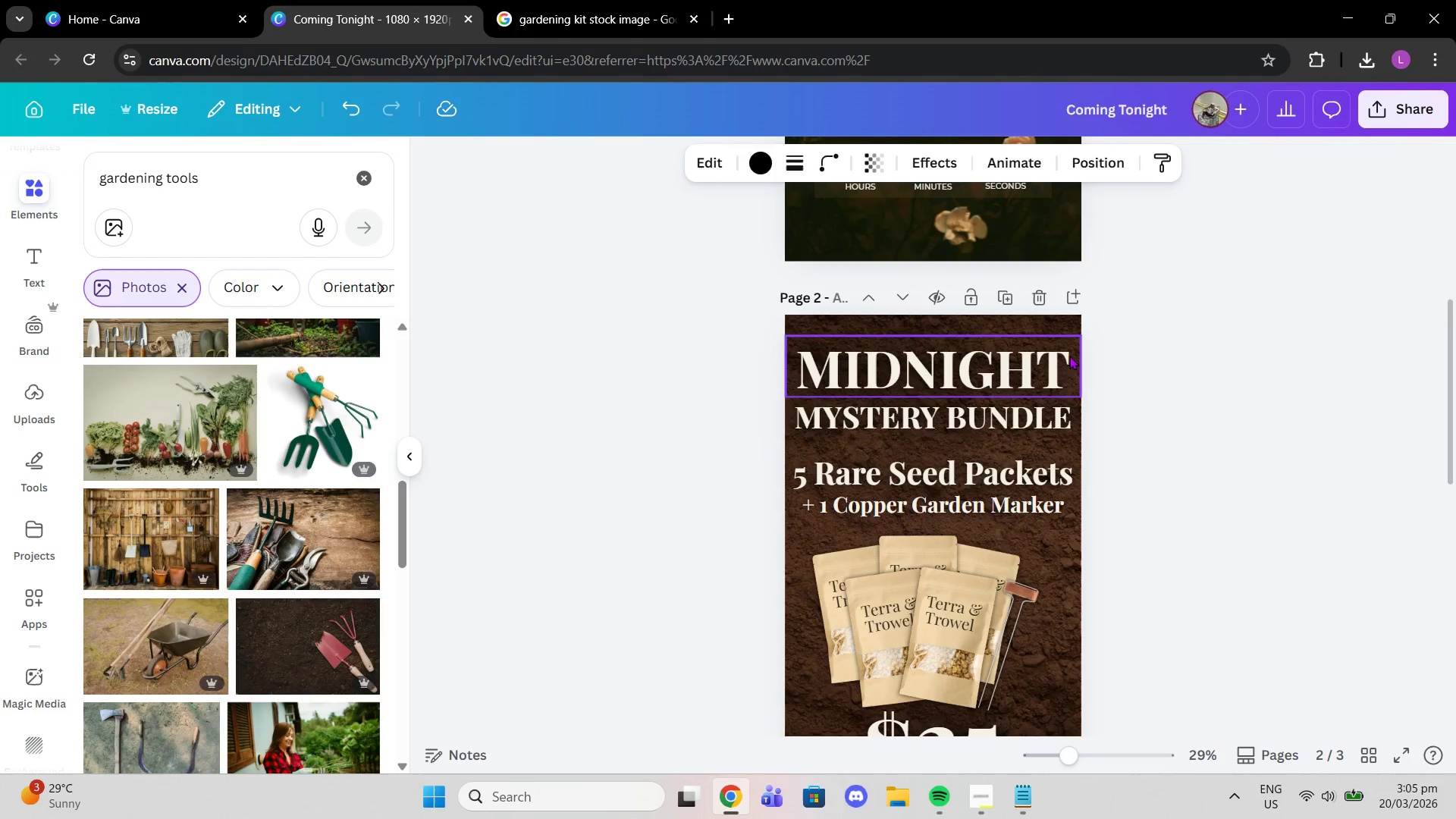 
left_click([1054, 318])
 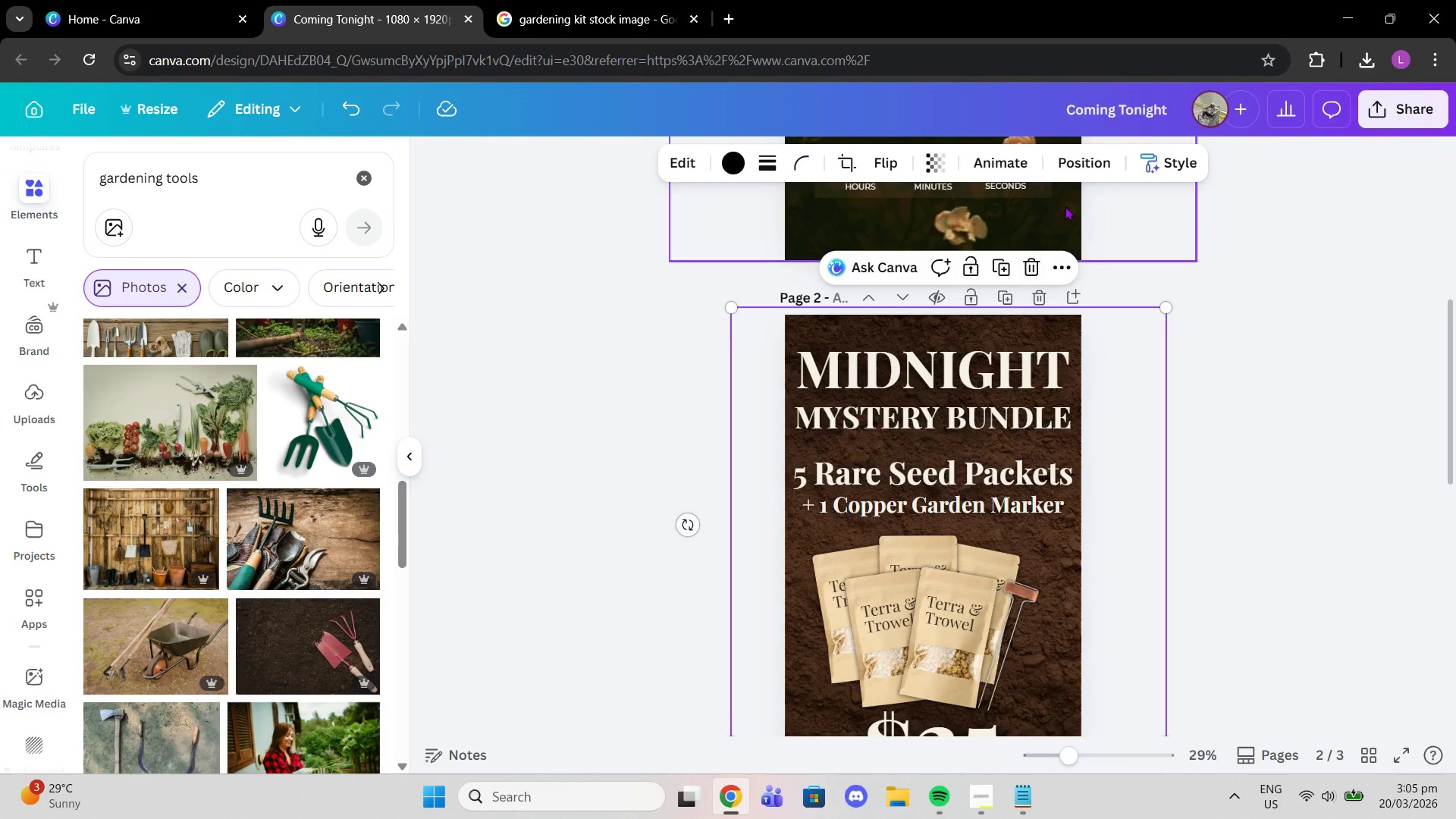 
hold_key(key=ShiftLeft, duration=1.22)
 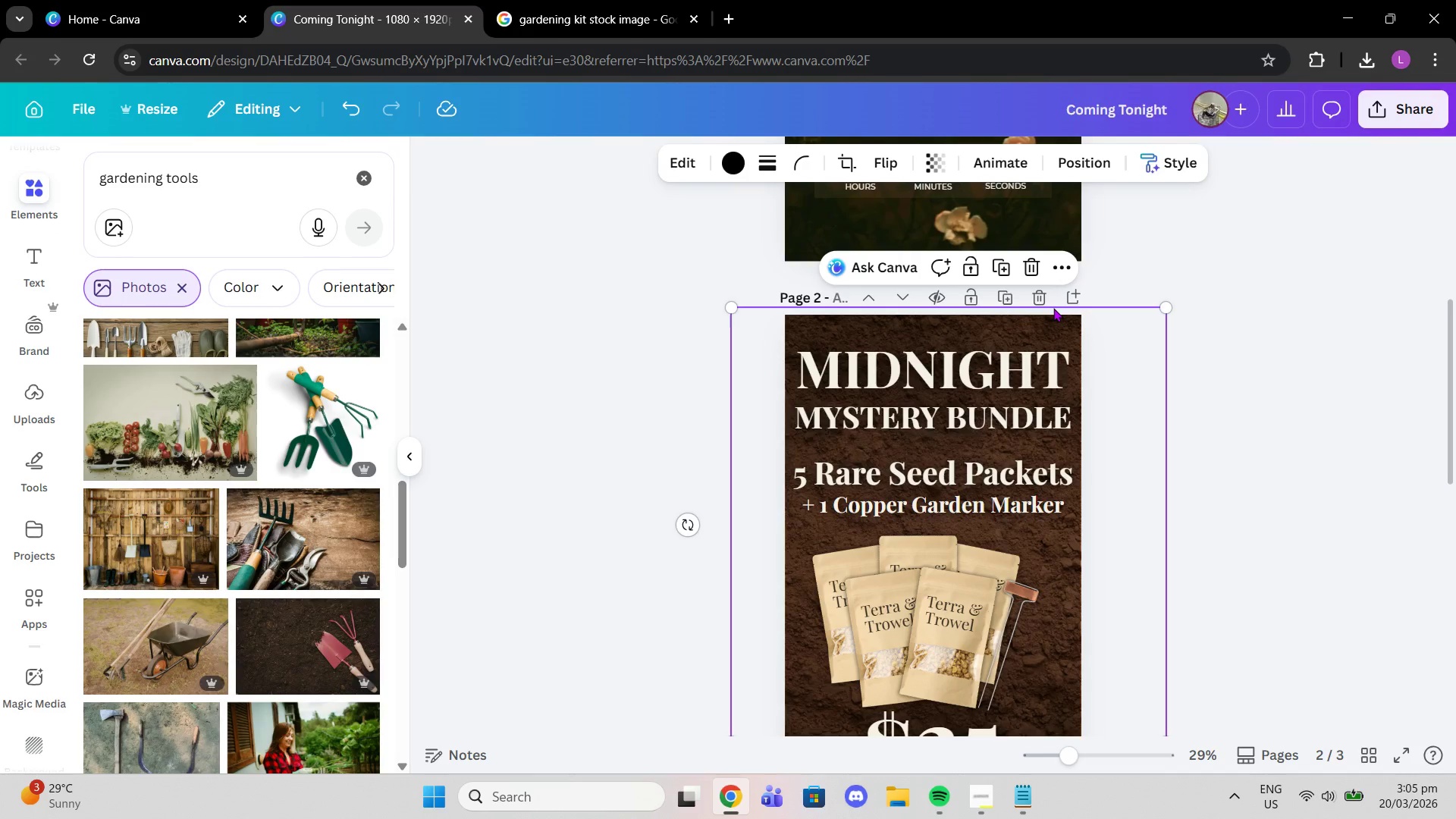 
key(Control+C)
 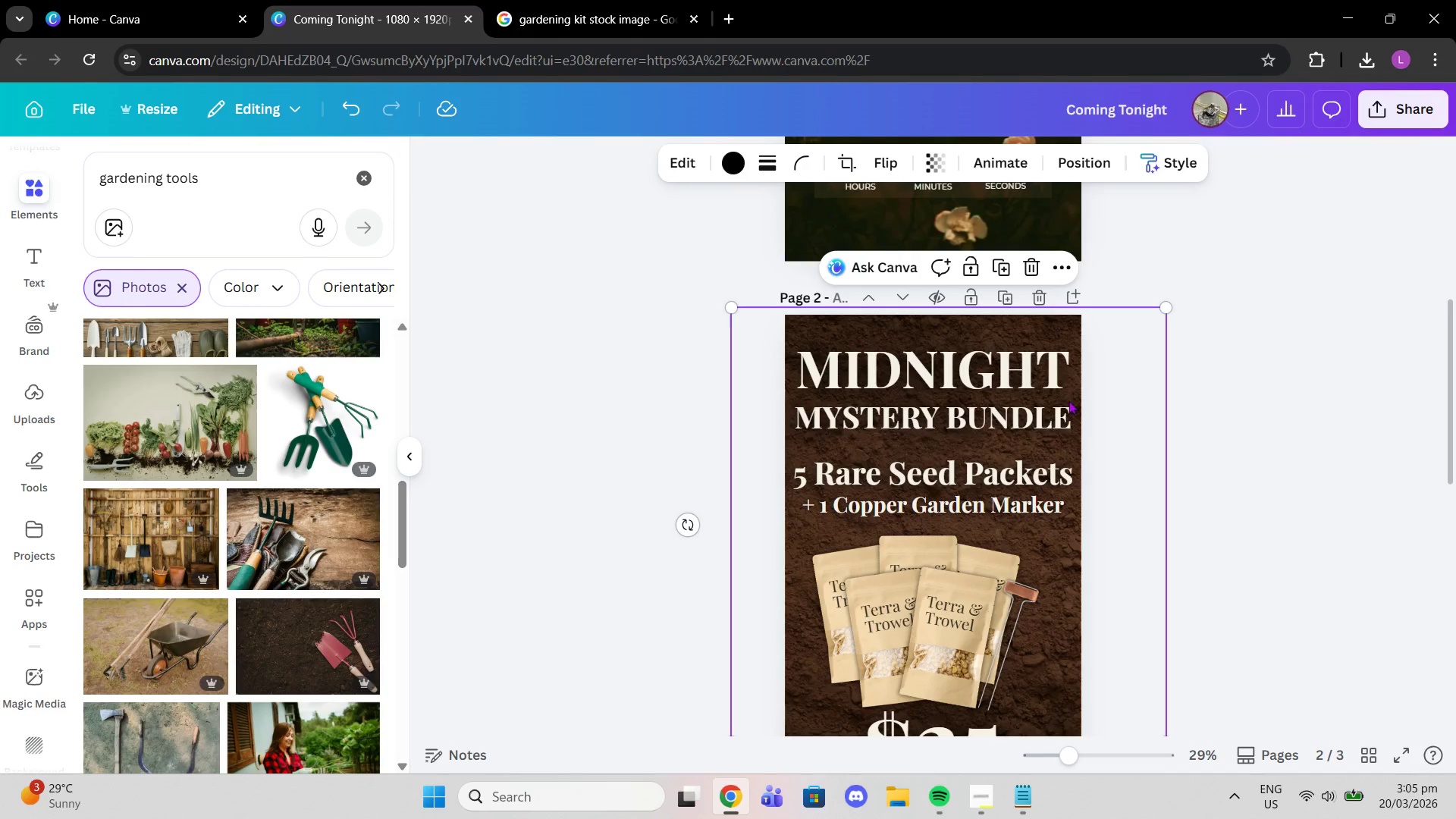 
scroll: coordinate [1062, 537], scroll_direction: down, amount: 4.0
 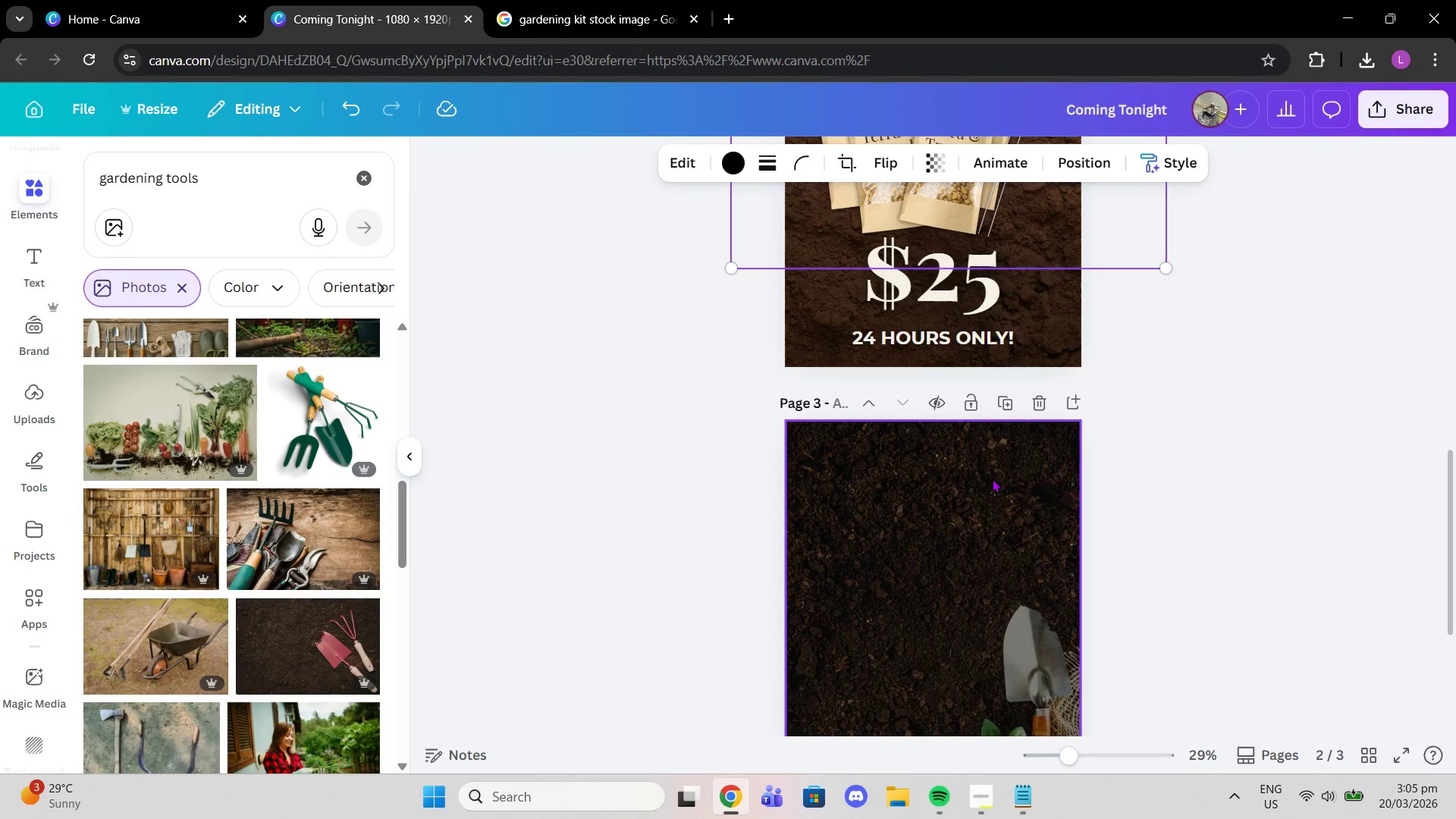 
left_click([992, 479])
 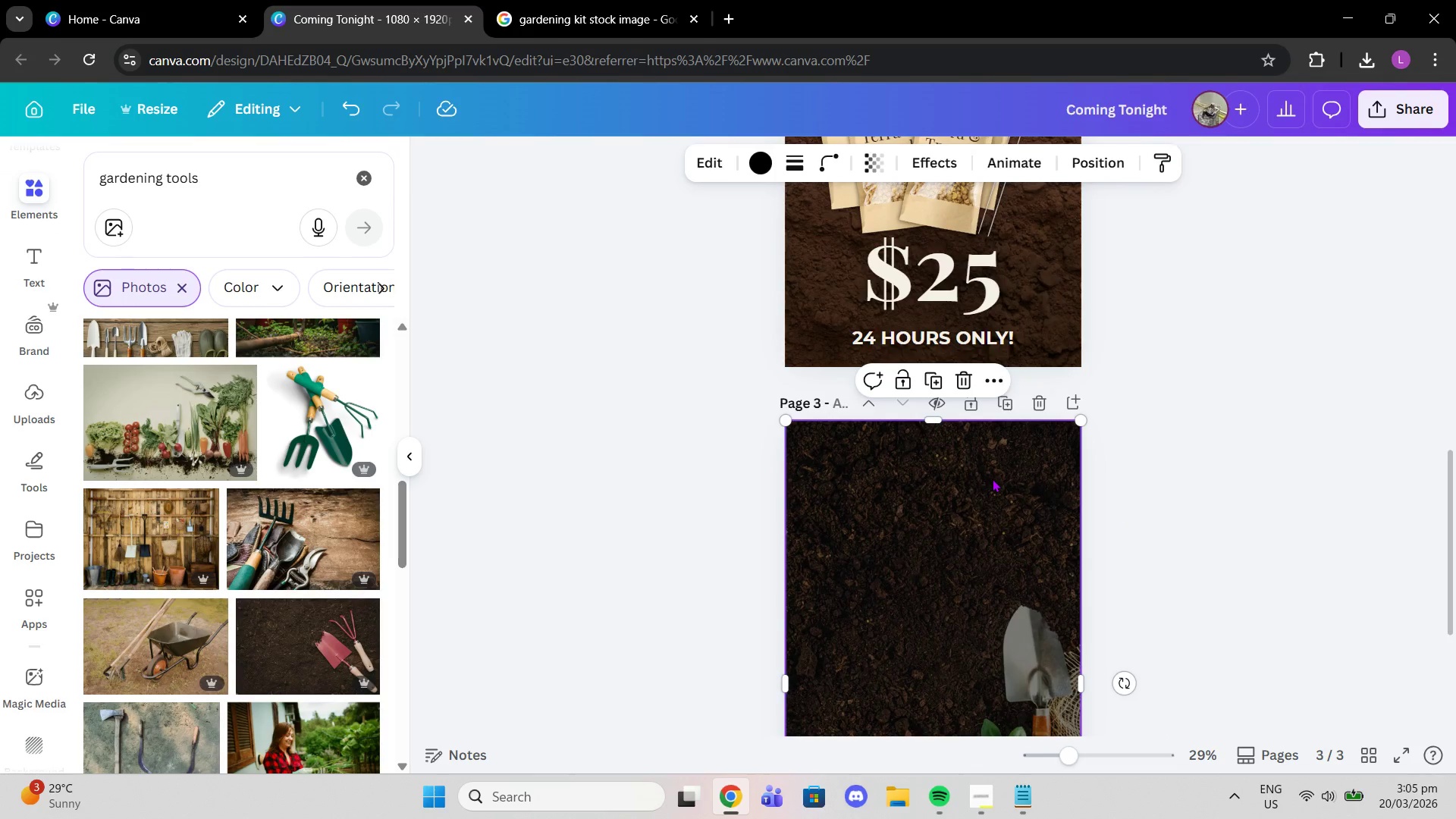 
key(Control+V)
 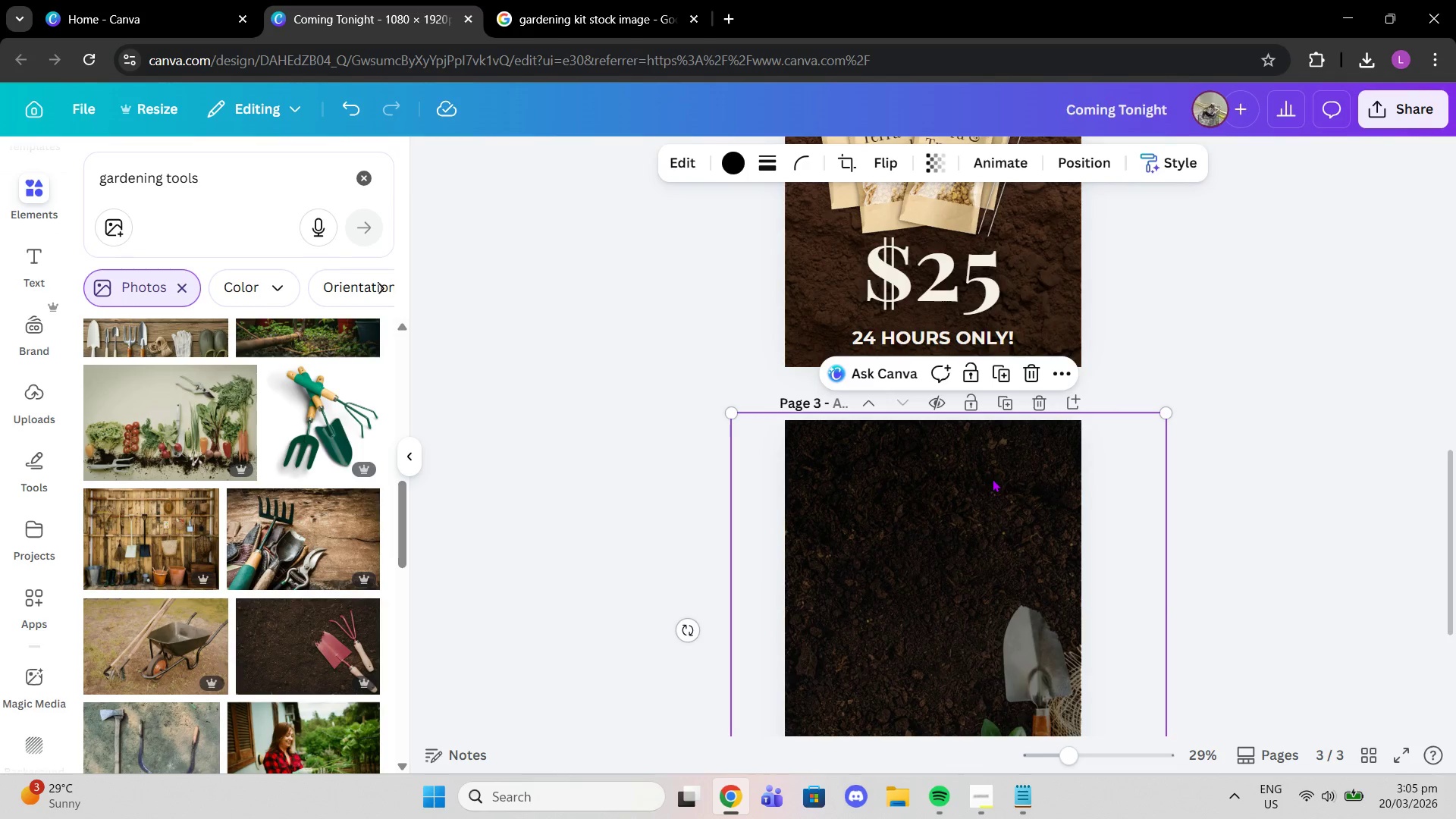 
scroll: coordinate [1008, 496], scroll_direction: down, amount: 2.0
 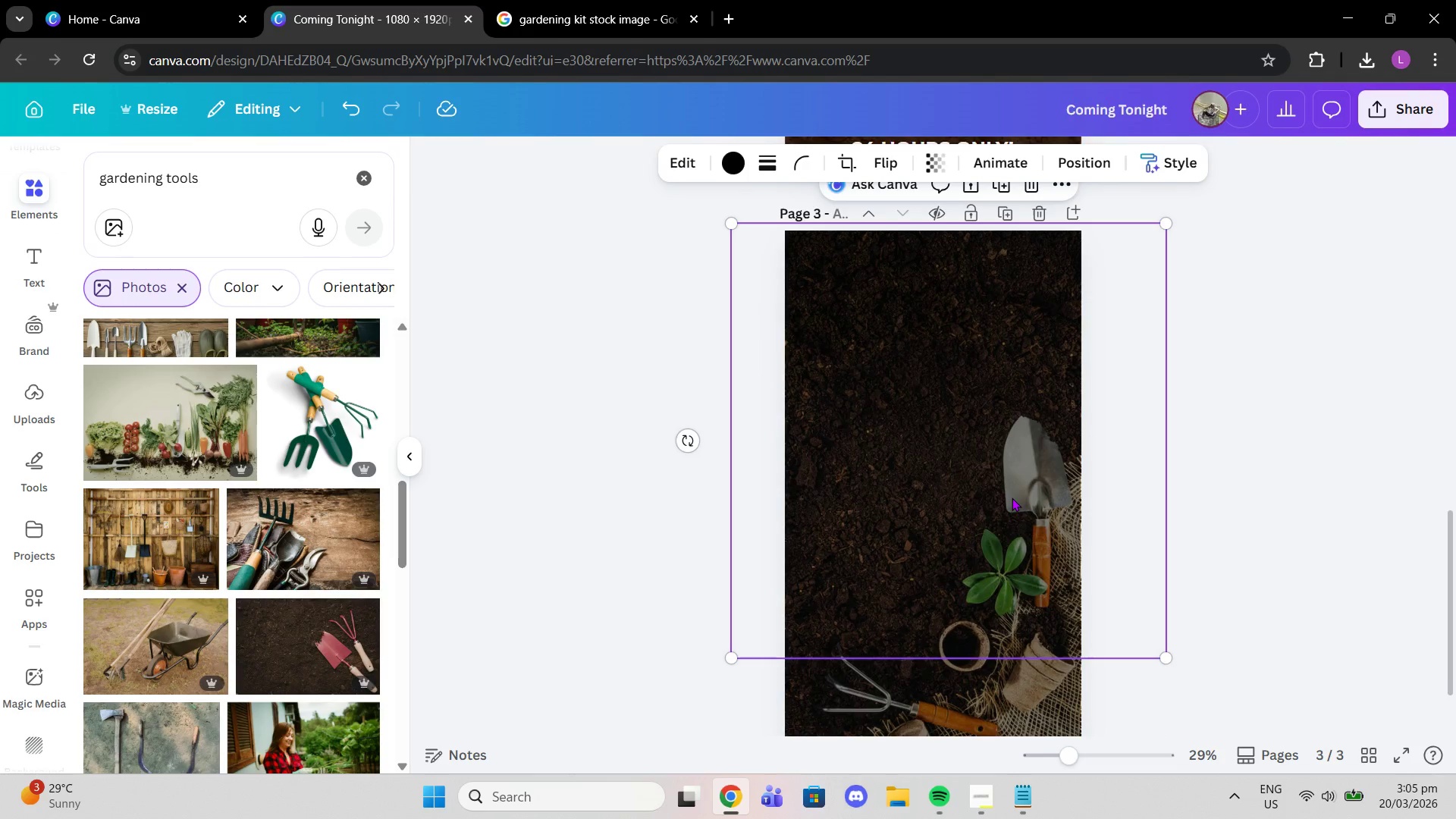 
scroll: coordinate [1061, 351], scroll_direction: up, amount: 4.0
 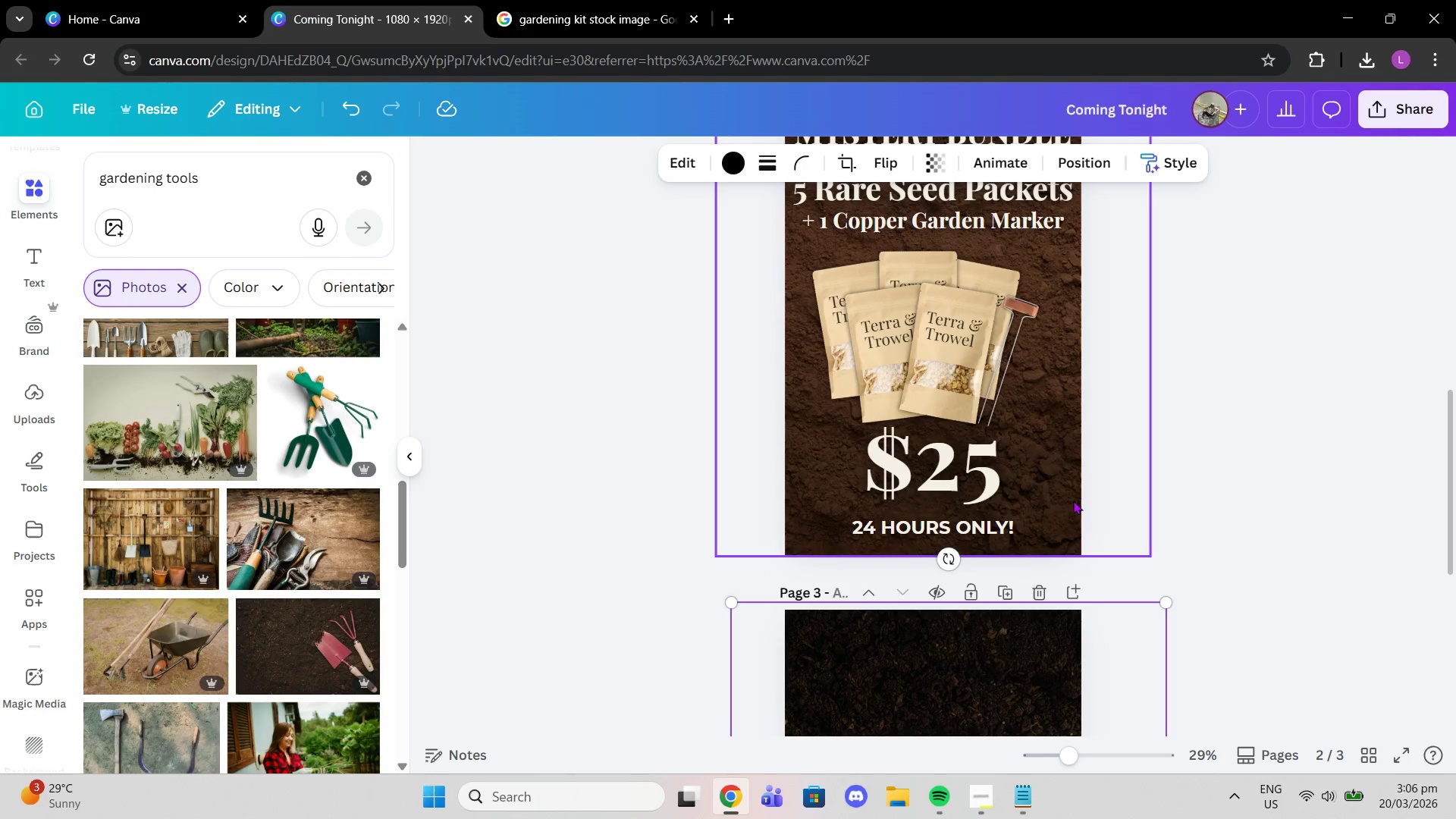 
left_click([1073, 500])
 